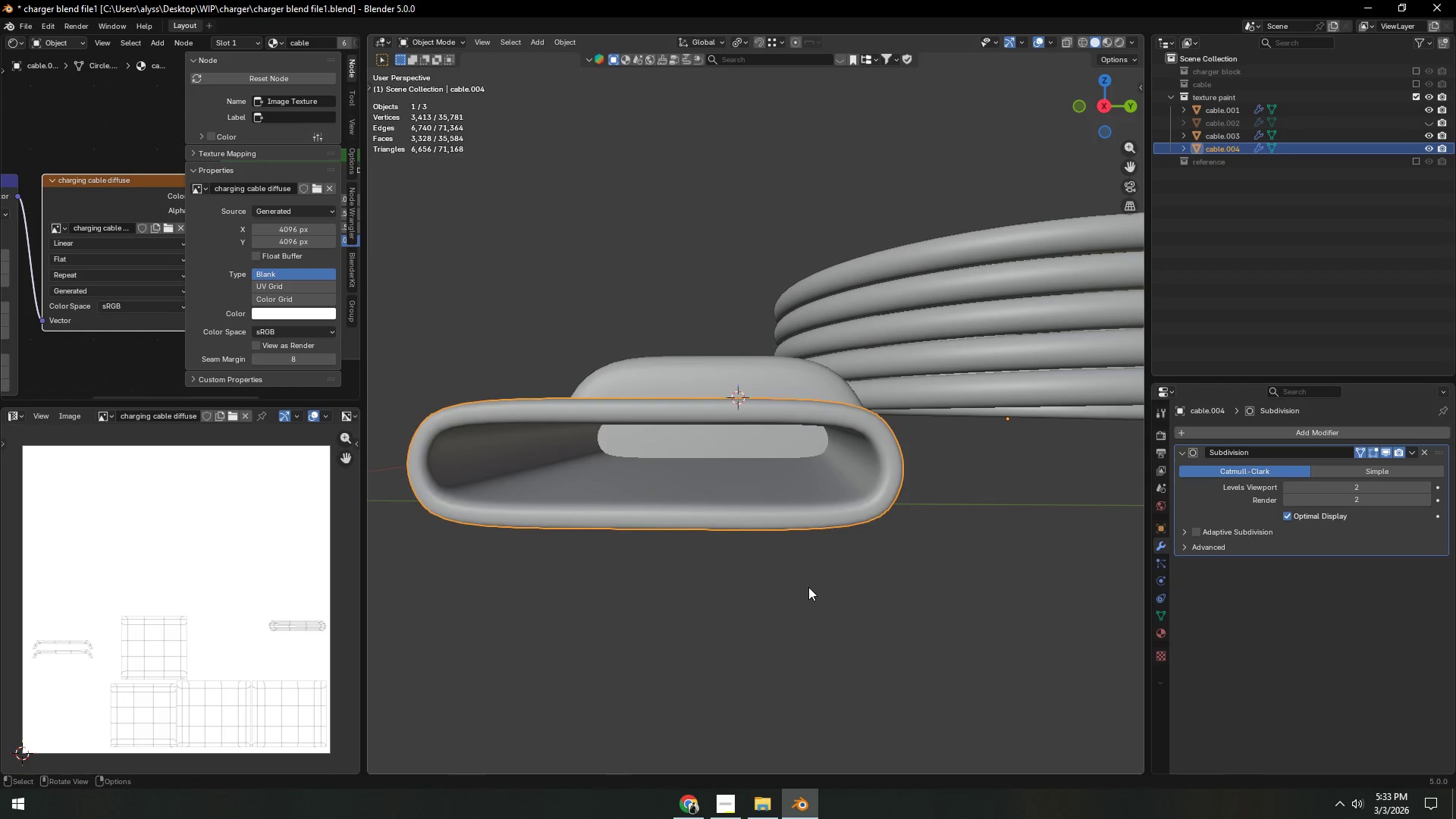 
left_click([805, 503])
 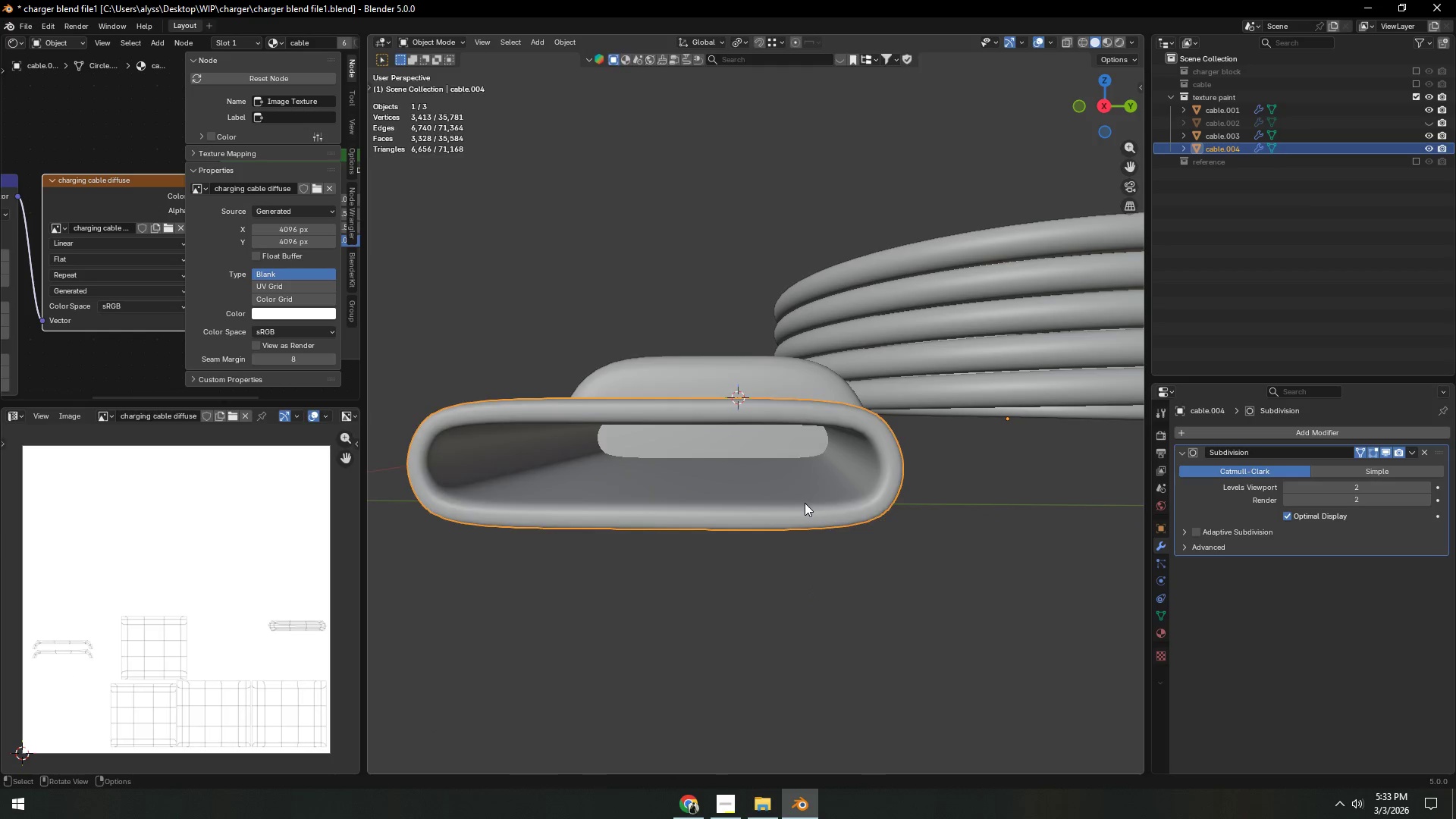 
key(Tab)
type(a1m)
 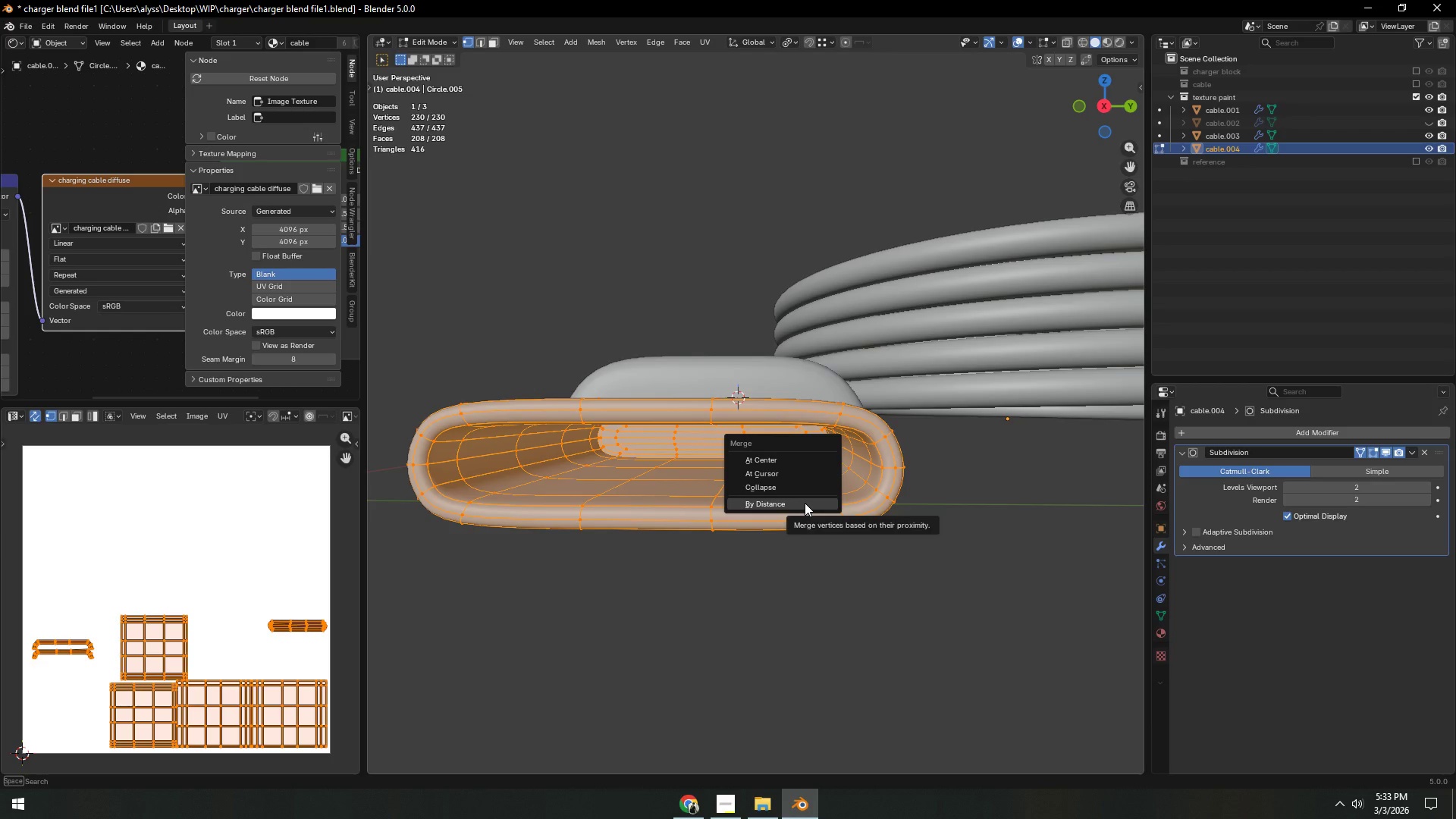 
left_click([805, 503])
 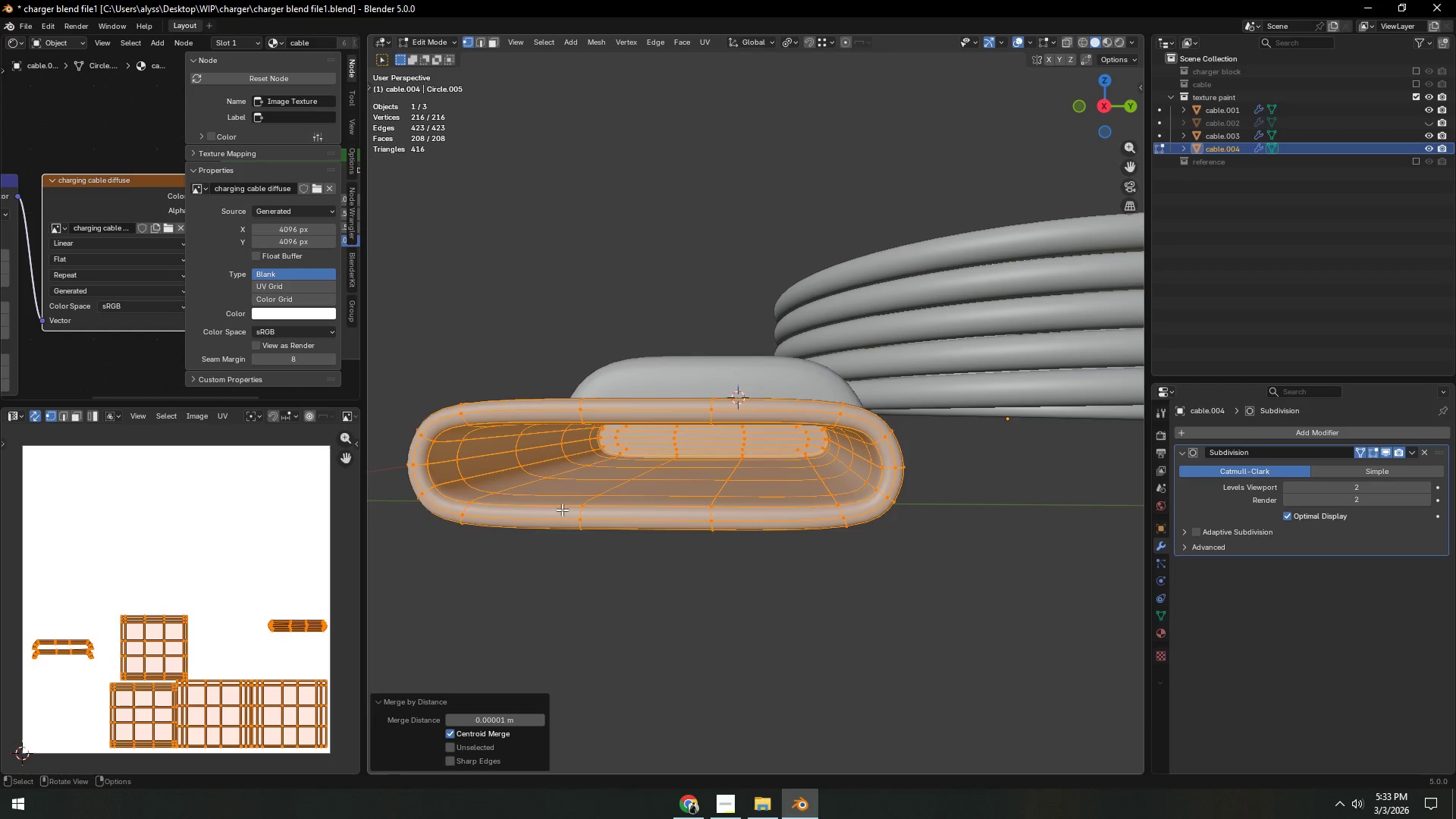 
wait(7.94)
 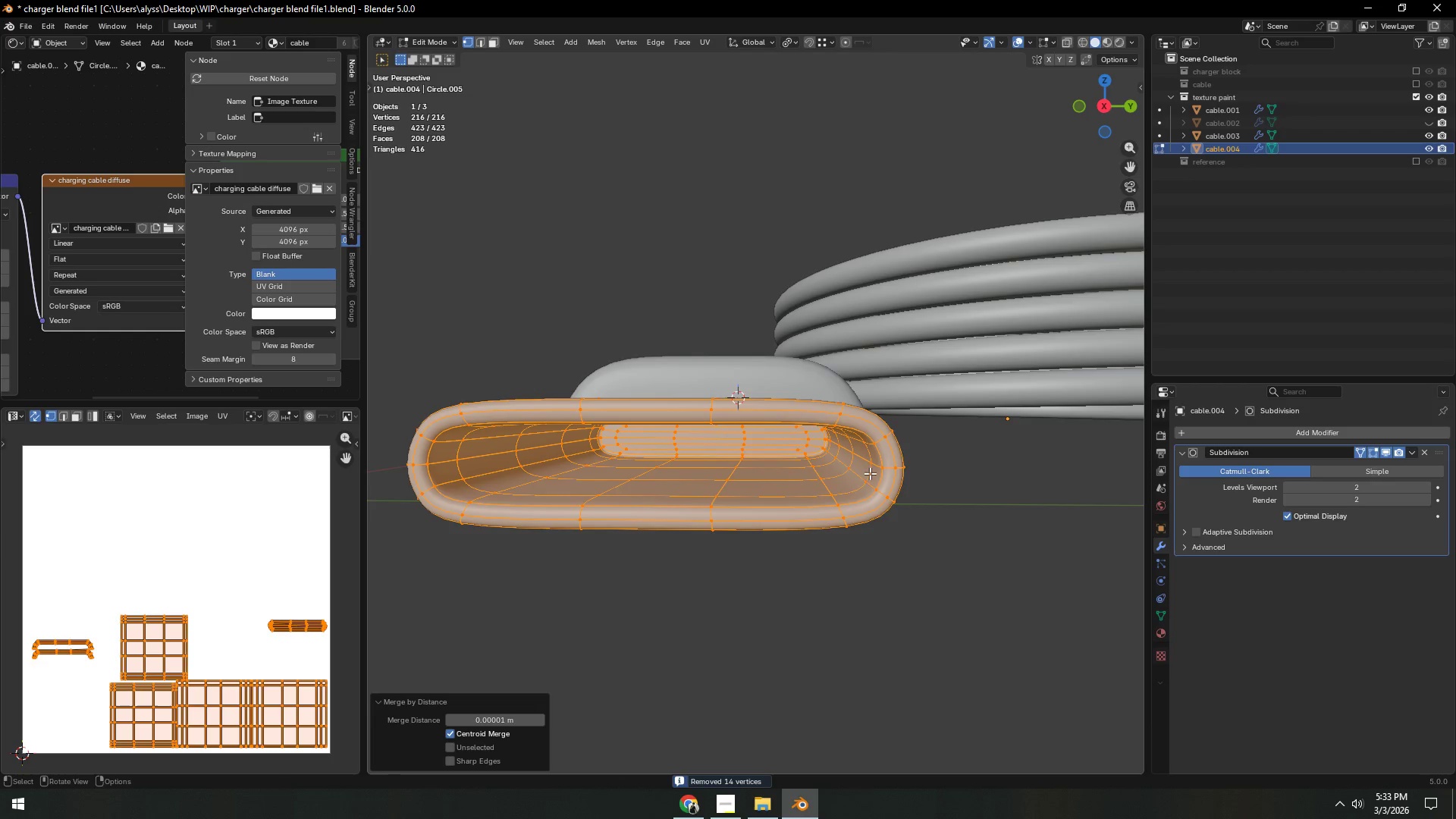 
key(Tab)
 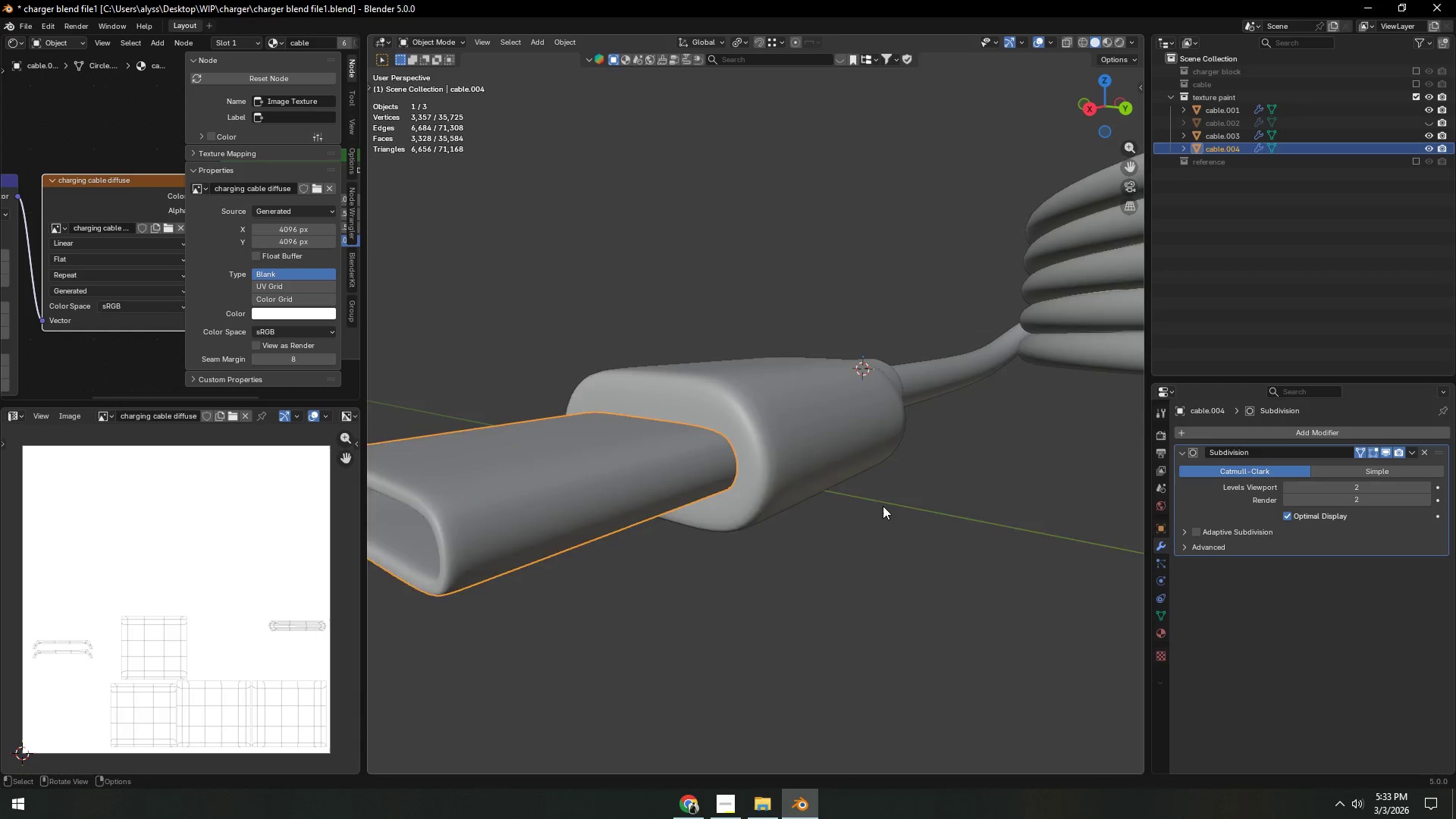 
scroll: coordinate [883, 506], scroll_direction: down, amount: 2.0
 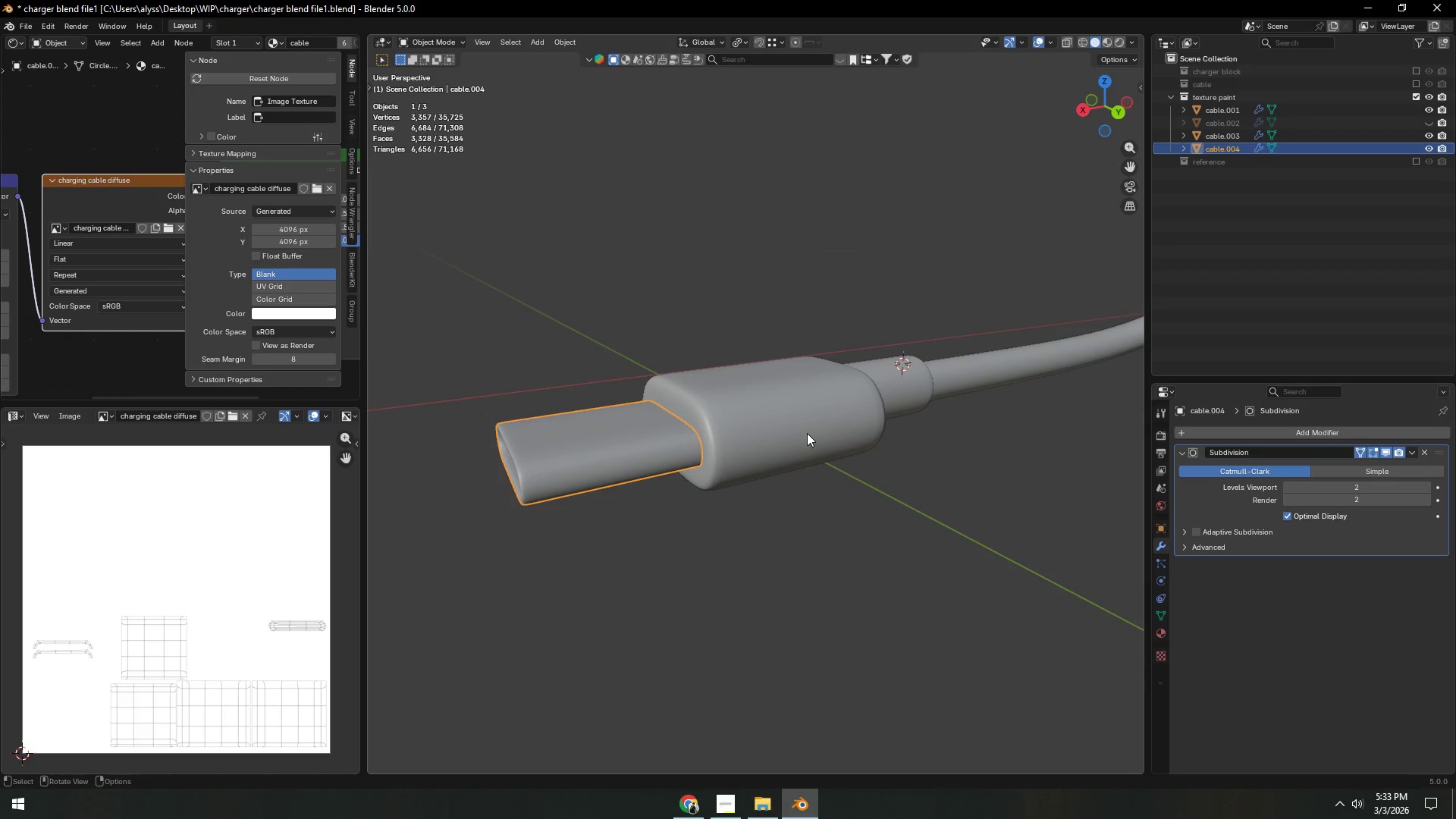 
key(Tab)
 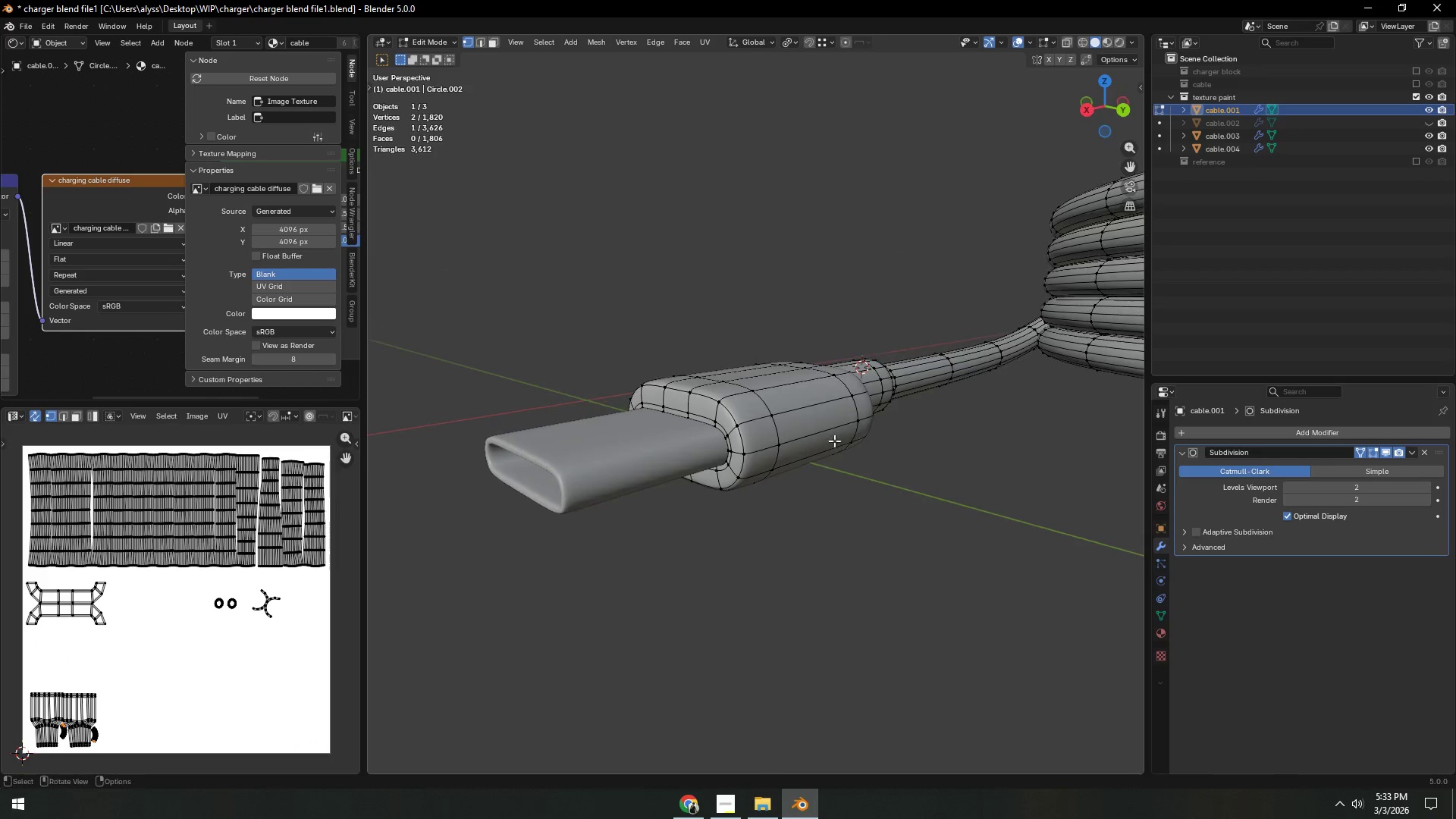 
scroll: coordinate [833, 444], scroll_direction: up, amount: 2.0
 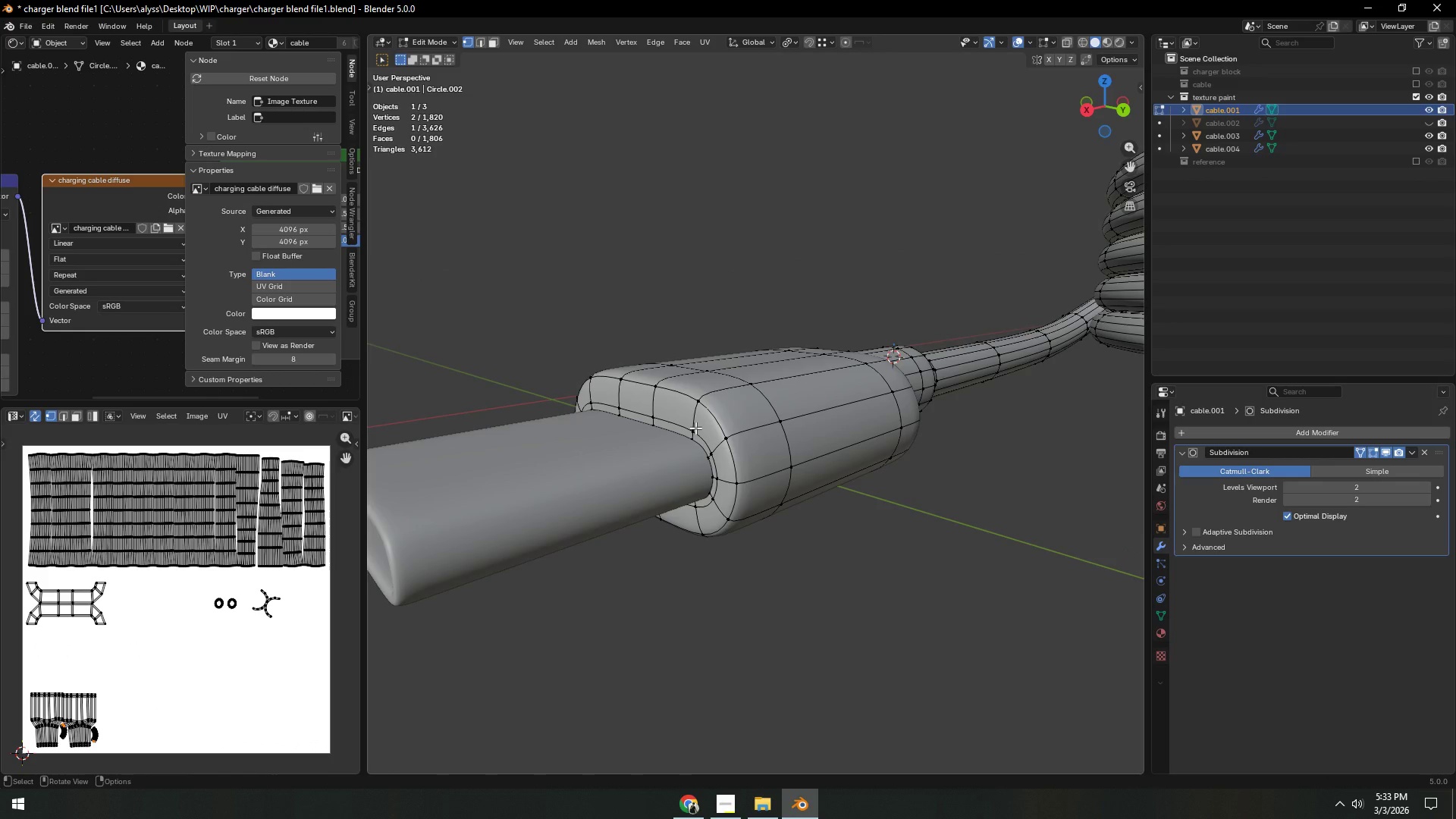 
left_click([695, 428])
 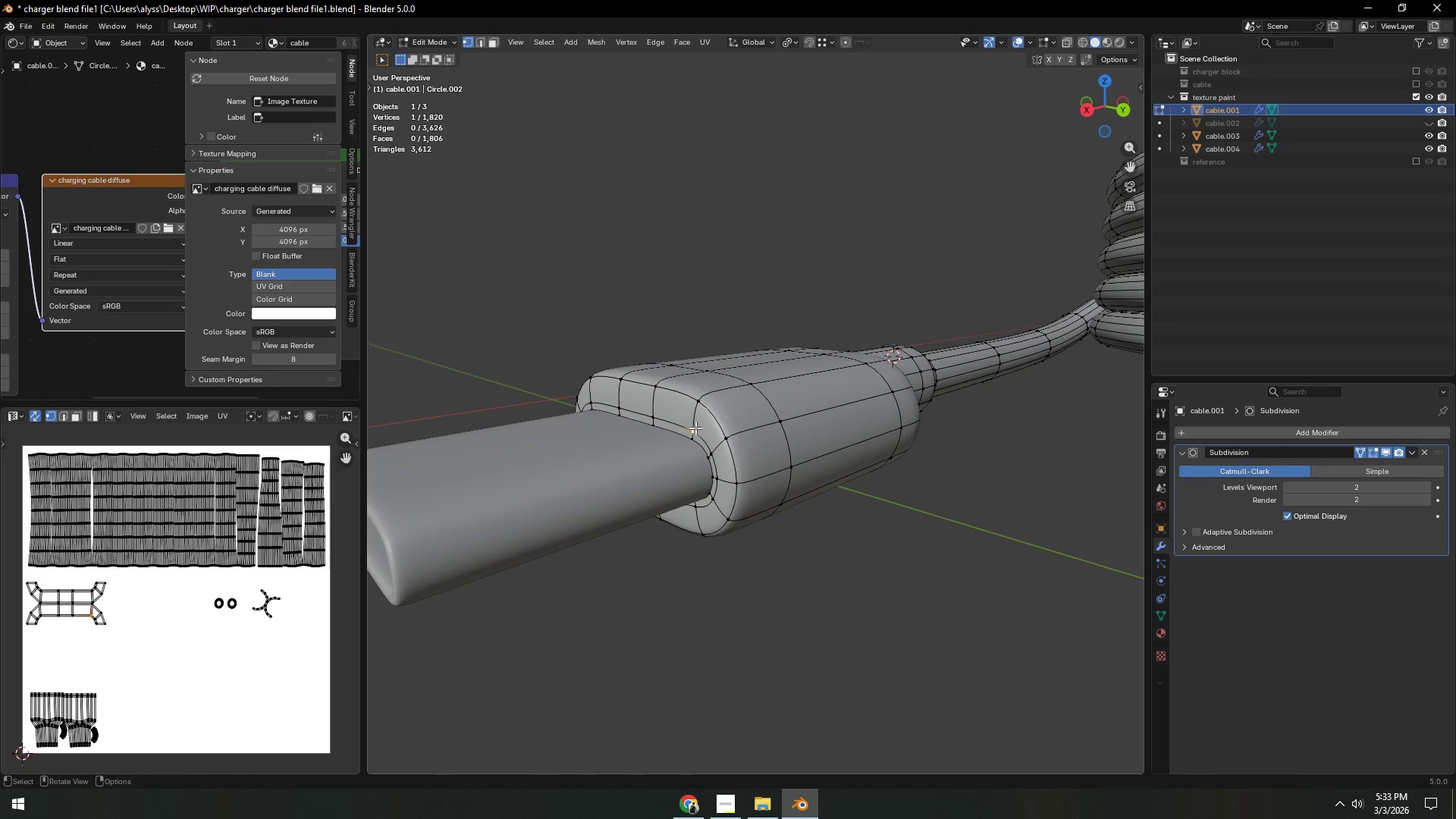 
key(L)
 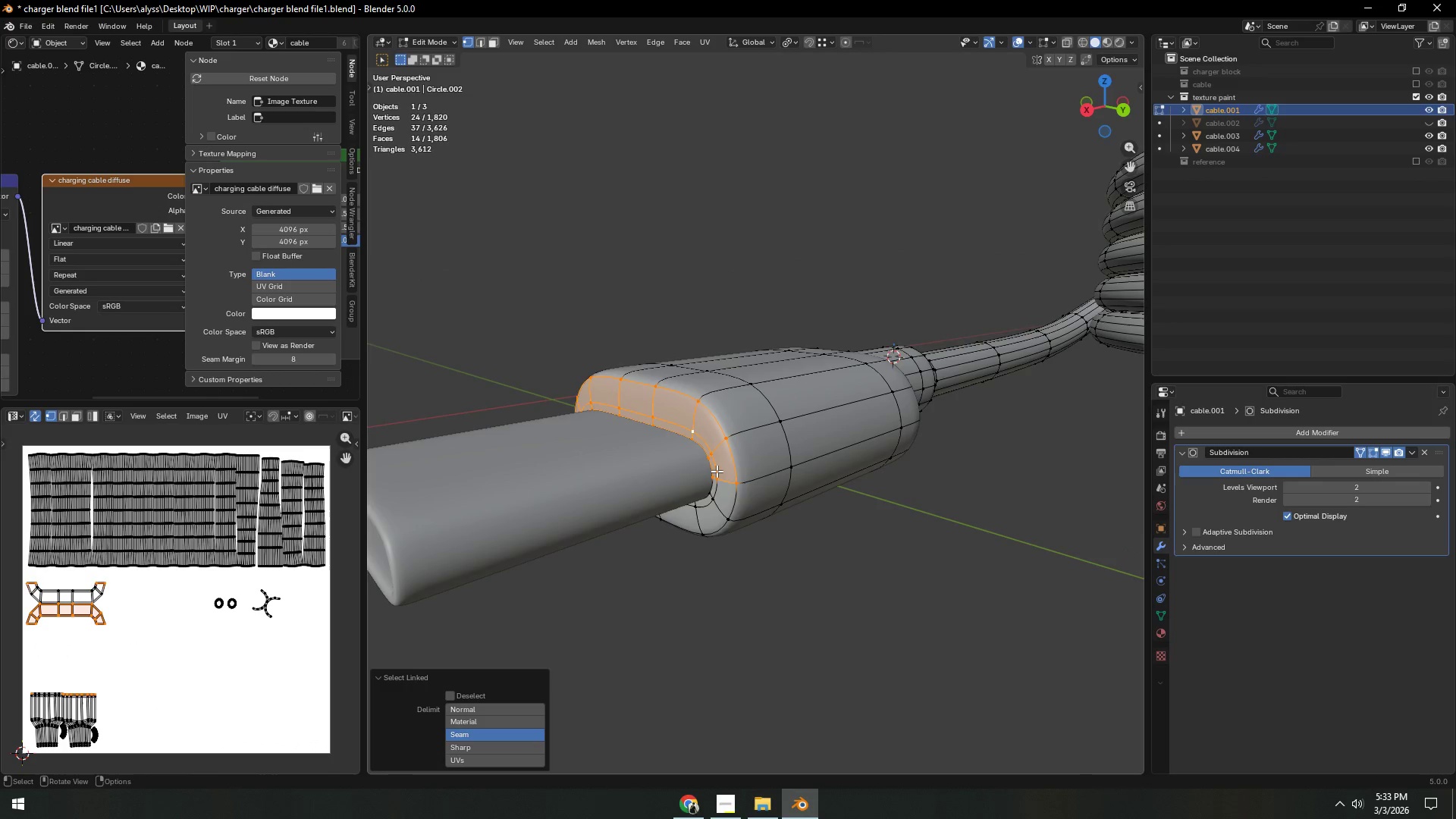 
type(ll)
 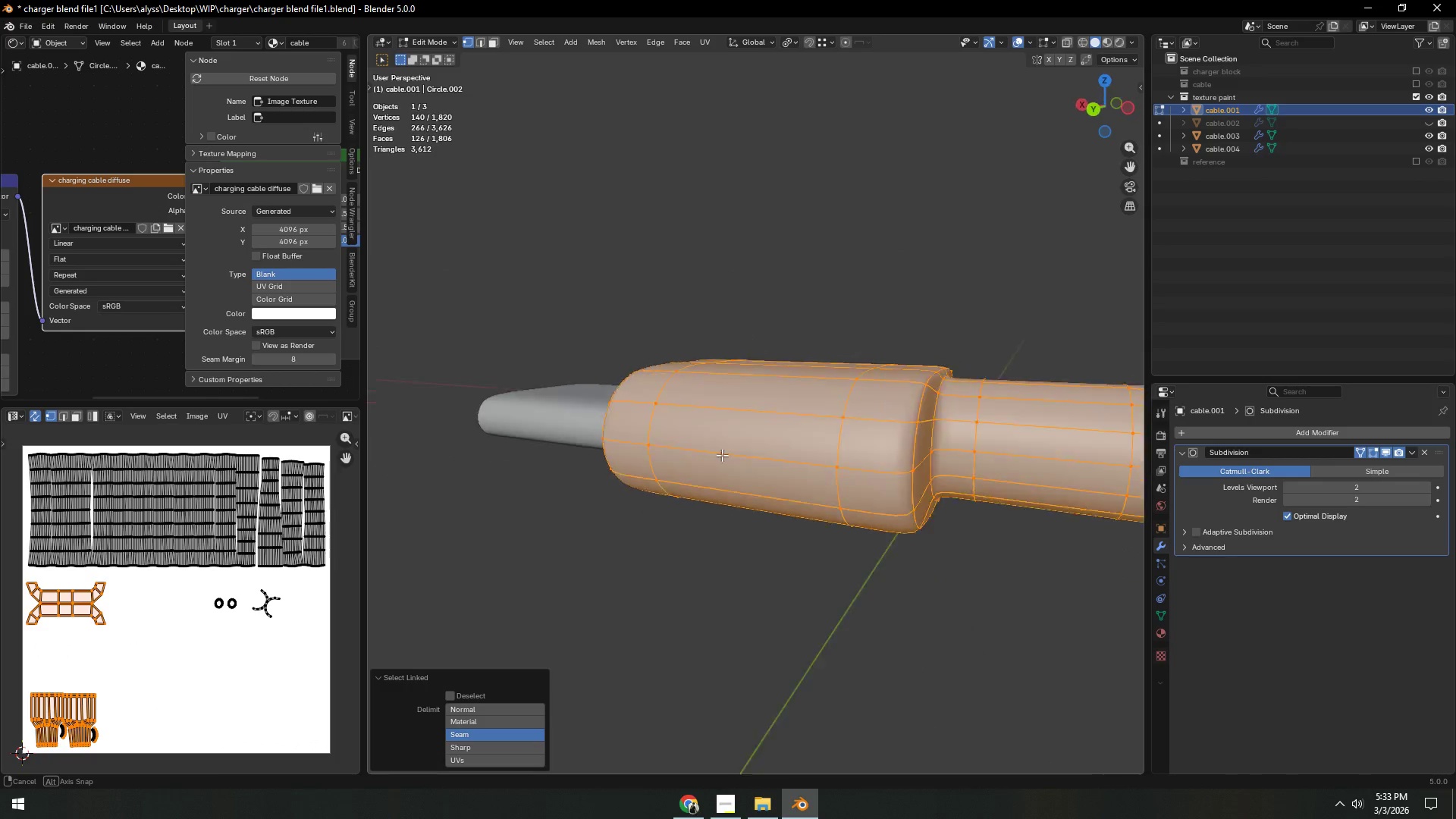 
scroll: coordinate [795, 466], scroll_direction: down, amount: 2.0
 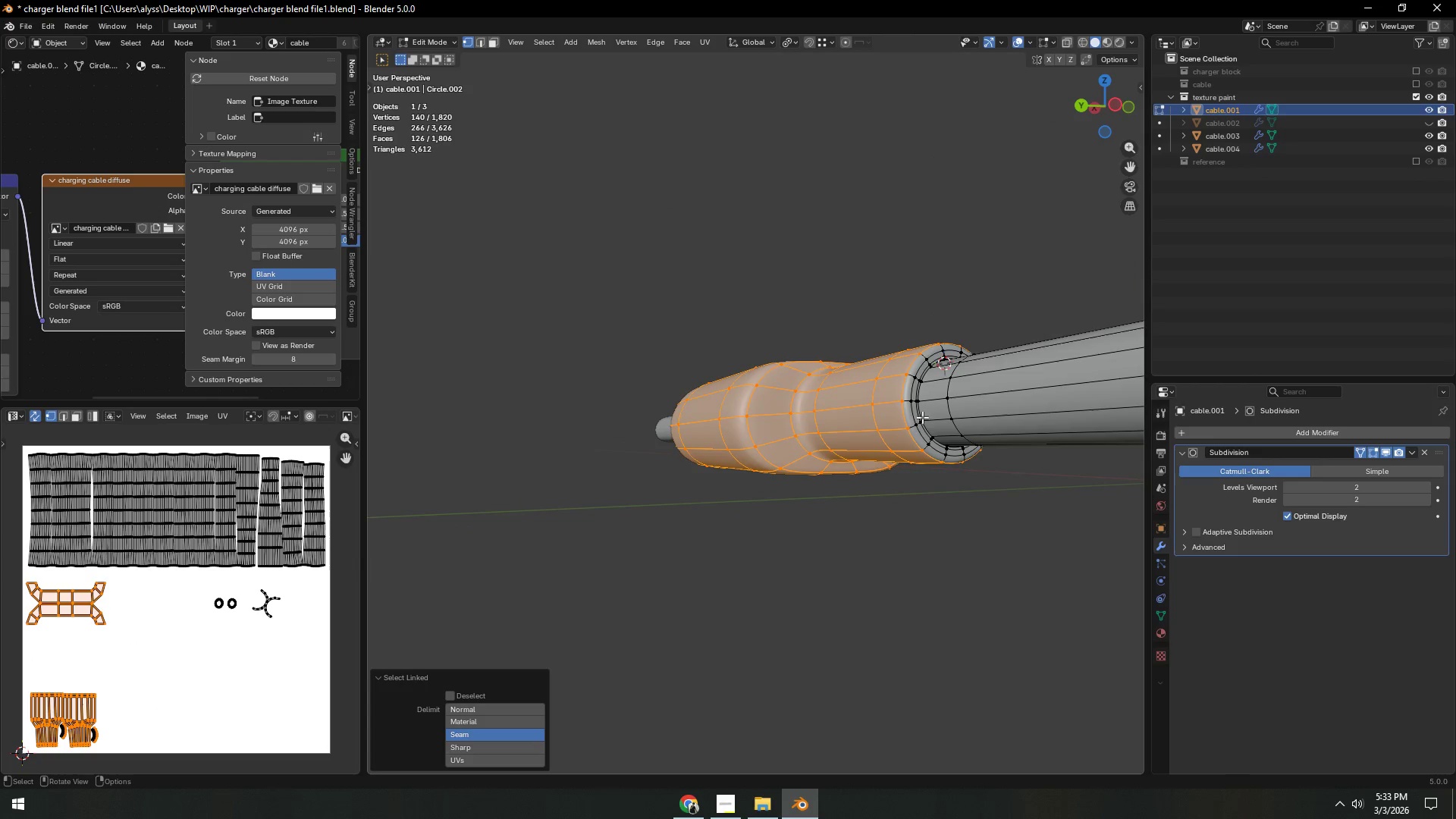 
type(ll)
 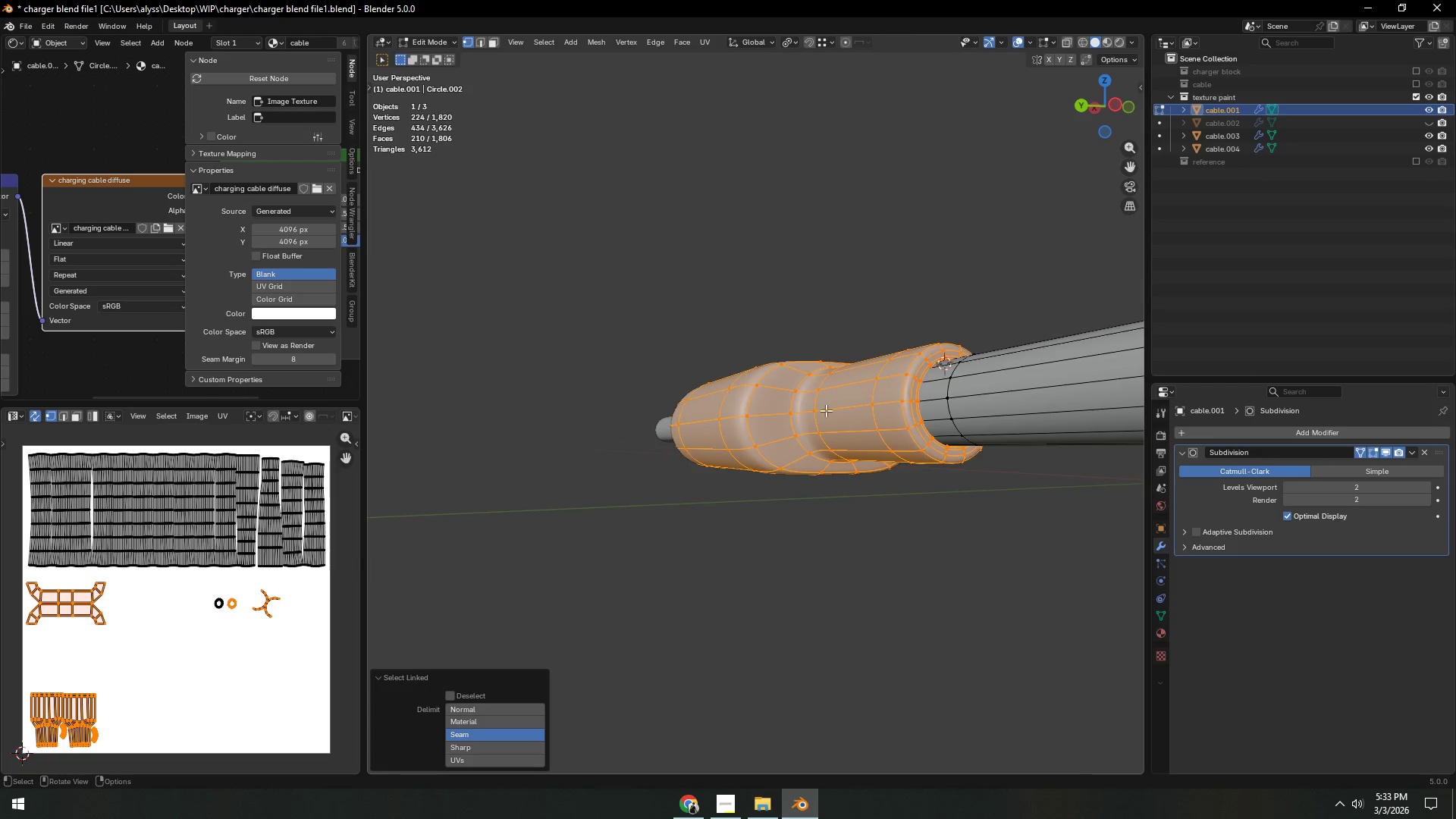 
scroll: coordinate [762, 431], scroll_direction: down, amount: 2.0
 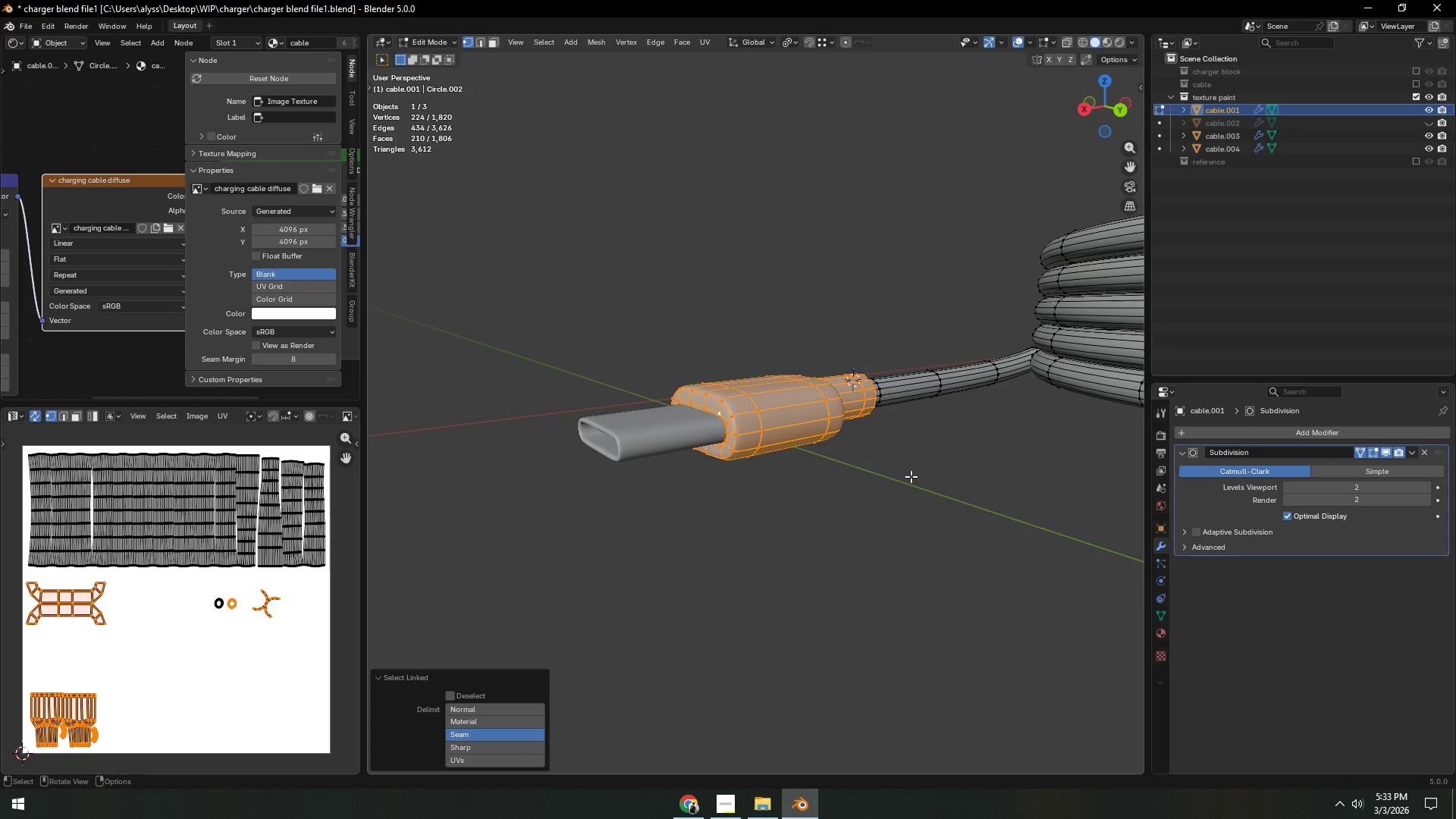 
key(P)
 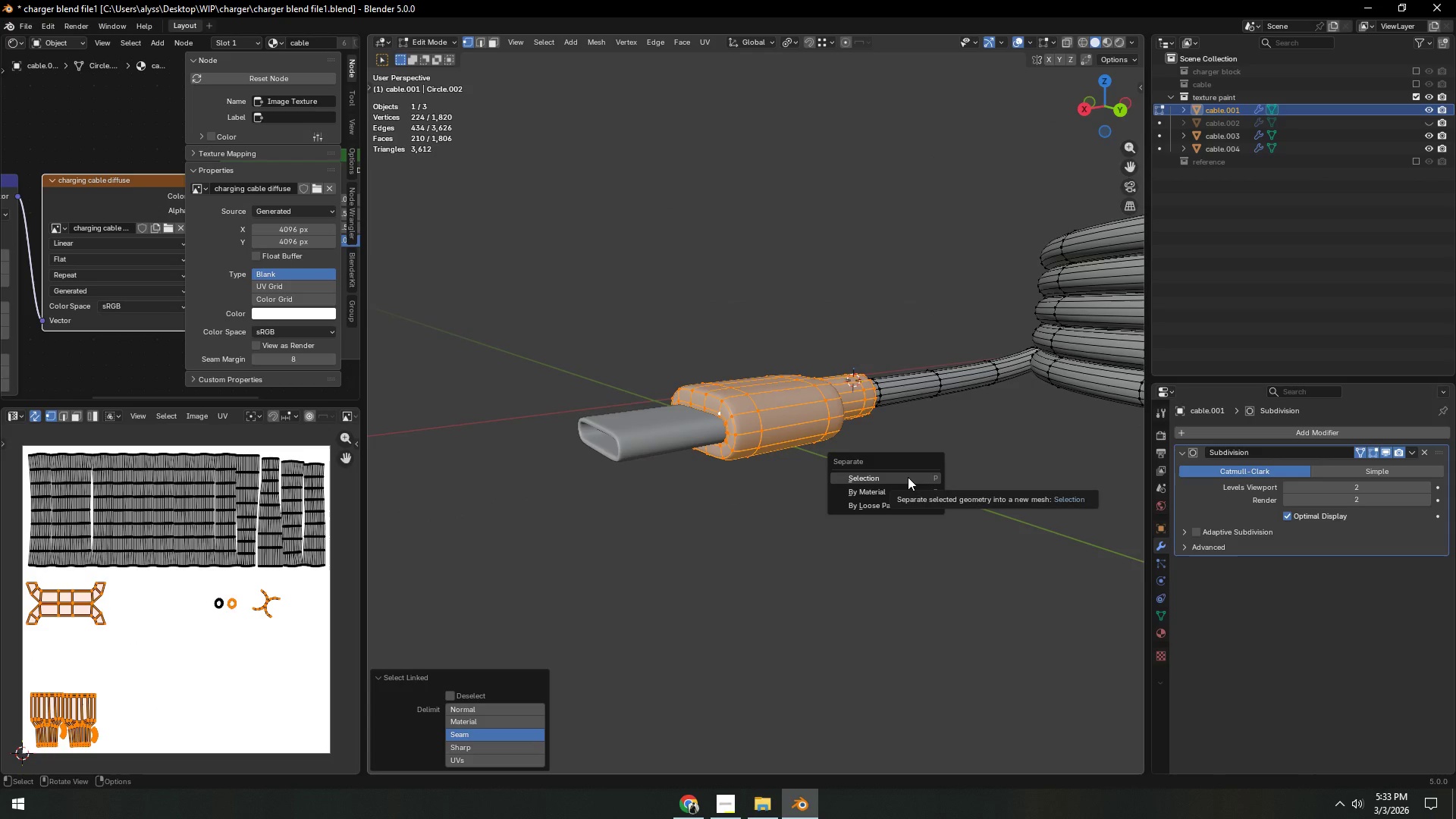 
left_click([908, 477])
 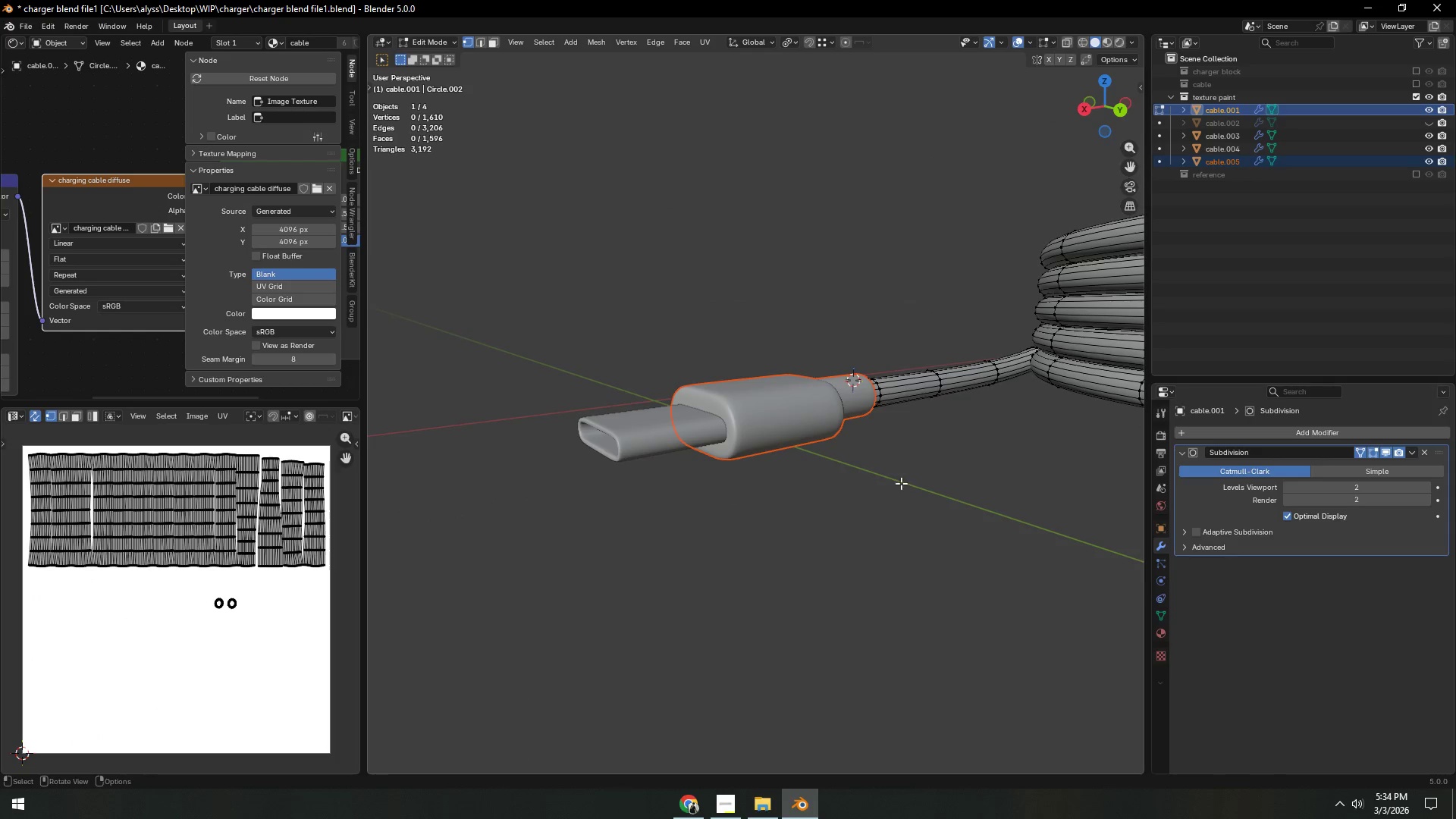 
double_click([899, 485])
 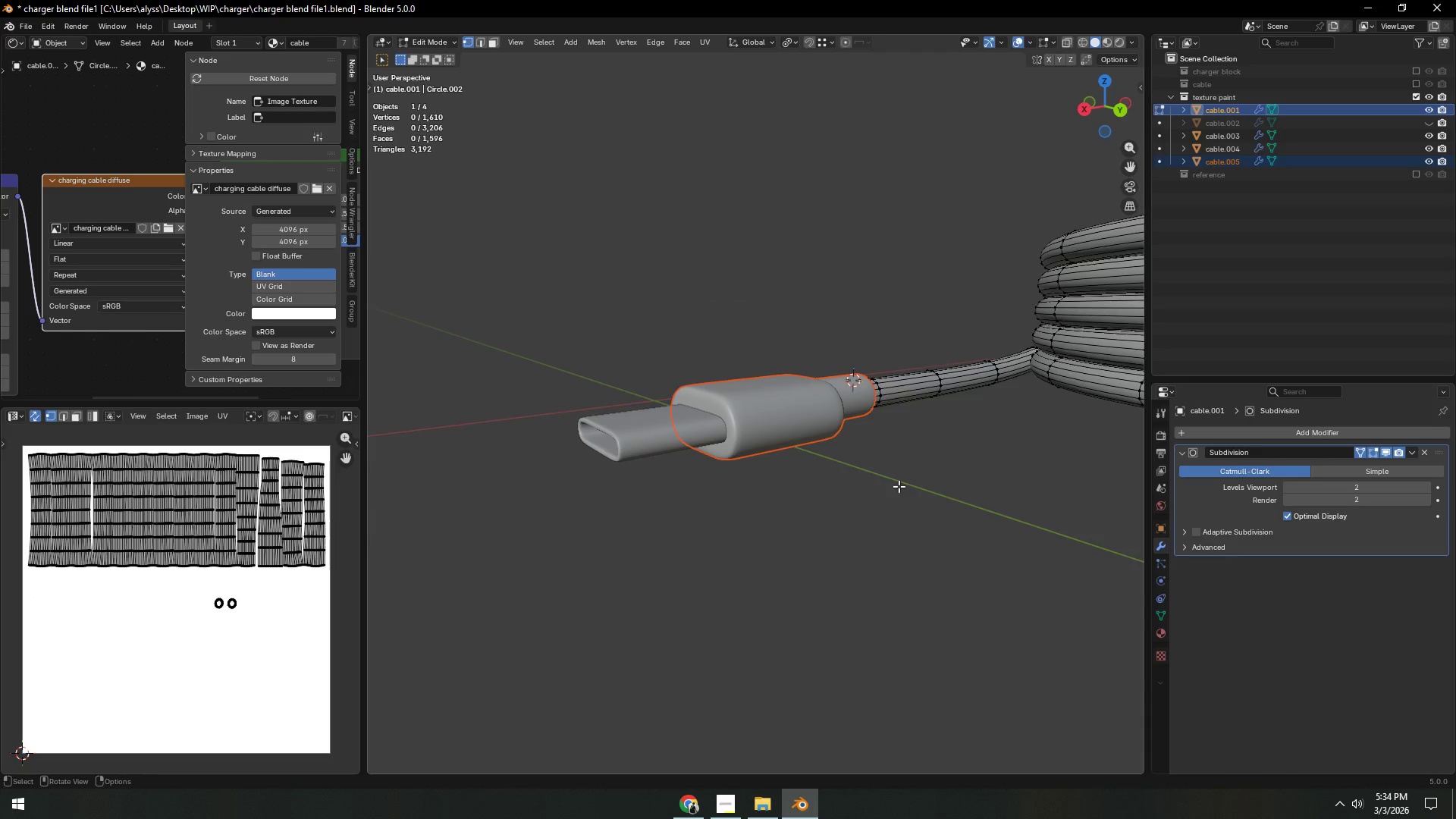 
key(Tab)
 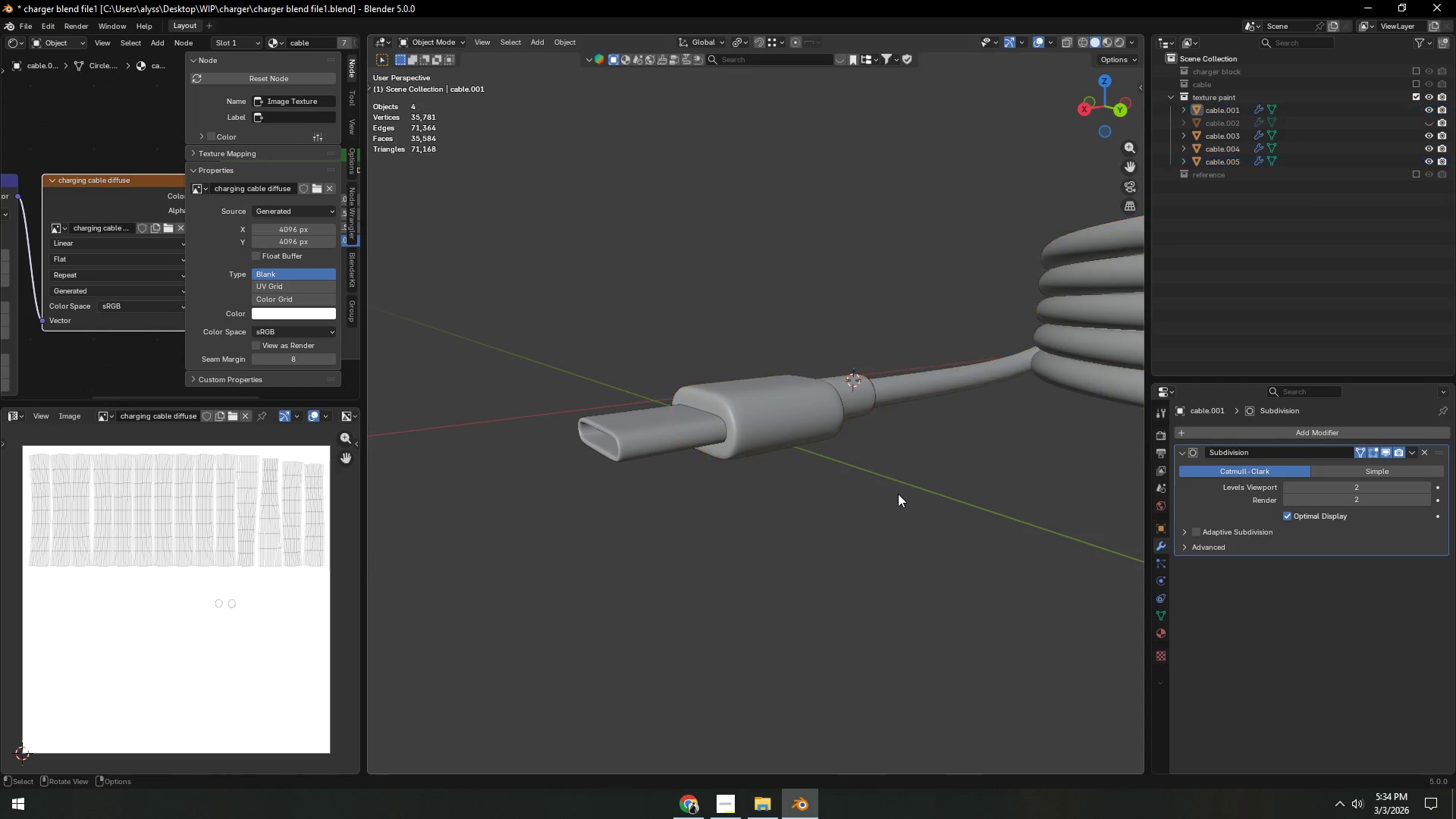 
key(Control+ControlLeft)
 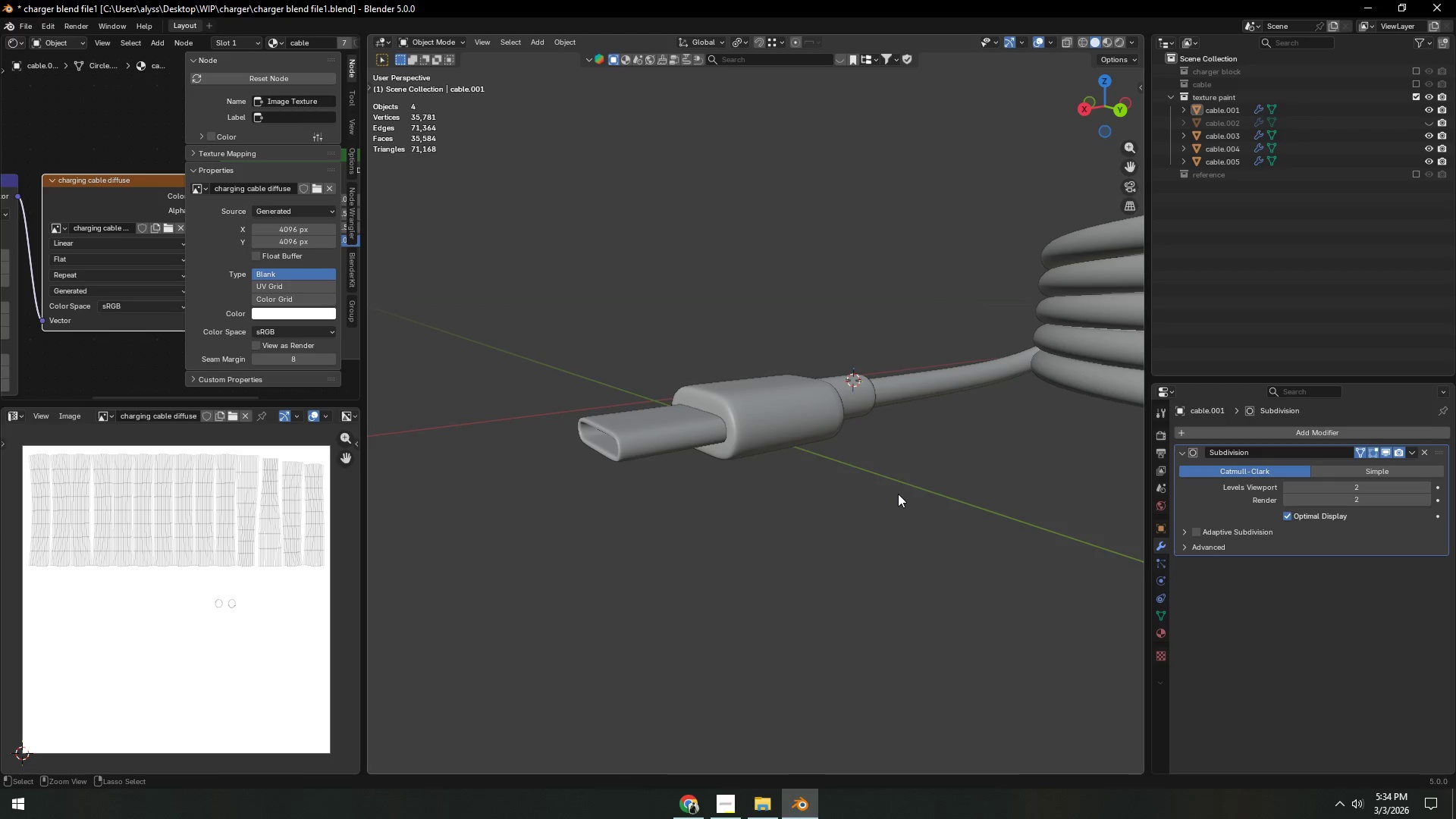 
key(Control+S)
 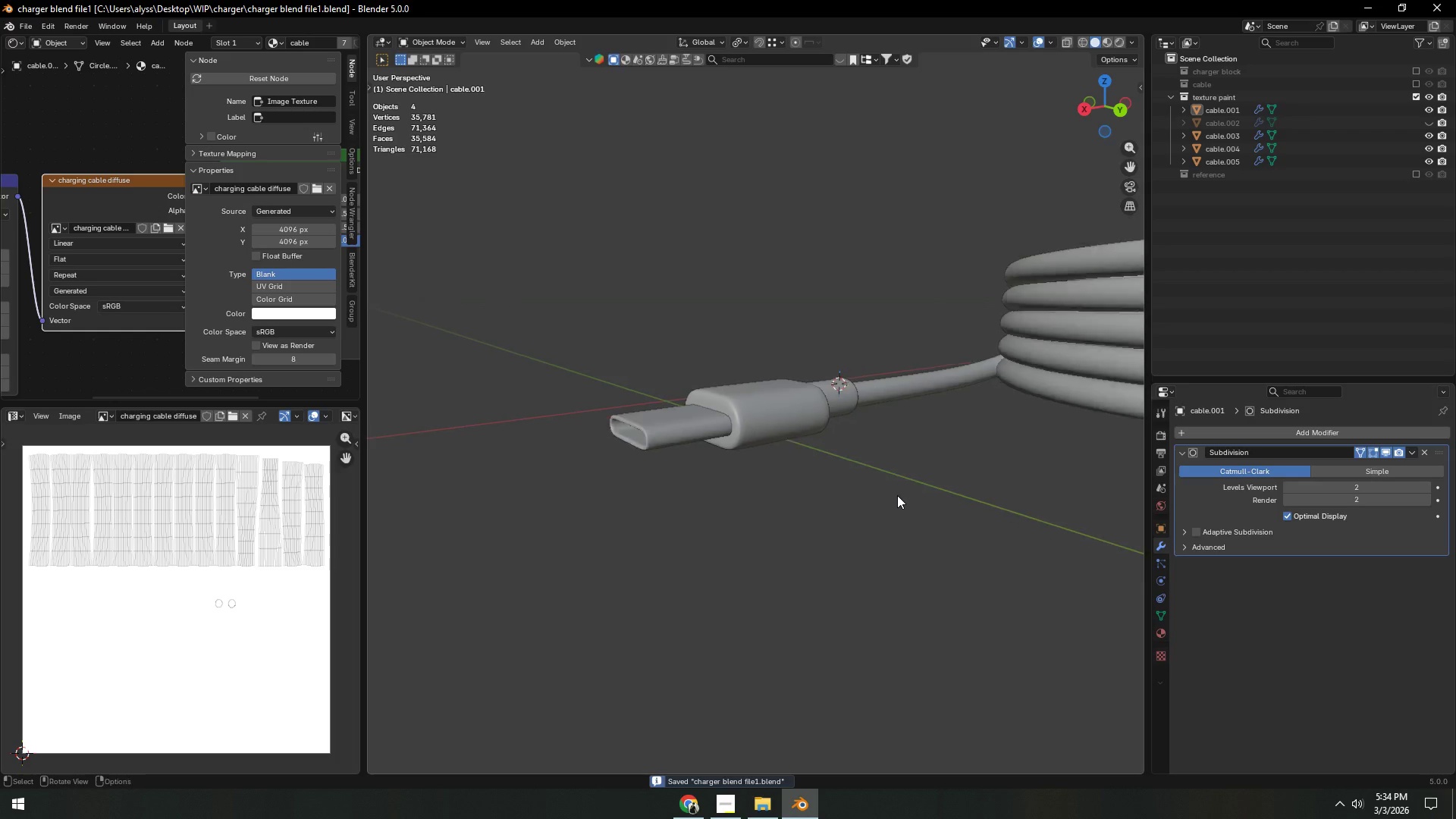 
scroll: coordinate [897, 495], scroll_direction: down, amount: 5.0
 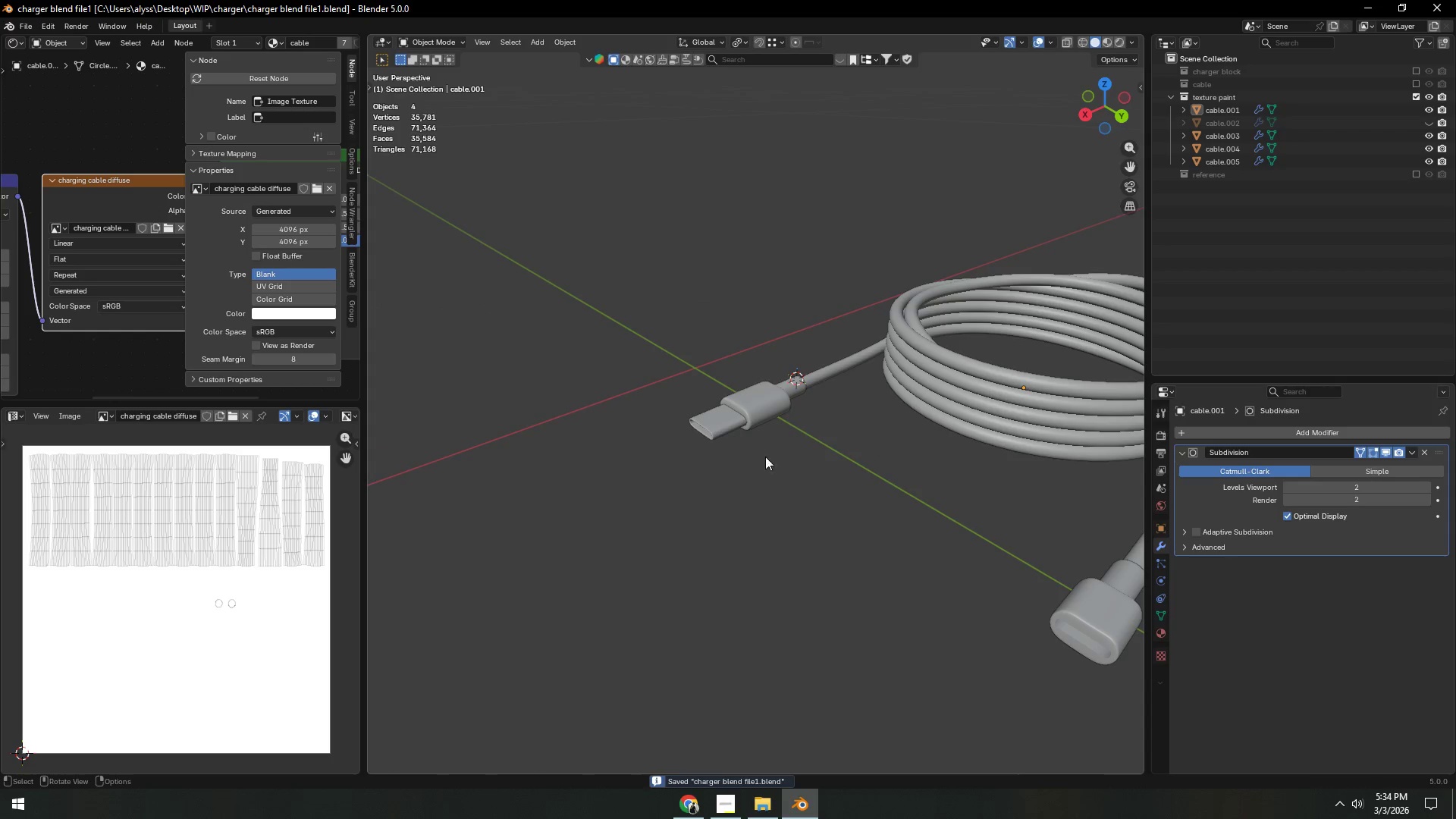 
left_click([703, 427])
 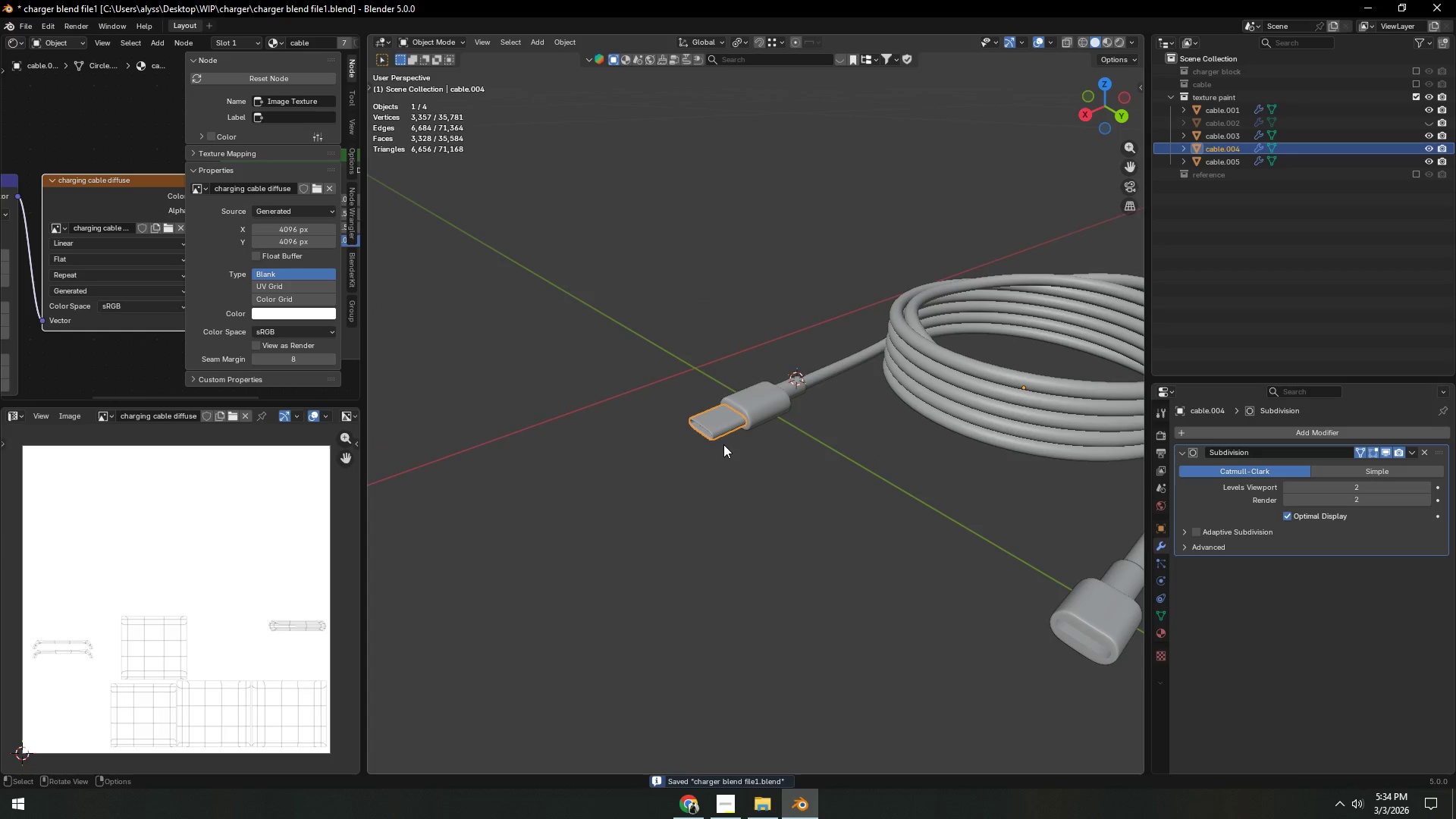 
key(Shift+ShiftLeft)
 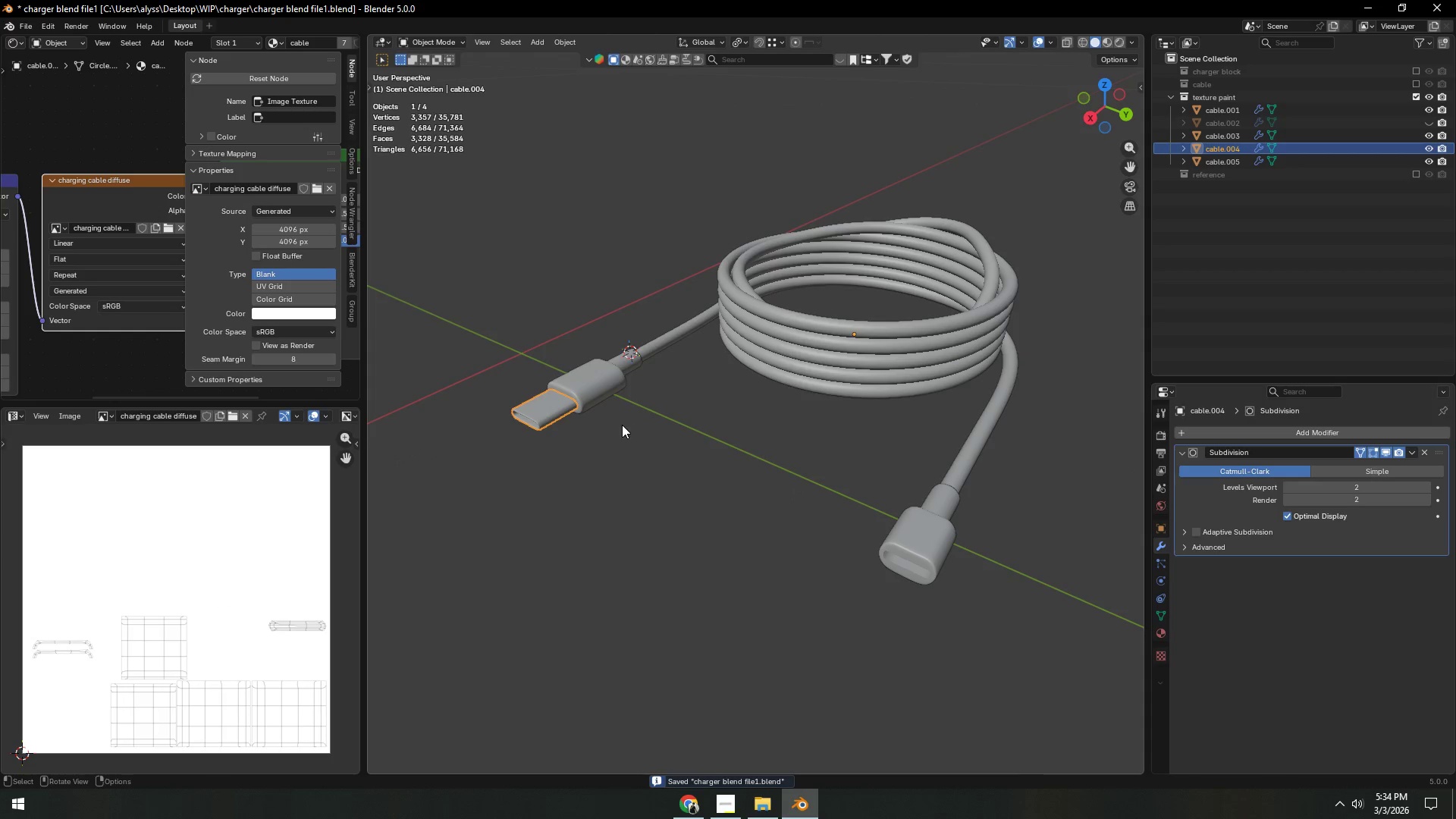 
key(H)
 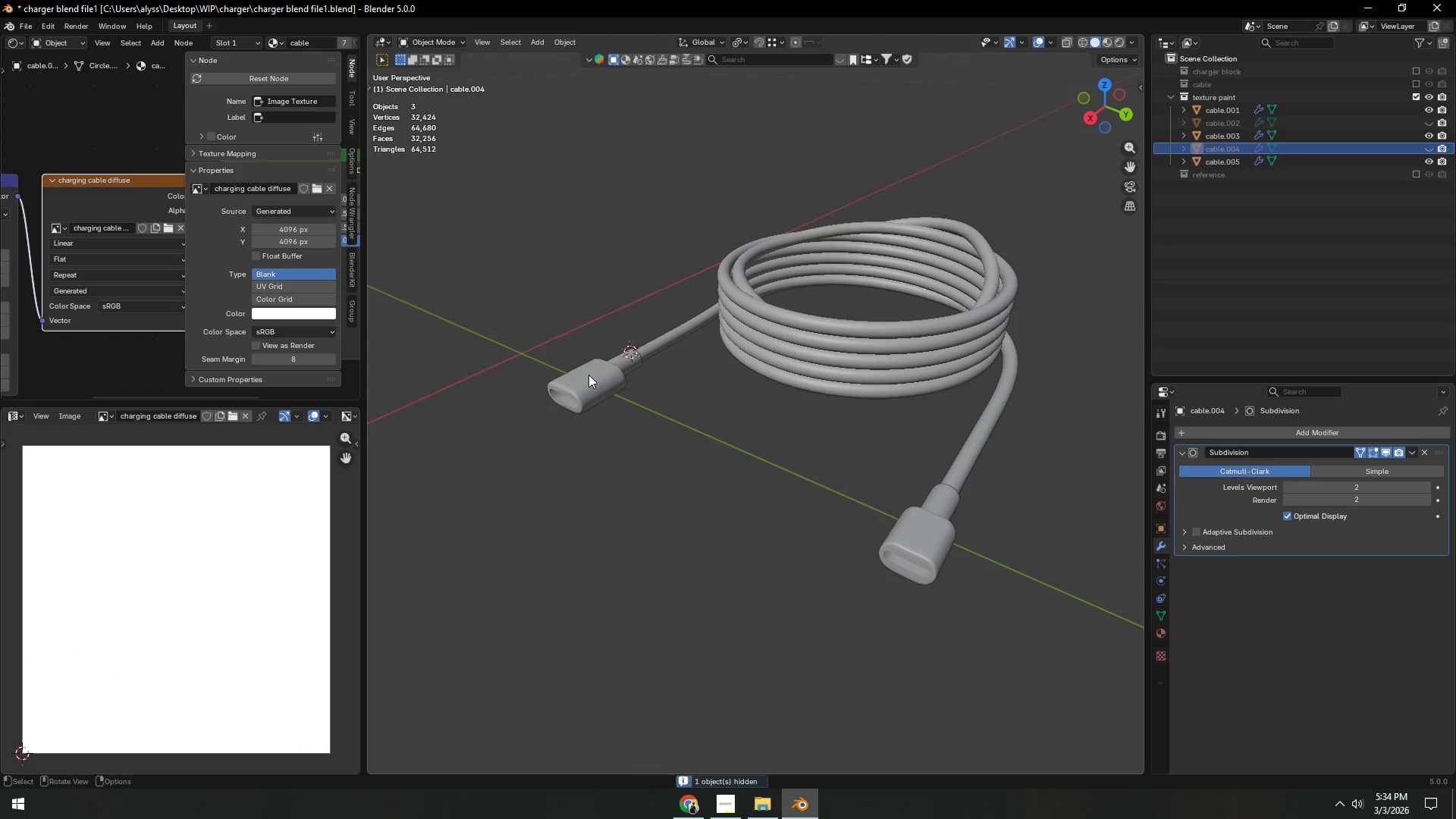 
left_click([588, 375])
 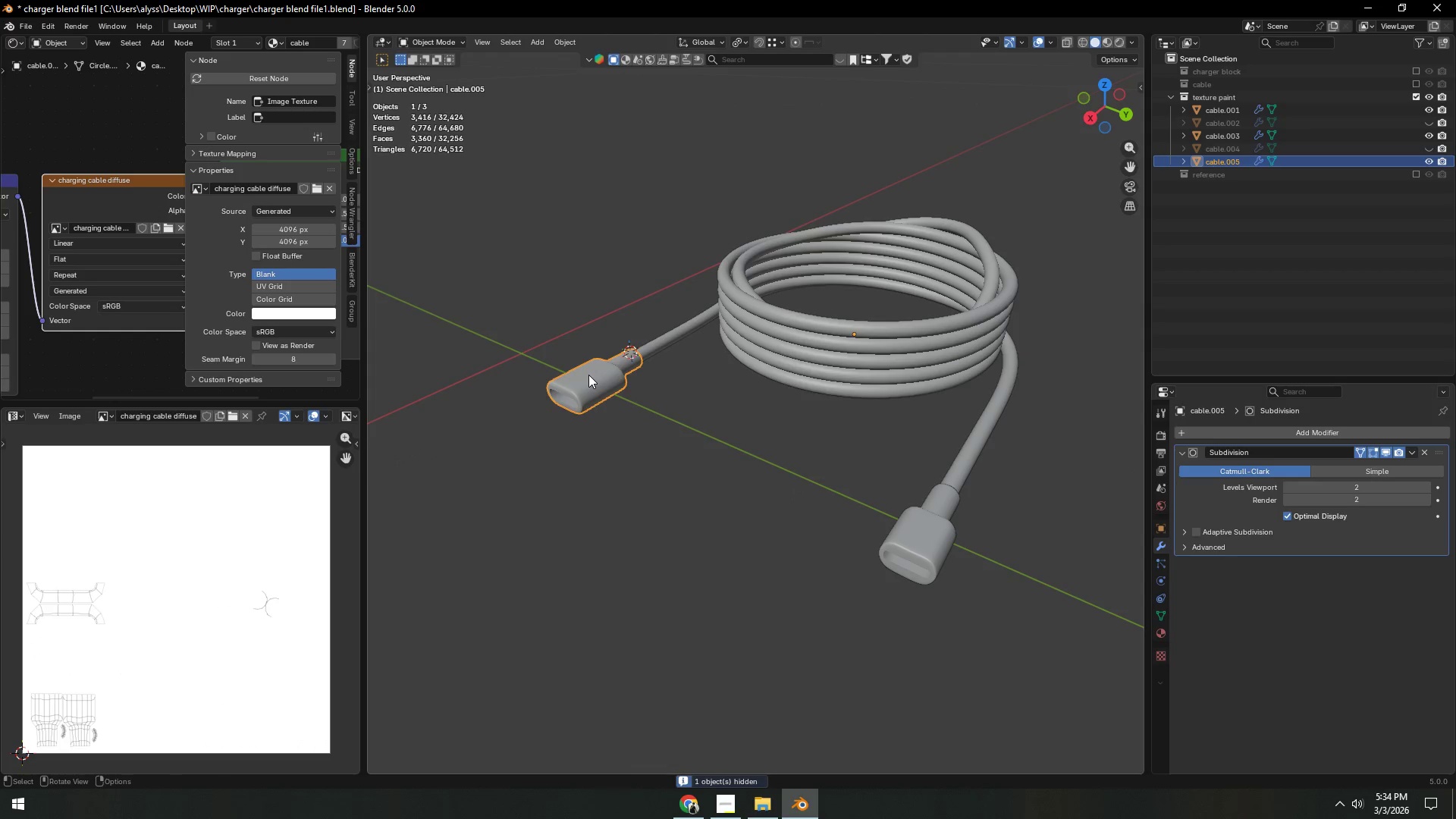 
key(H)
 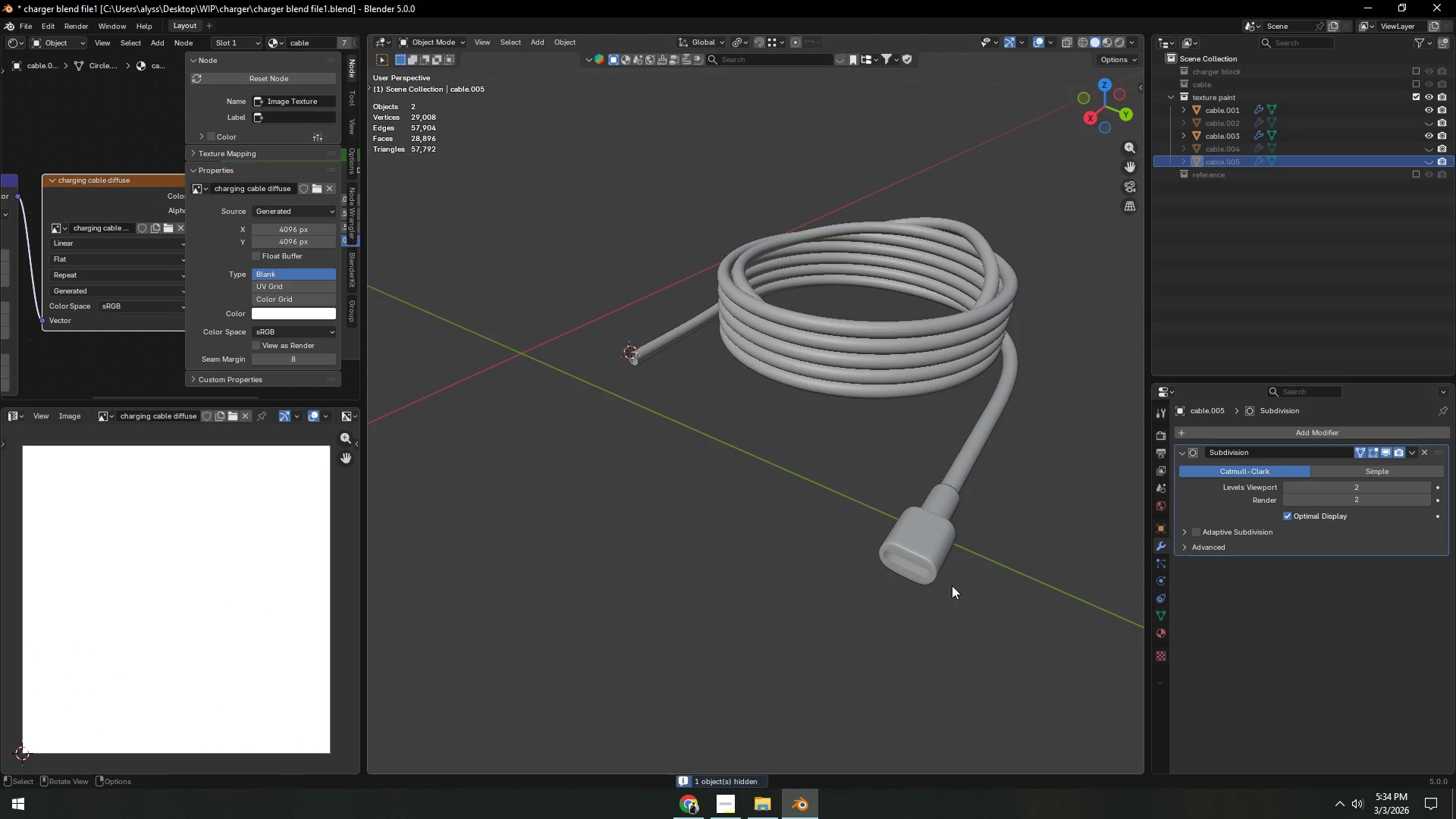 
left_click([942, 564])
 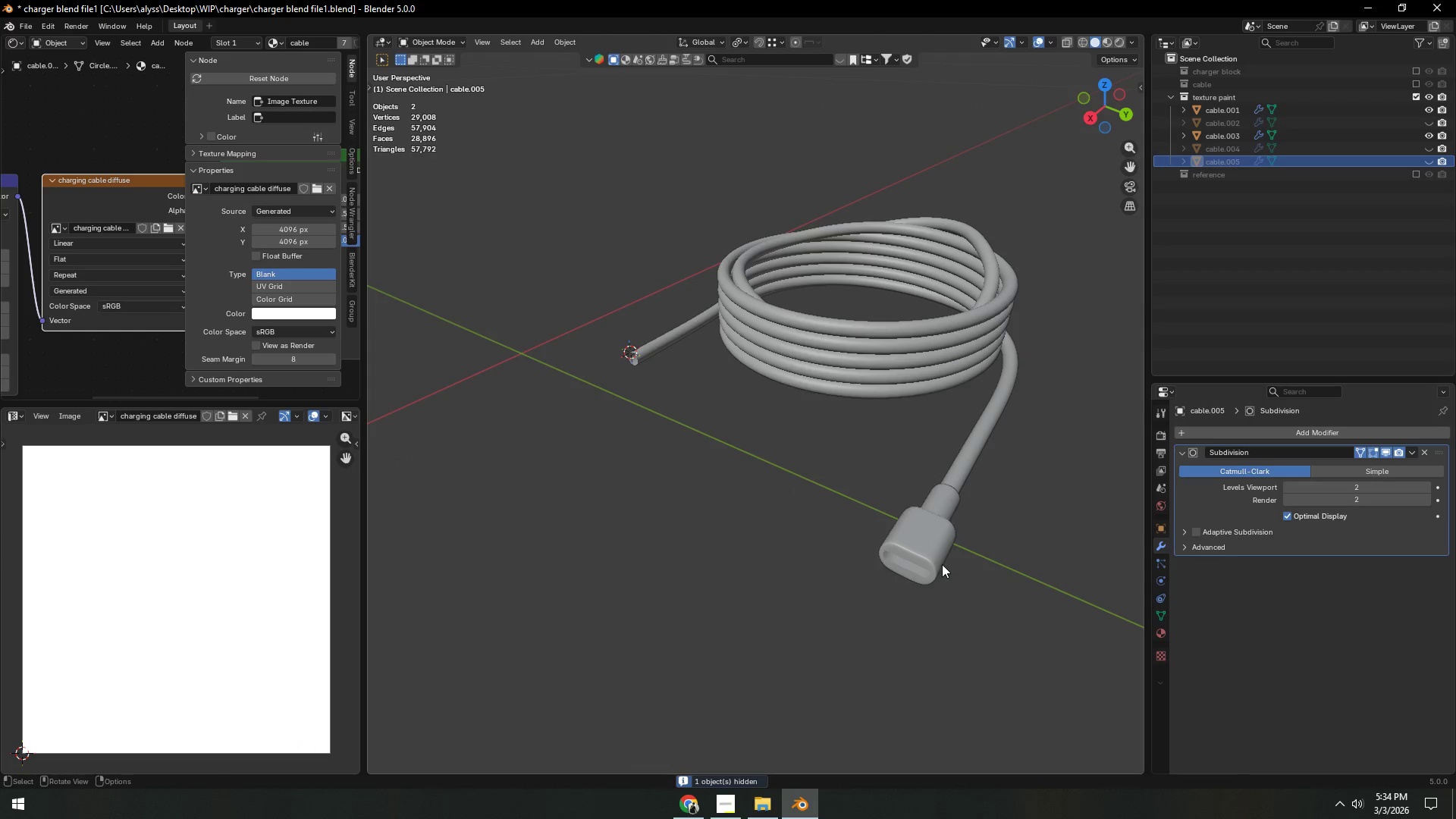 
key(H)
 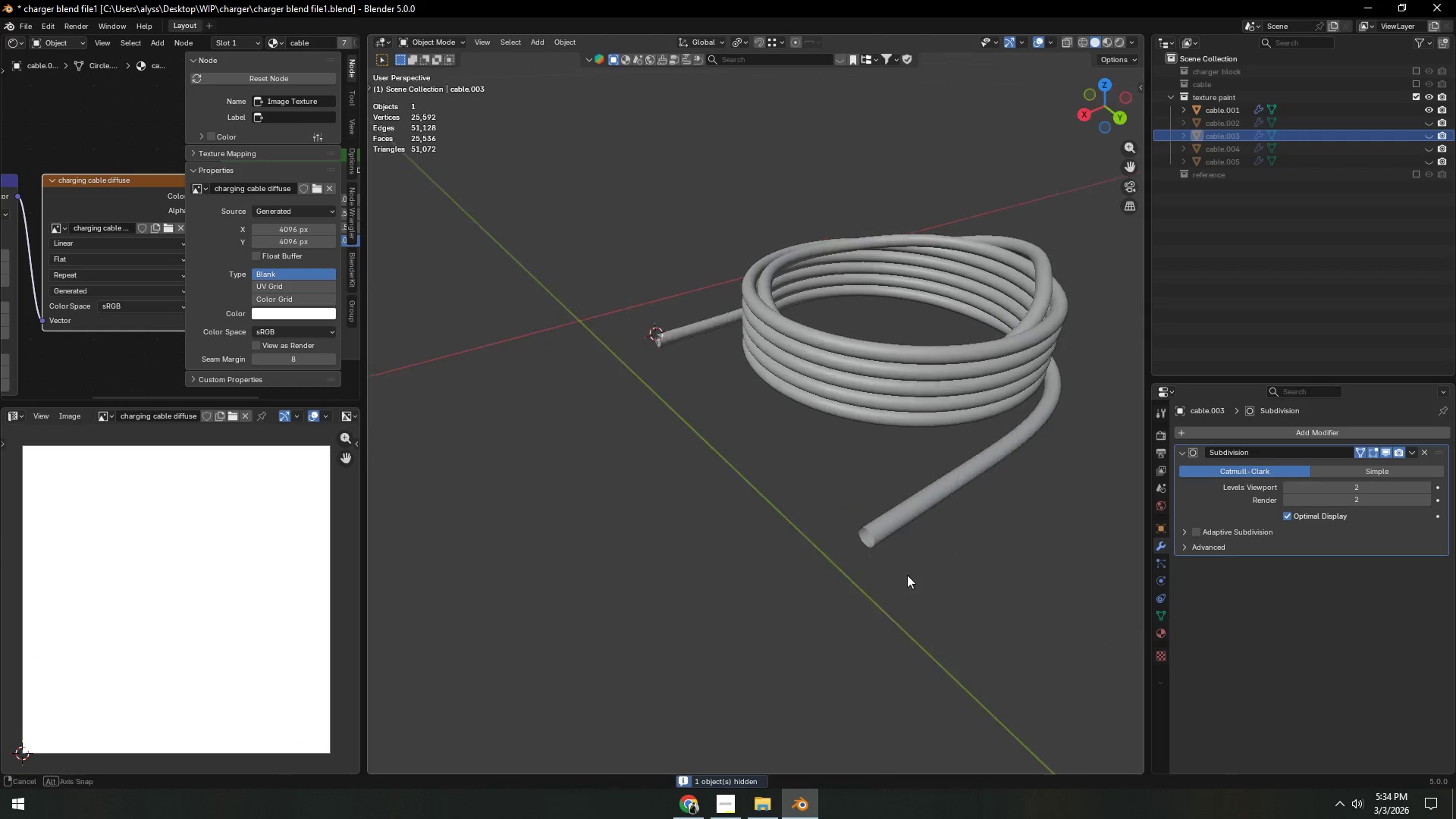 
key(Control+S)
 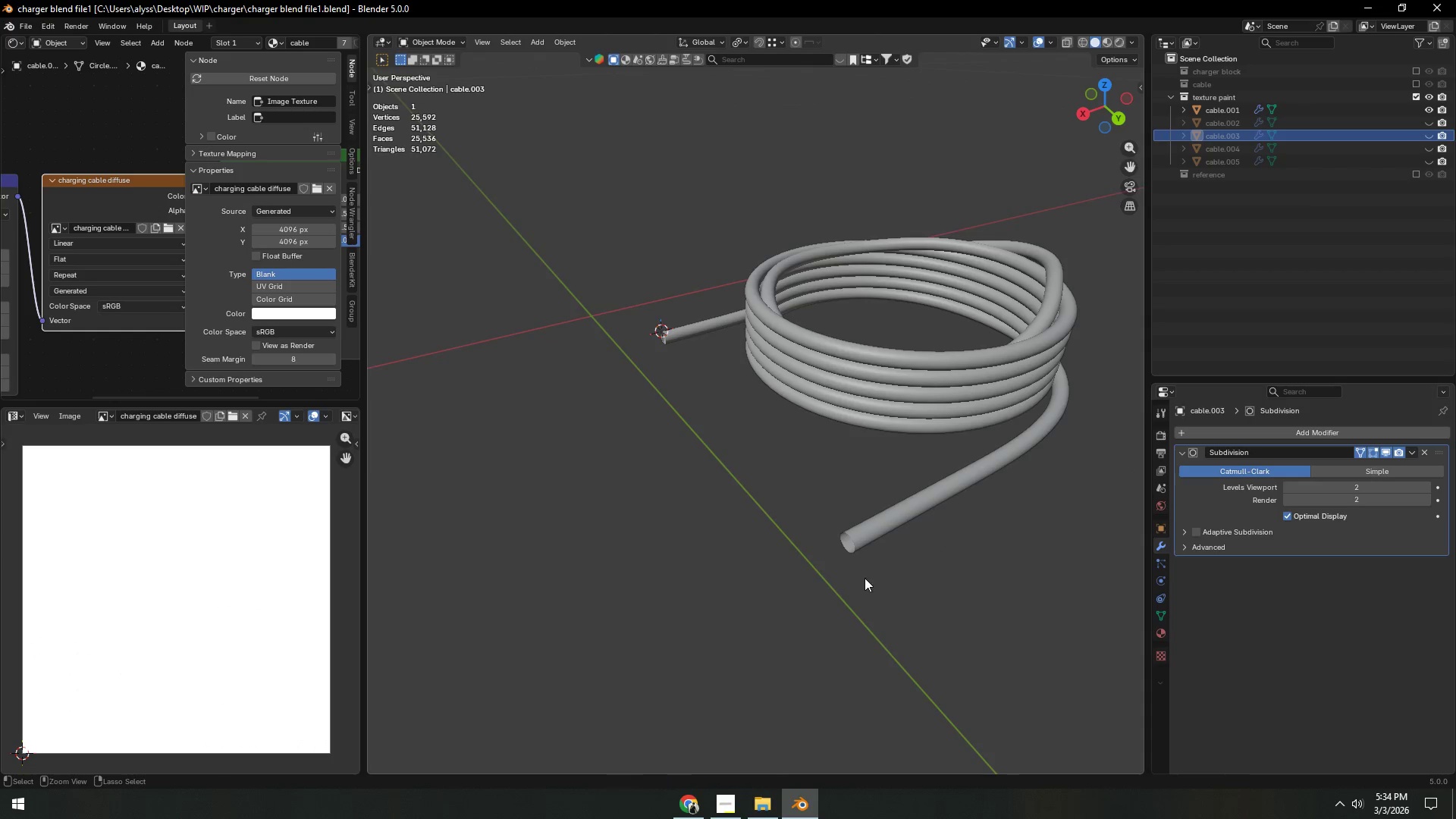 
scroll: coordinate [866, 576], scroll_direction: down, amount: 2.0
 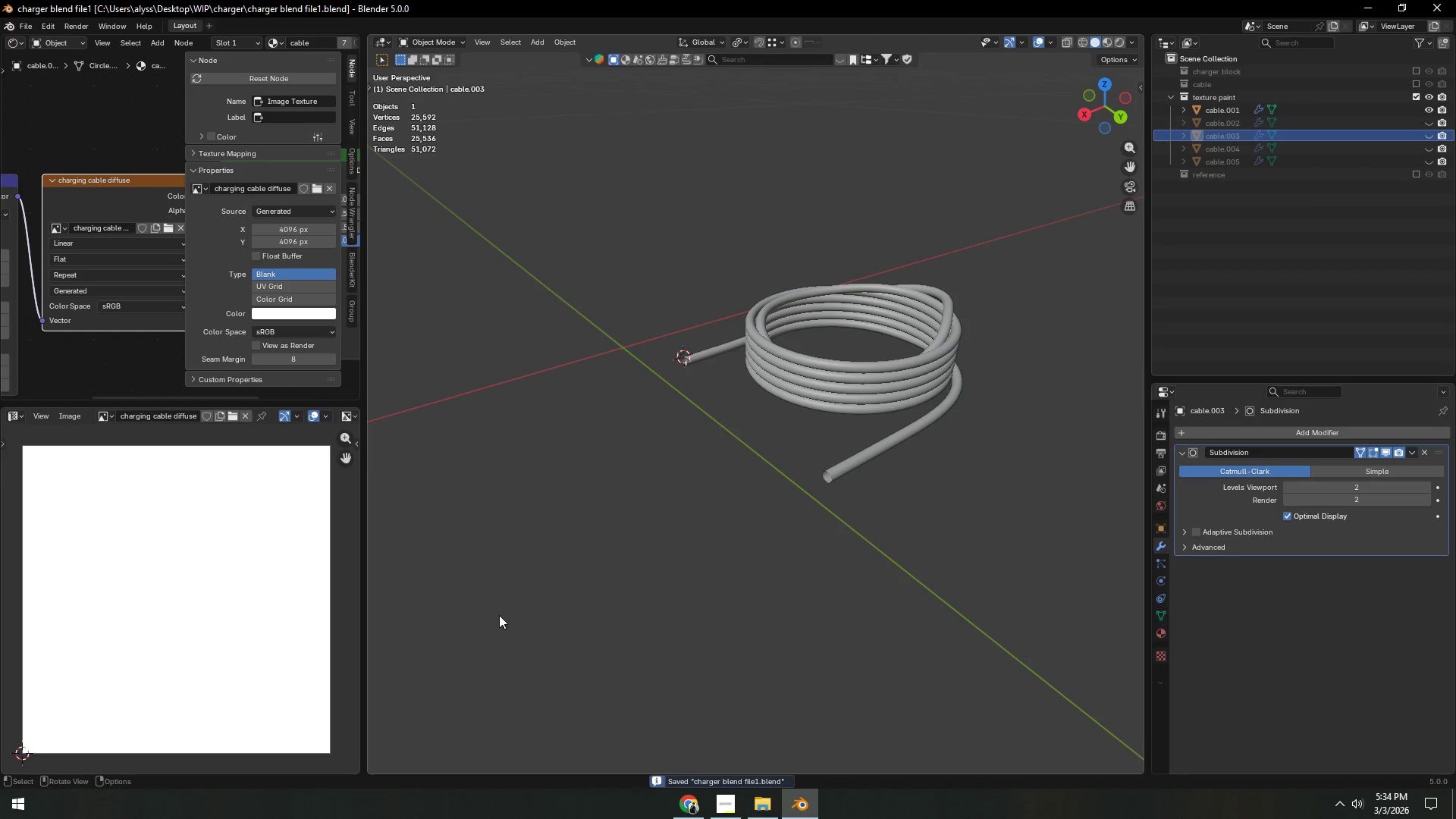 
key(Shift+ShiftLeft)
 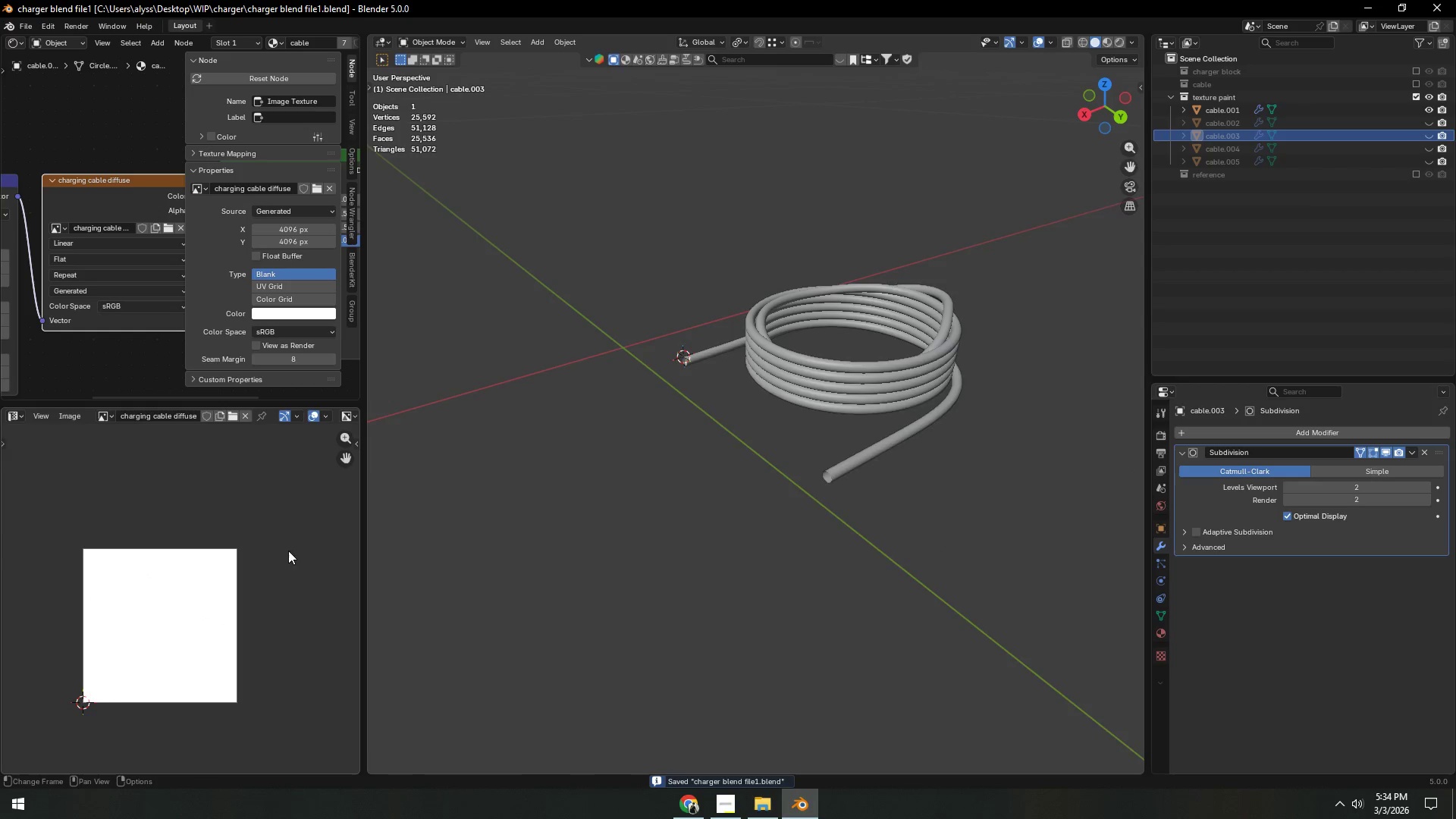 
scroll: coordinate [80, 575], scroll_direction: down, amount: 3.0
 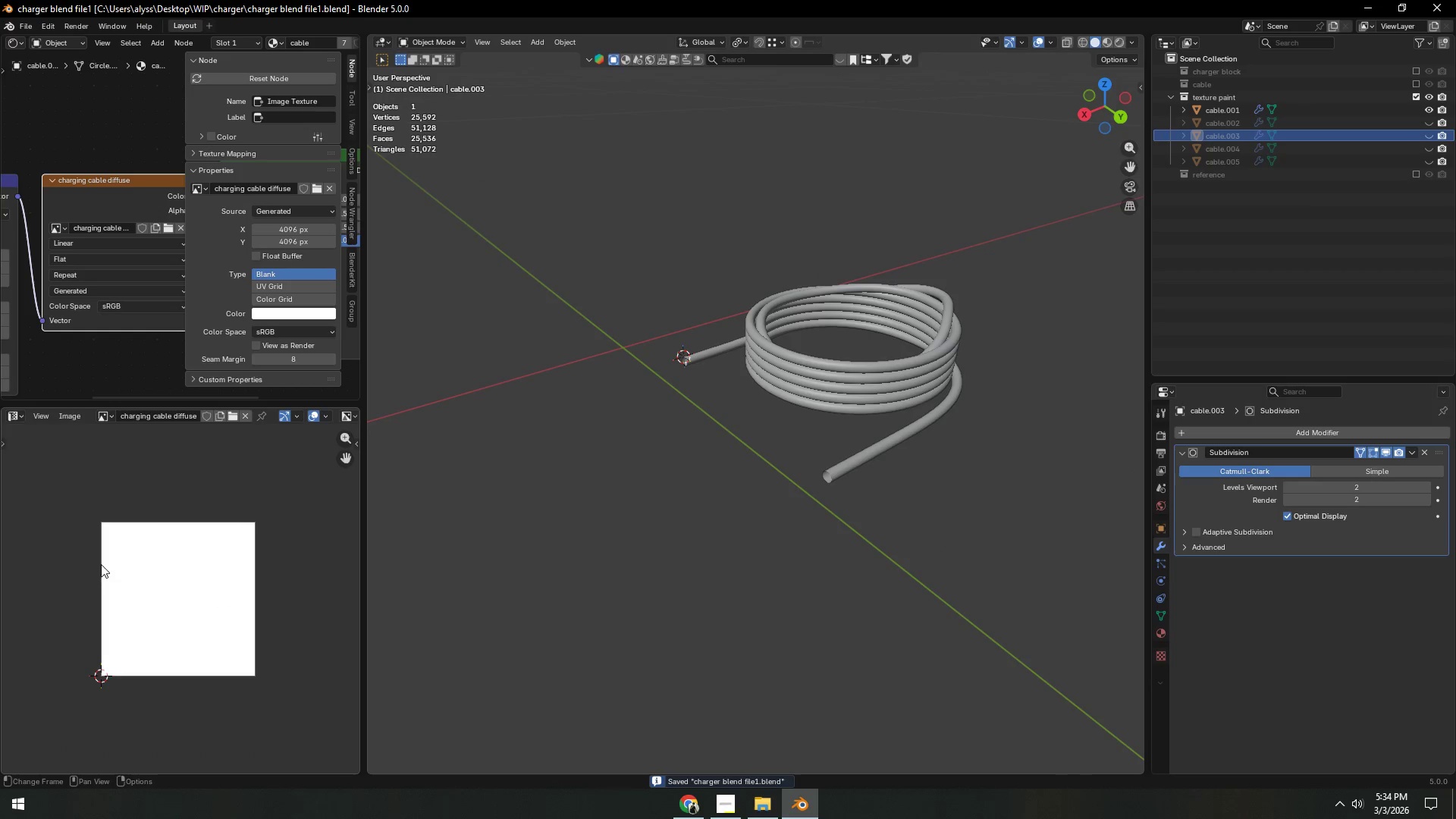 
key(Control+ControlLeft)
 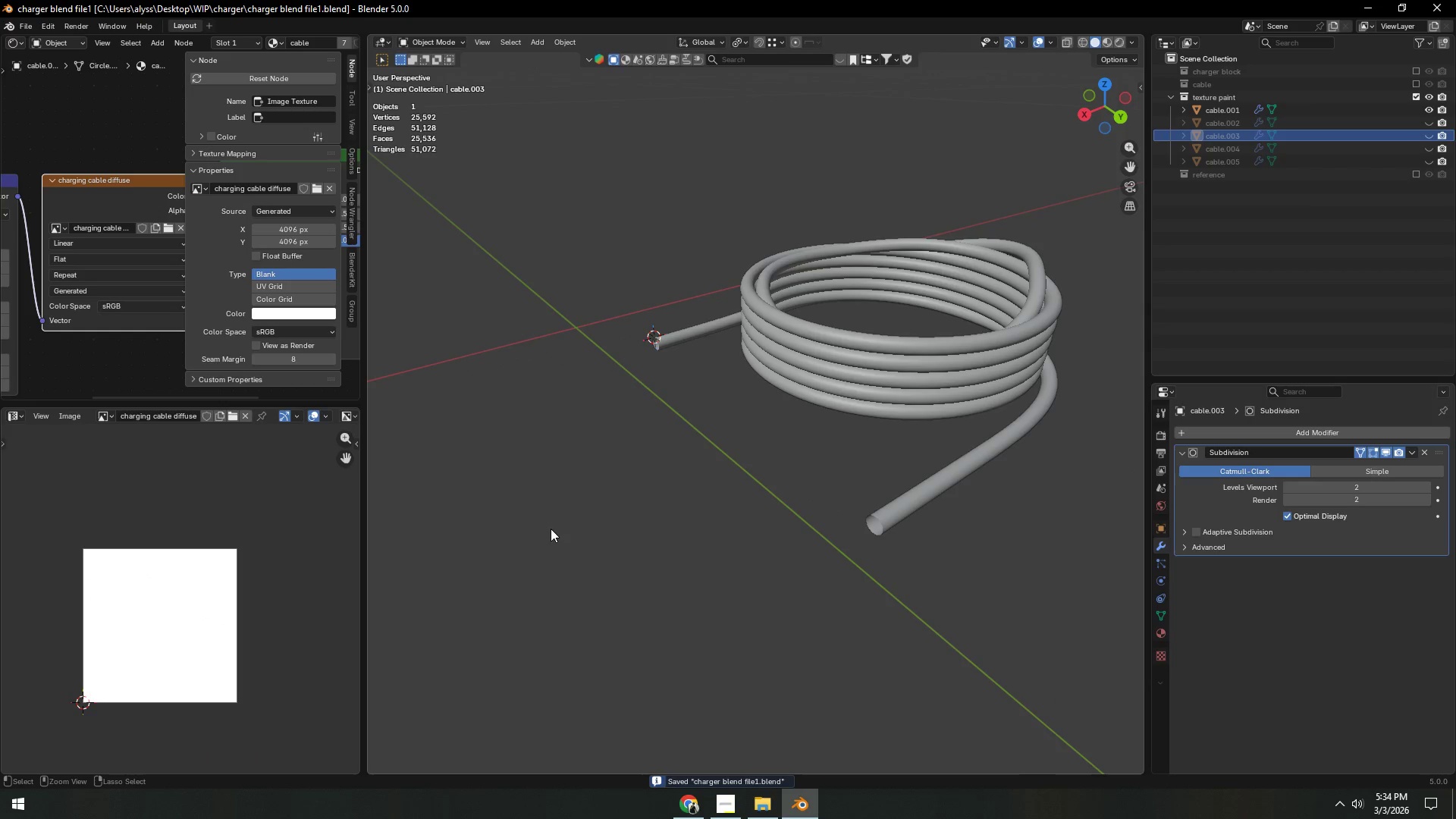 
key(Control+S)
 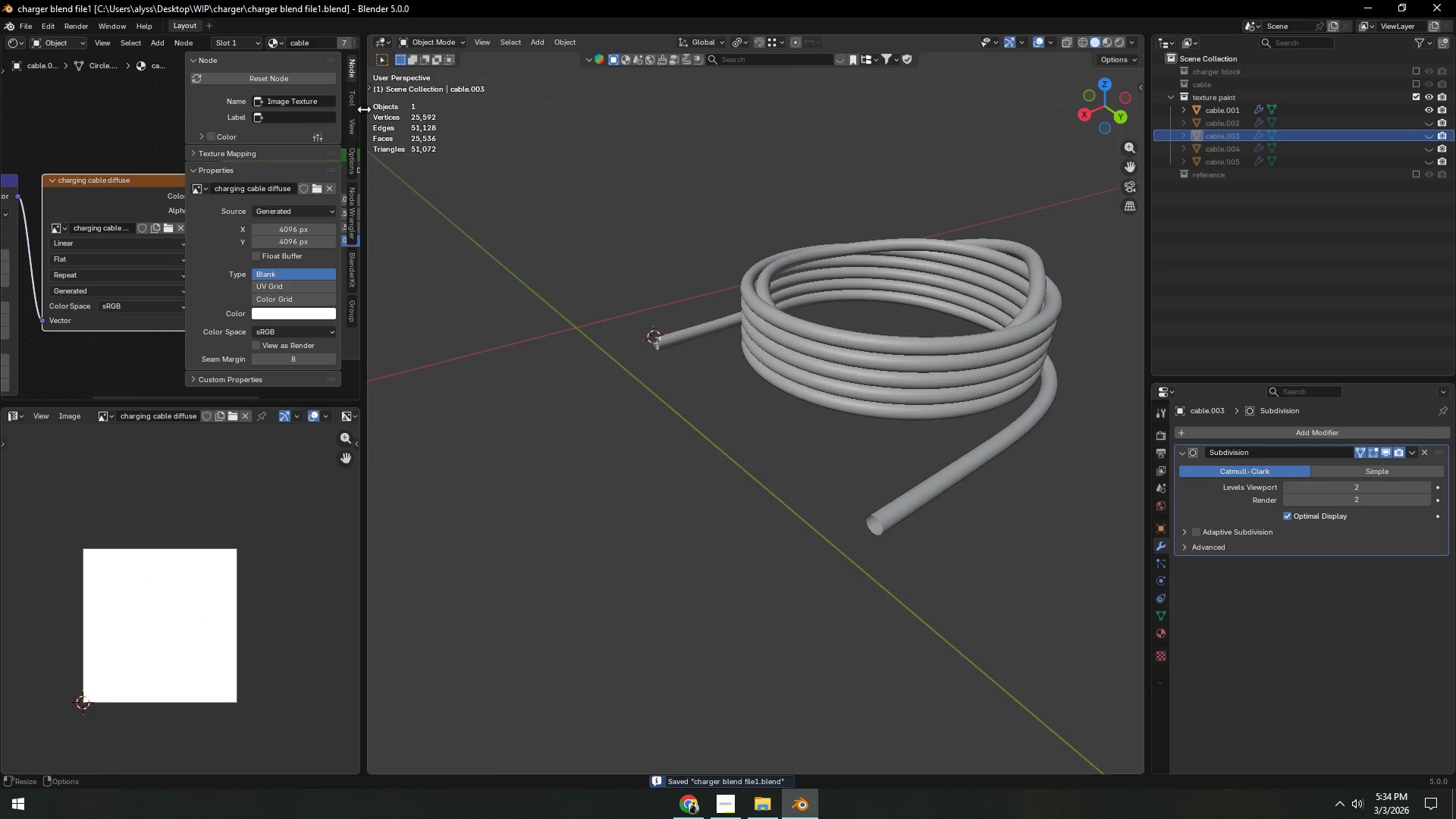 
scroll: coordinate [551, 532], scroll_direction: up, amount: 2.0
 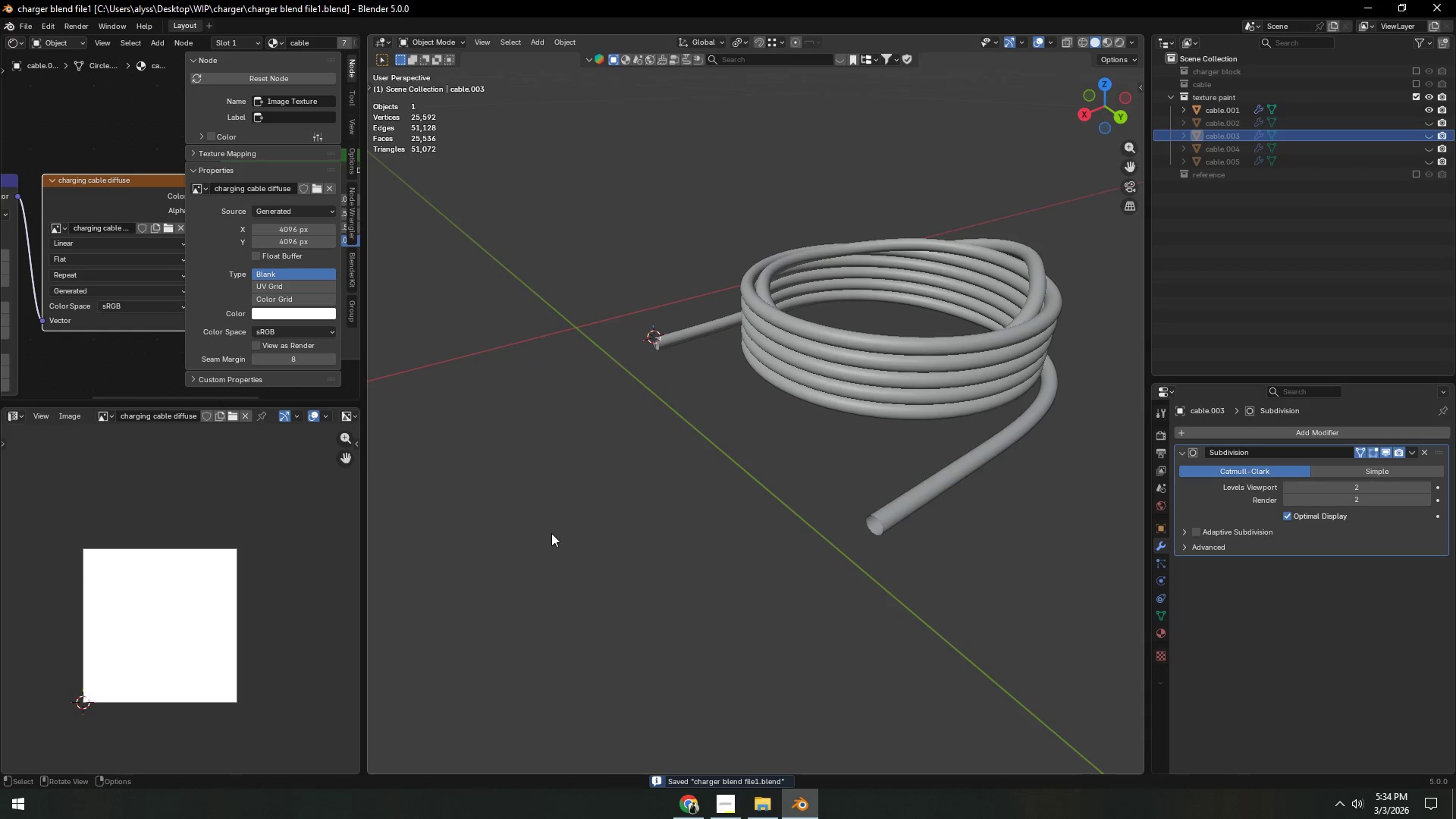 
left_click_drag(start_coordinate=[181, 141], to_coordinate=[519, 136])
 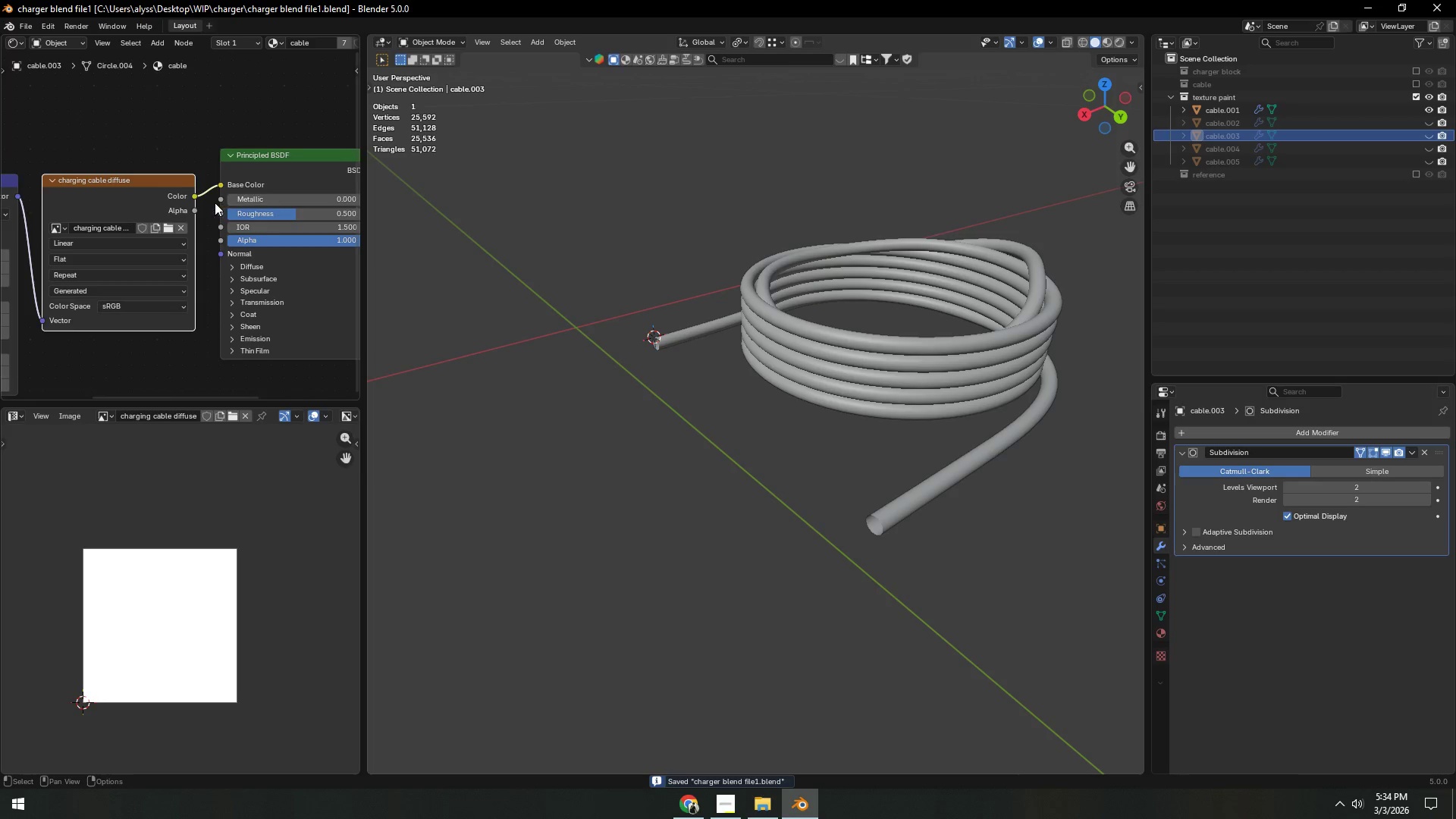 
scroll: coordinate [213, 200], scroll_direction: down, amount: 12.0
 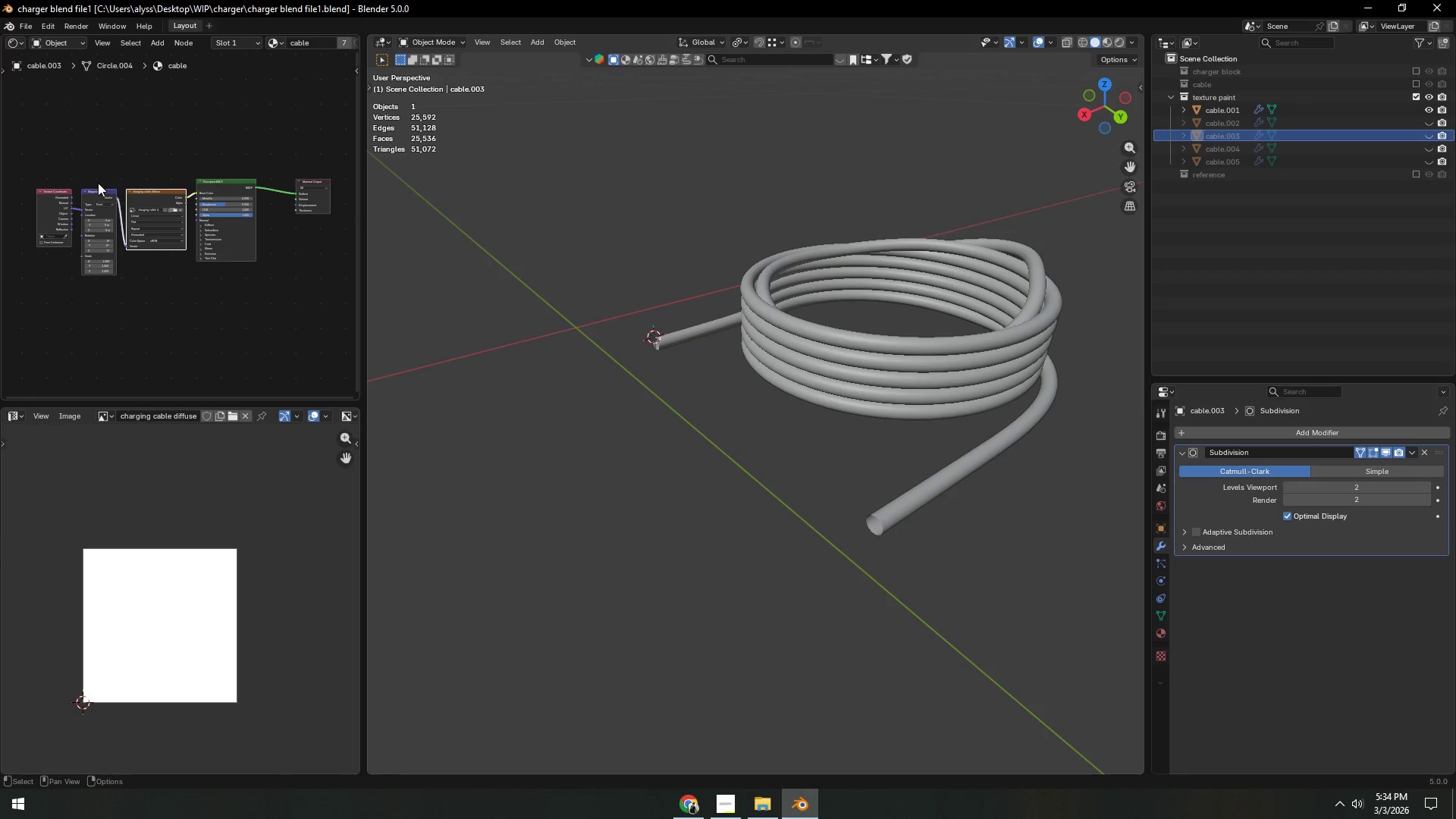 
left_click_drag(start_coordinate=[41, 177], to_coordinate=[106, 224])
 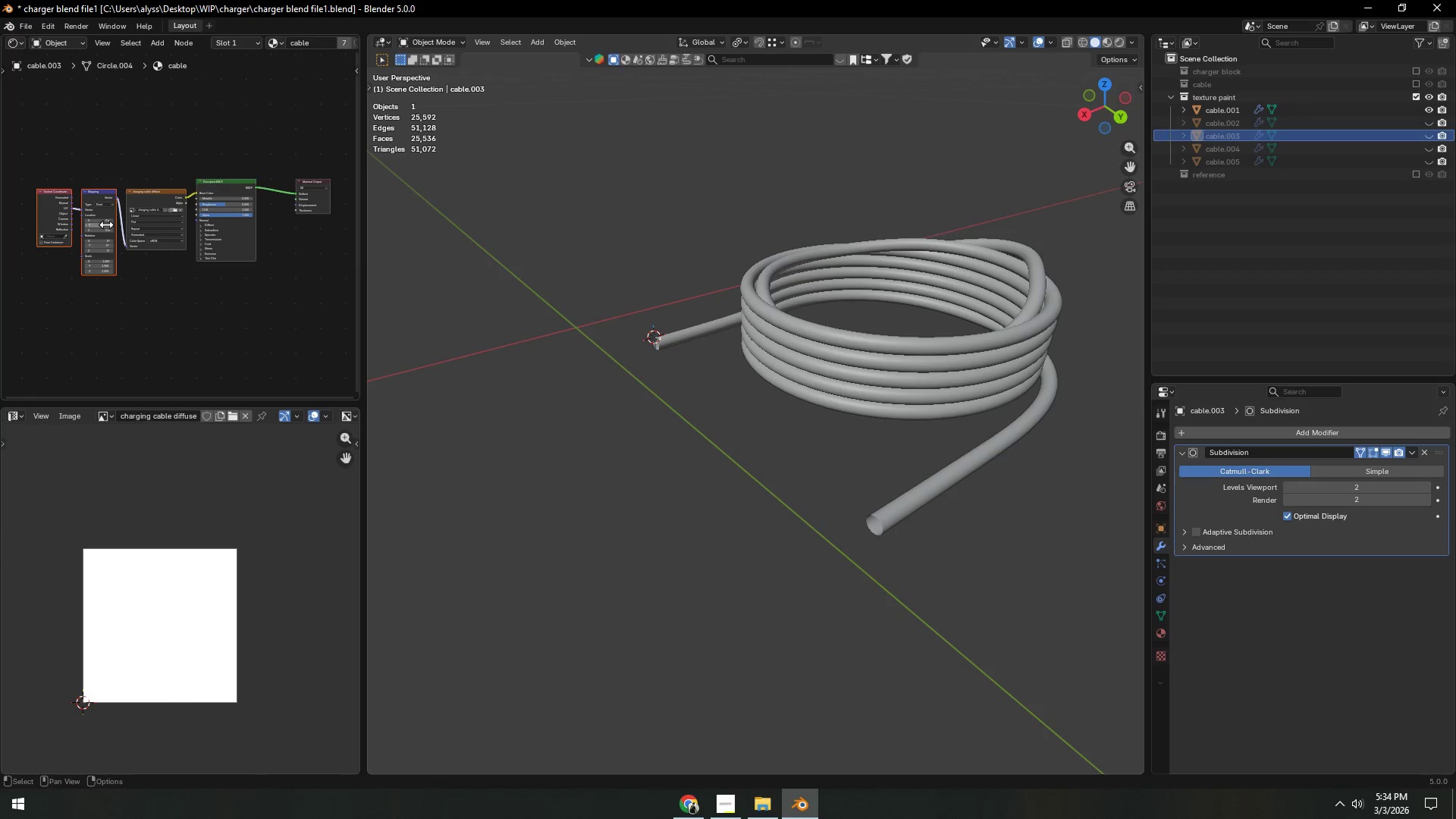 
key(G)
 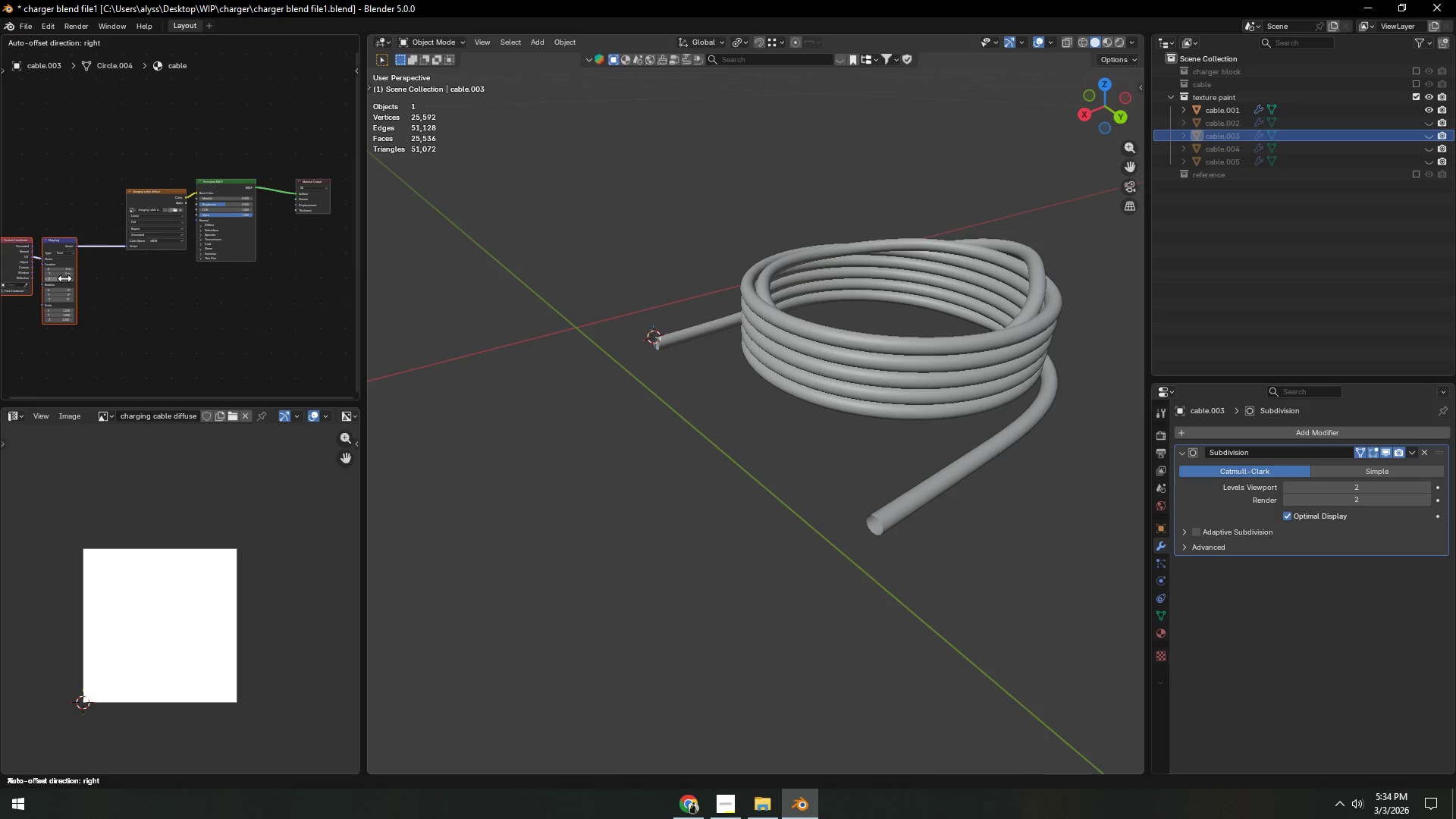 
left_click([57, 287])
 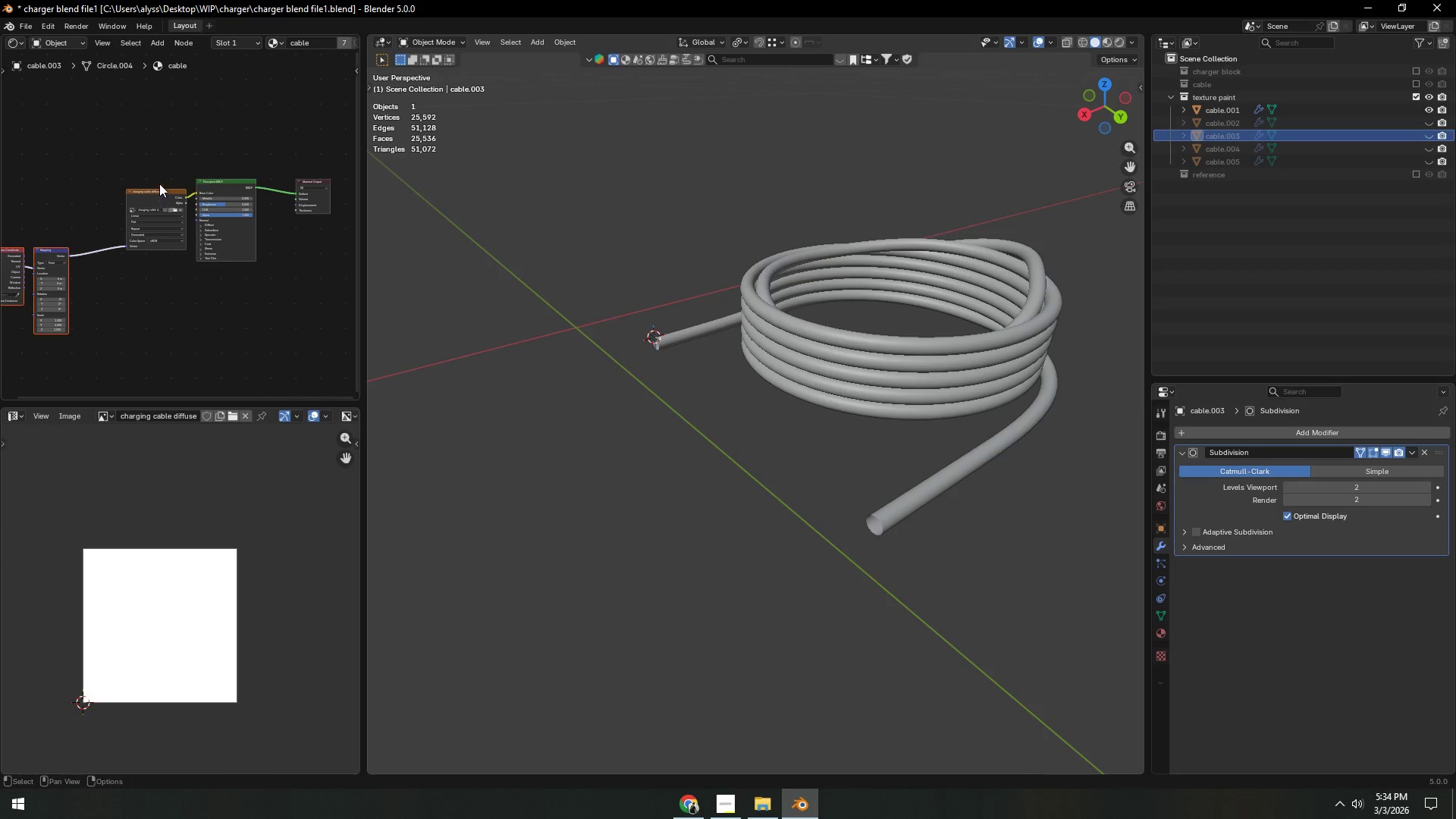 
left_click_drag(start_coordinate=[152, 196], to_coordinate=[113, 157])
 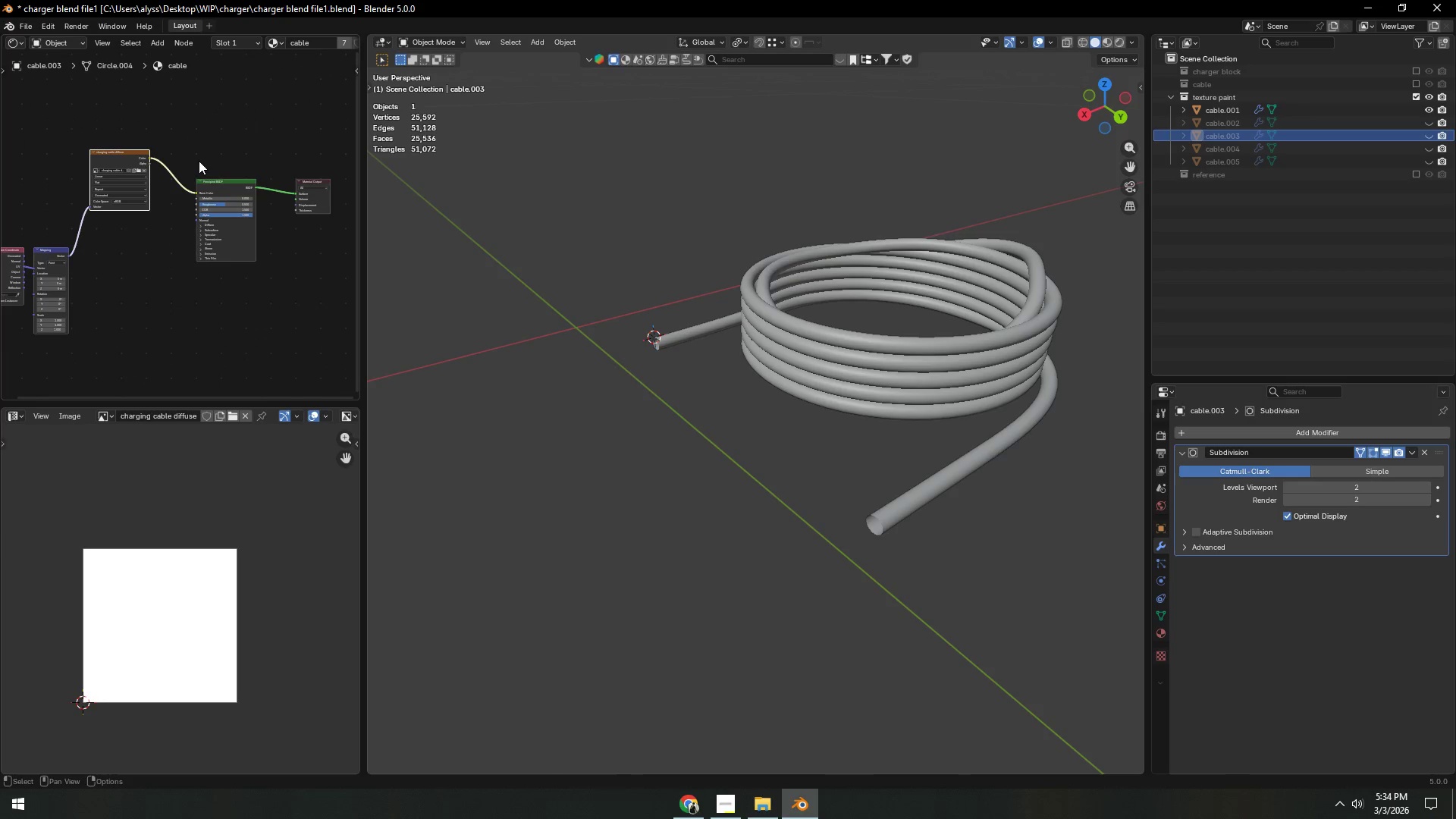 
left_click_drag(start_coordinate=[205, 159], to_coordinate=[331, 249])
 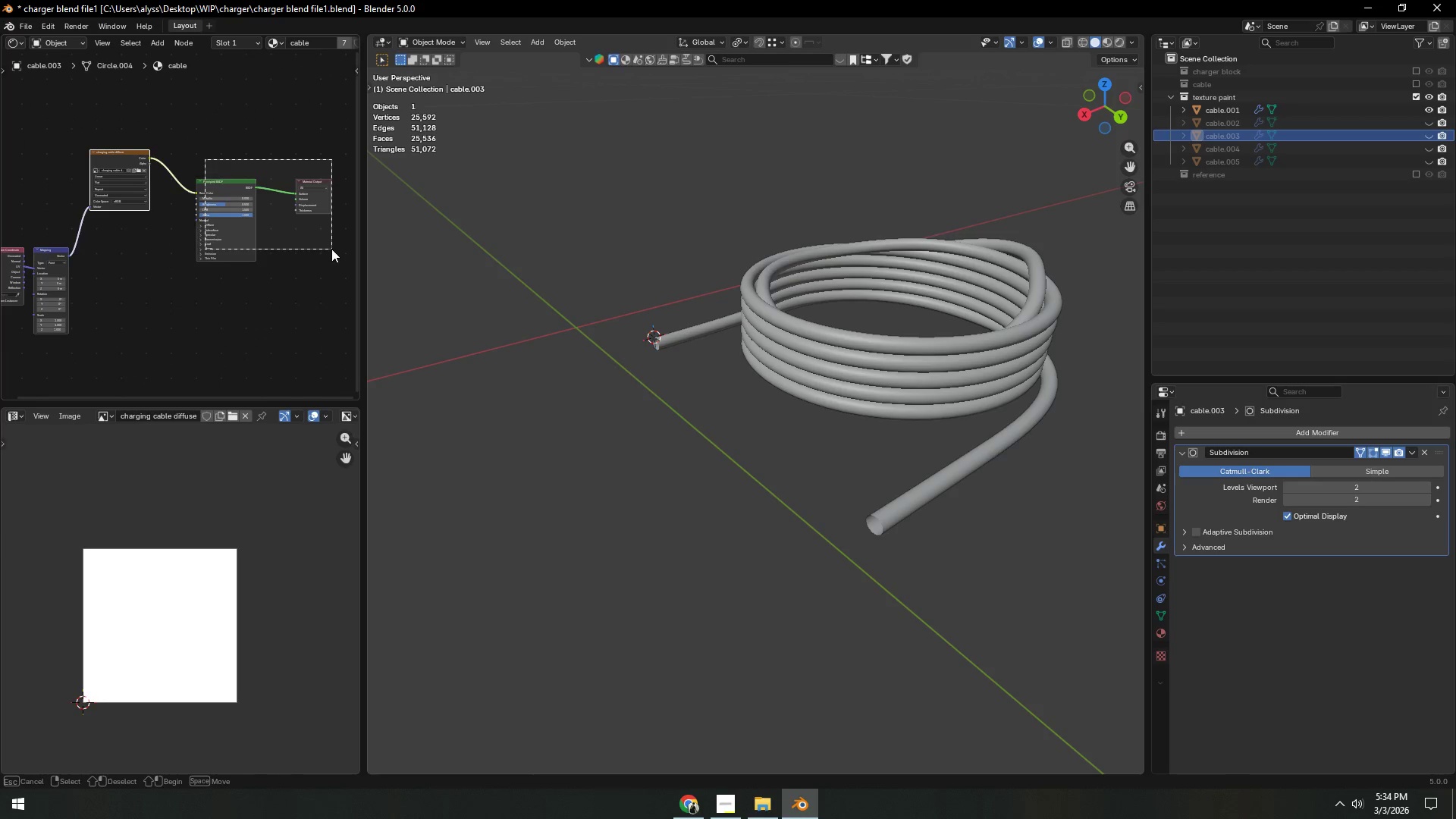 
type(gs)
 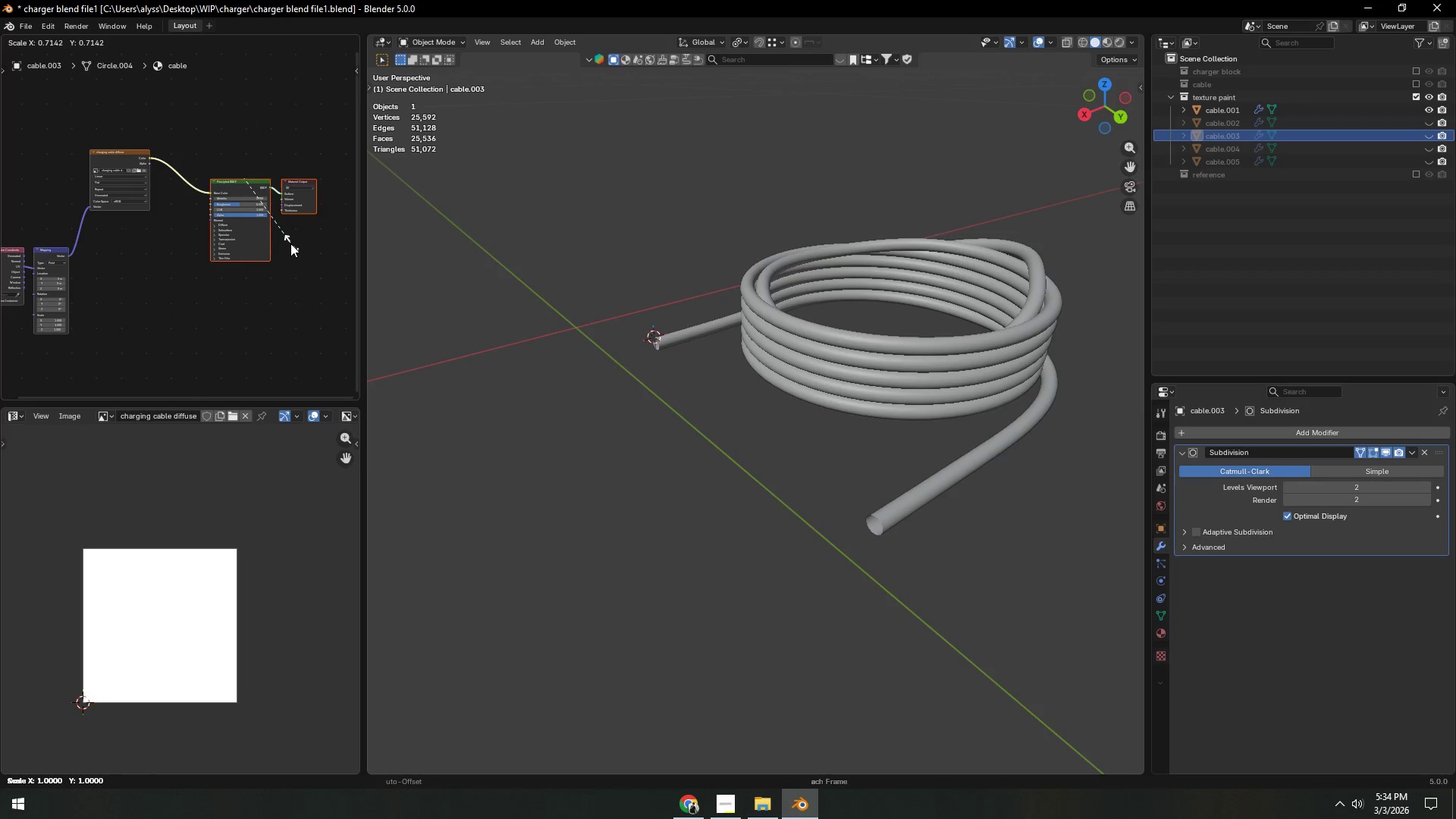 
left_click([288, 242])
 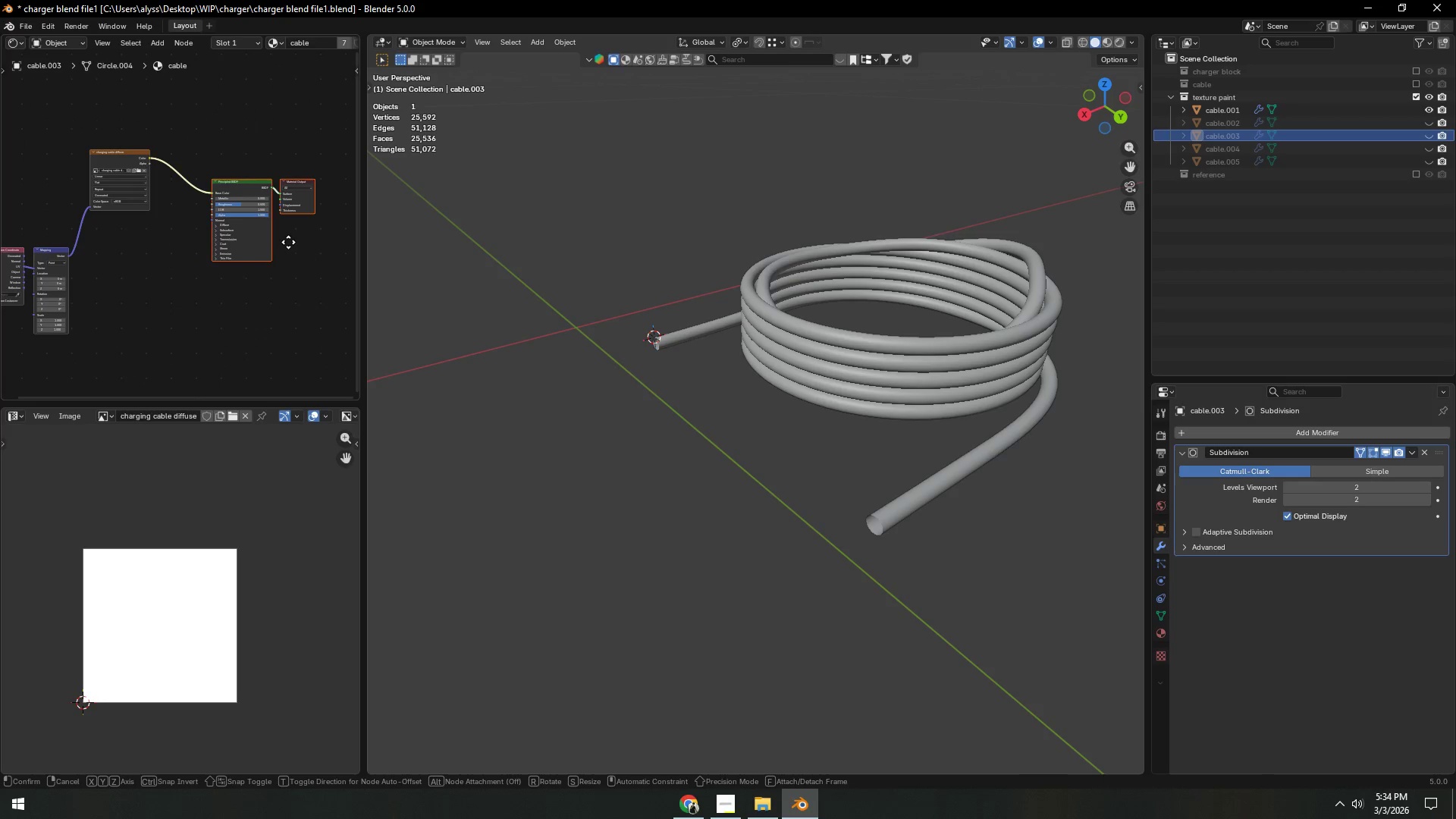 
key(G)
 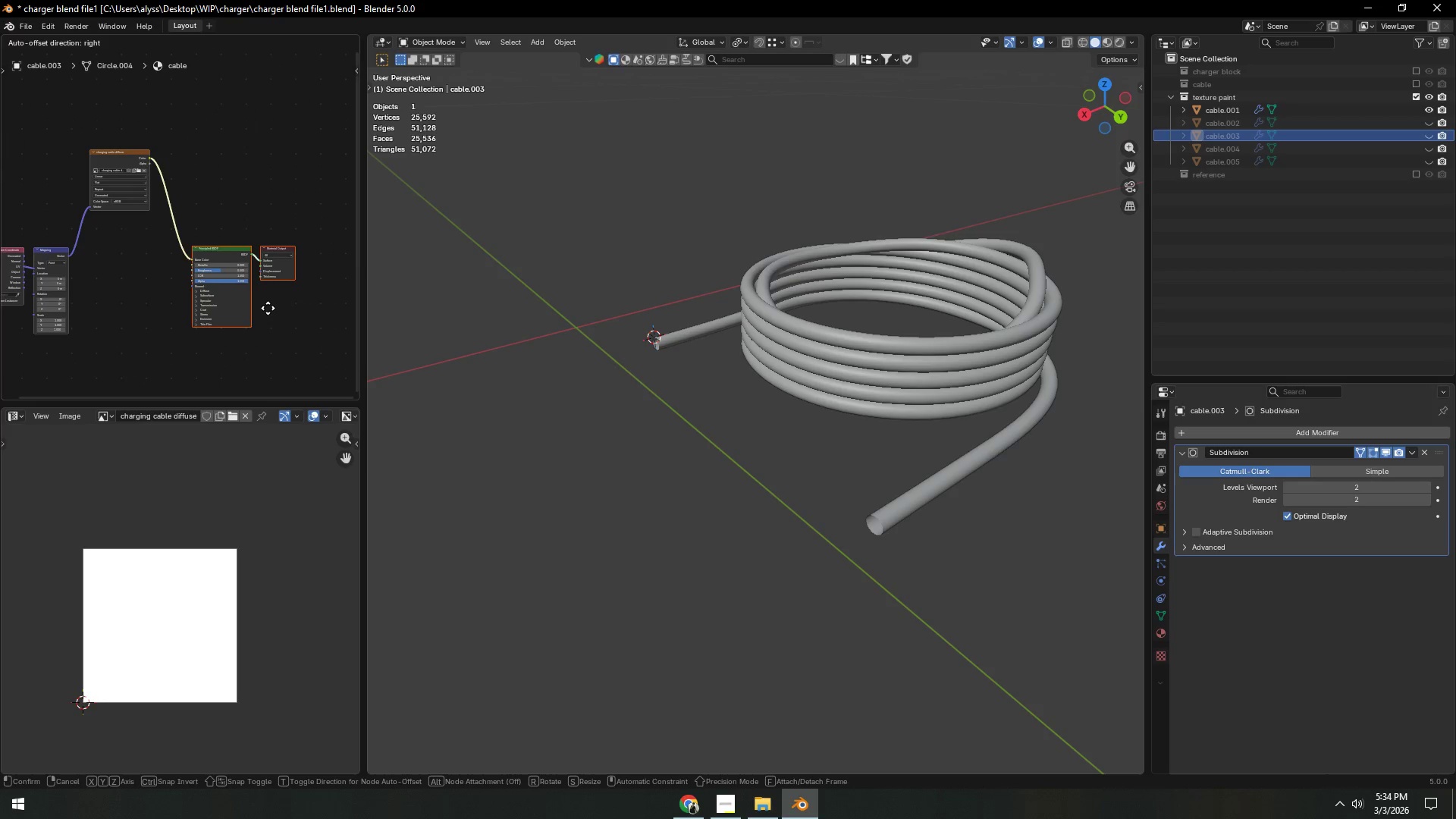 
double_click([262, 196])
 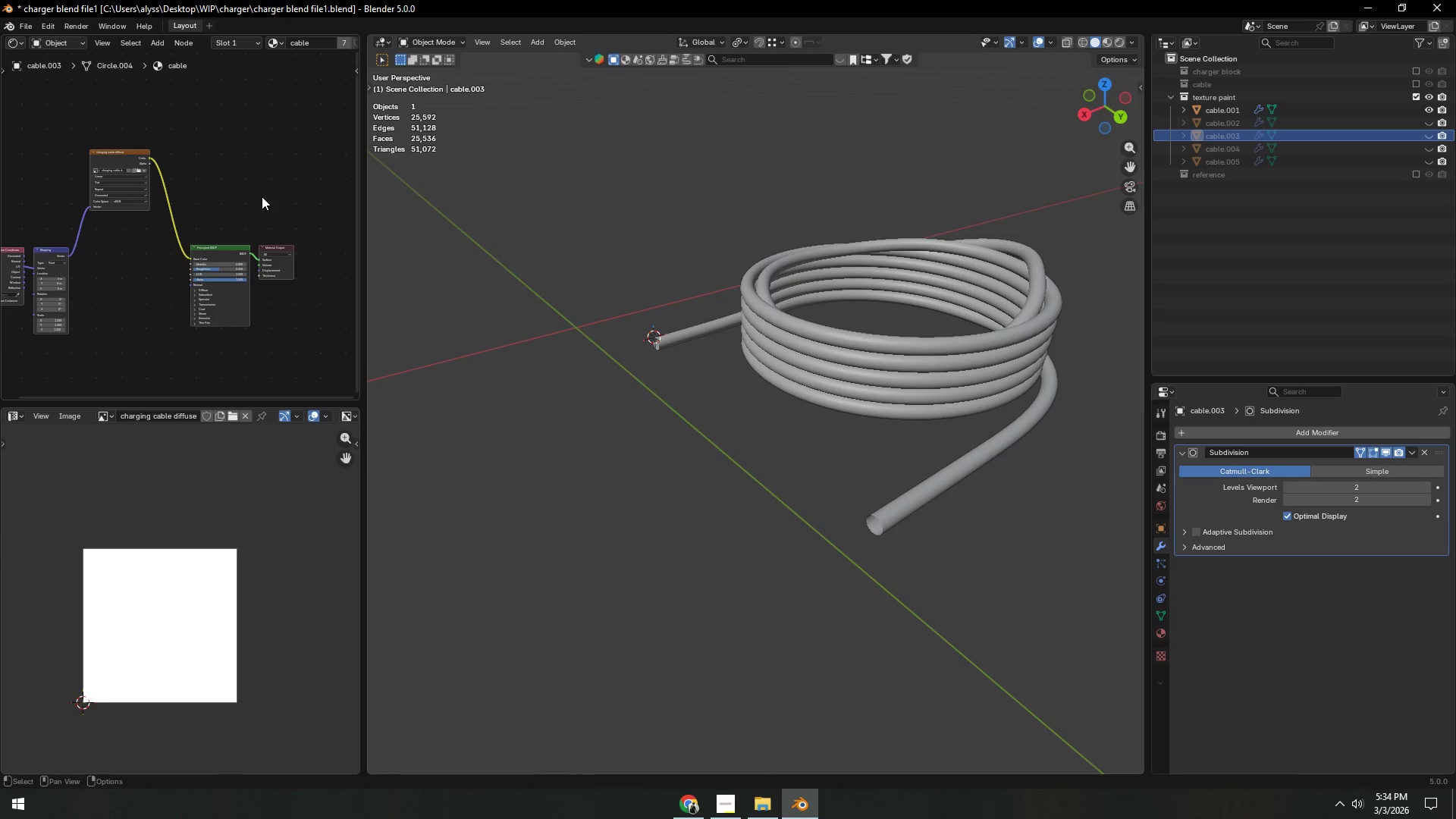 
key(Control+ControlLeft)
 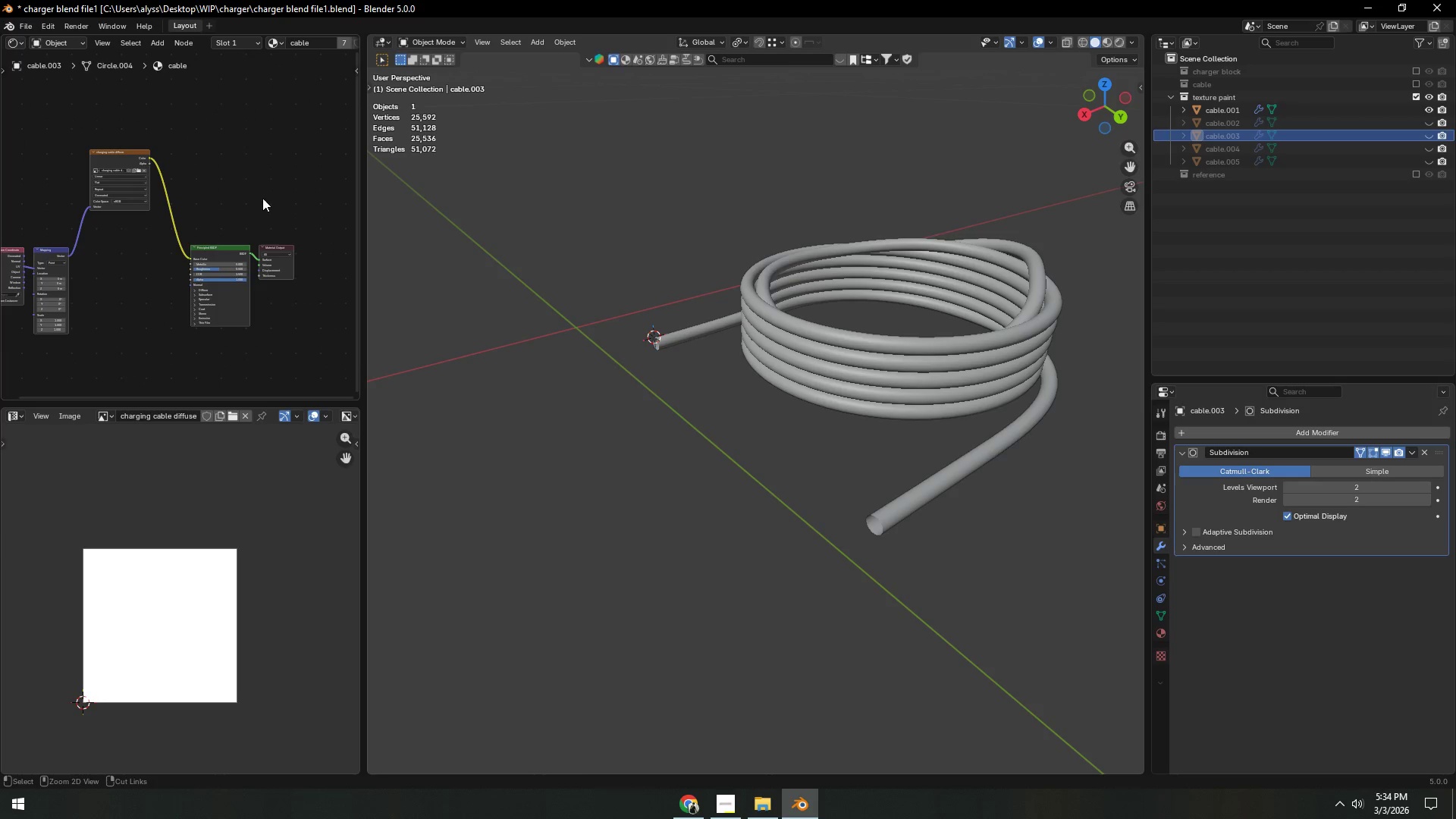 
key(Control+S)
 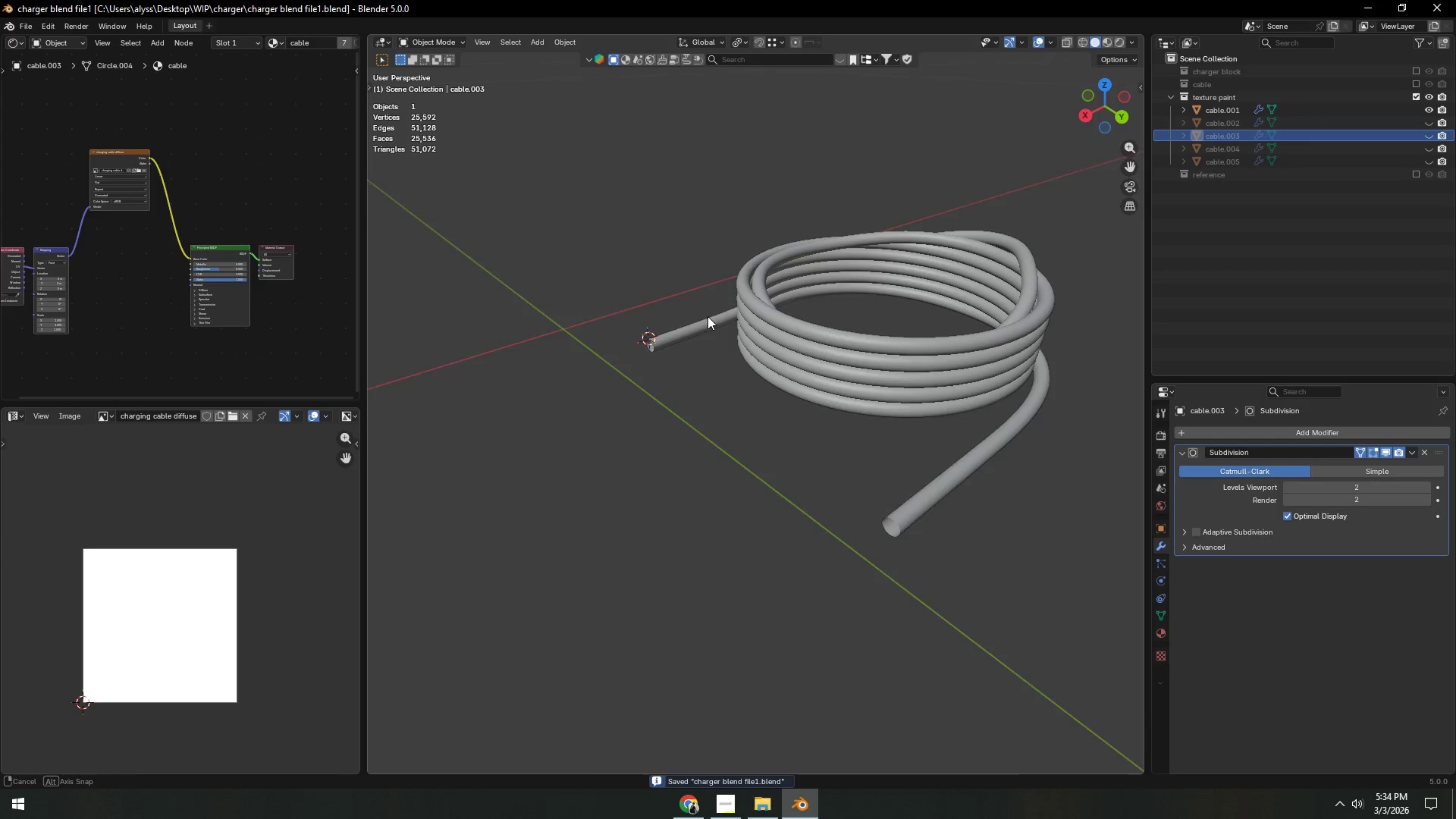 
scroll: coordinate [756, 334], scroll_direction: up, amount: 2.0
 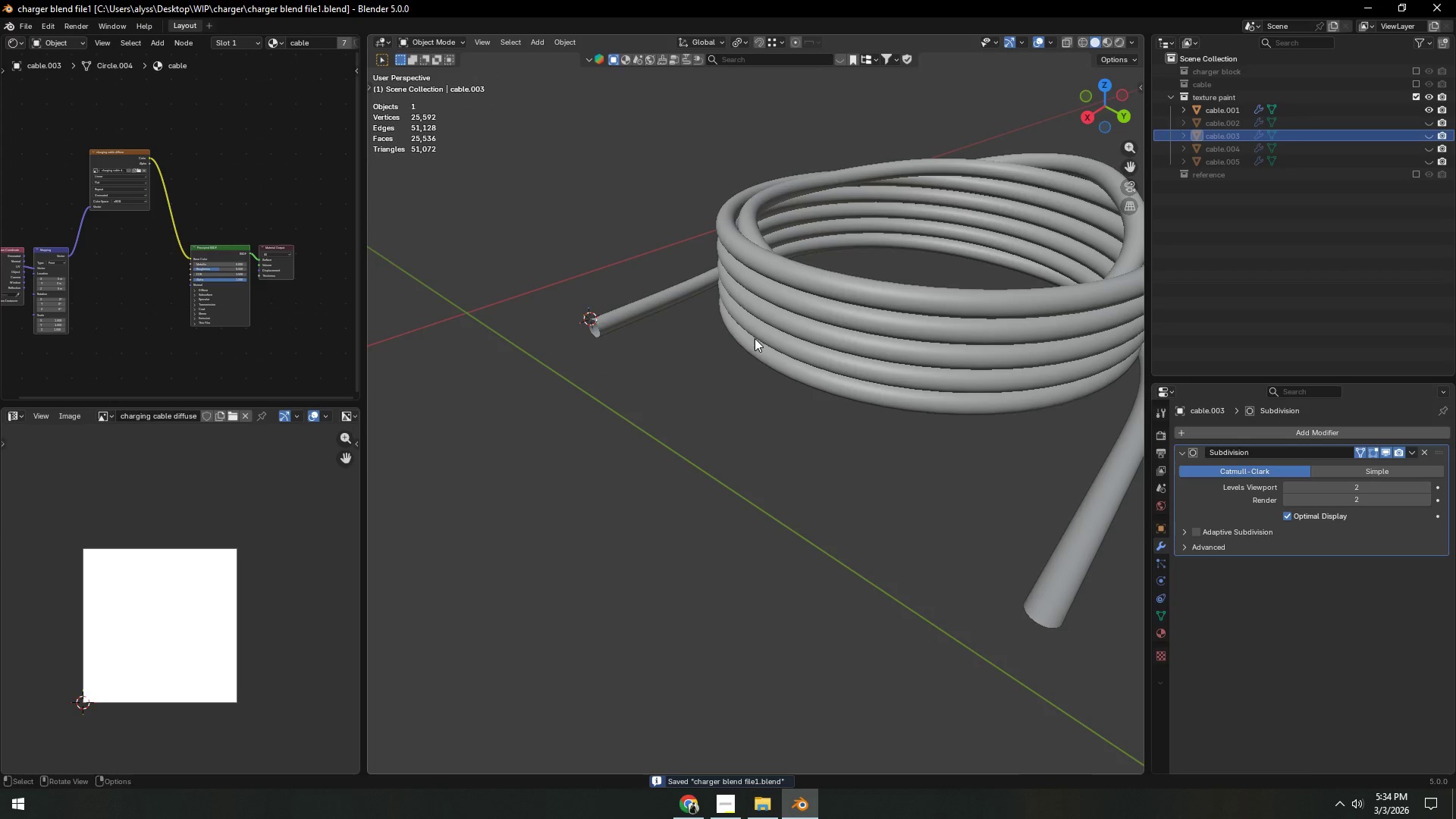 
hold_key(key=ShiftLeft, duration=0.33)
 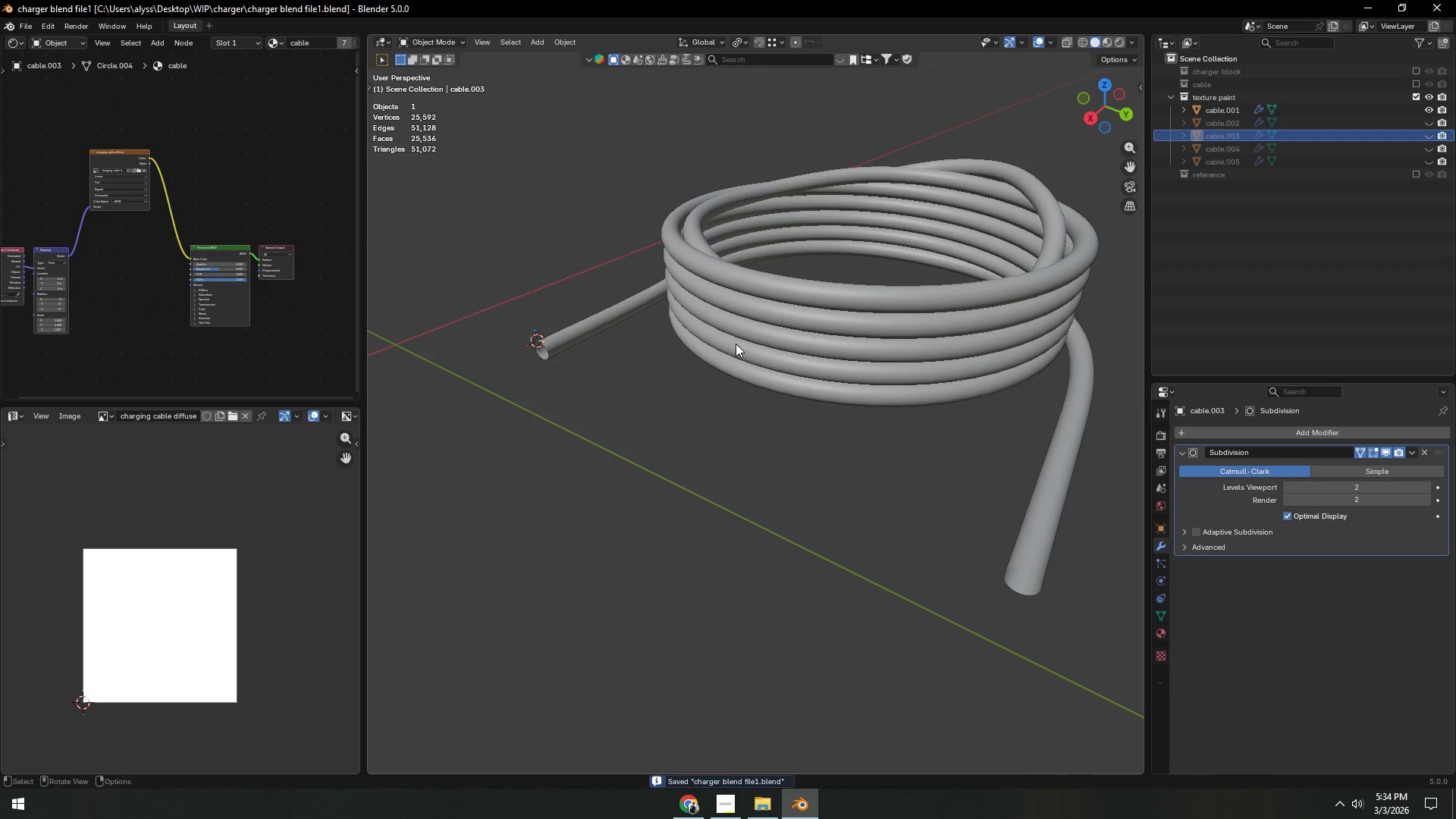 
scroll: coordinate [736, 344], scroll_direction: up, amount: 1.0
 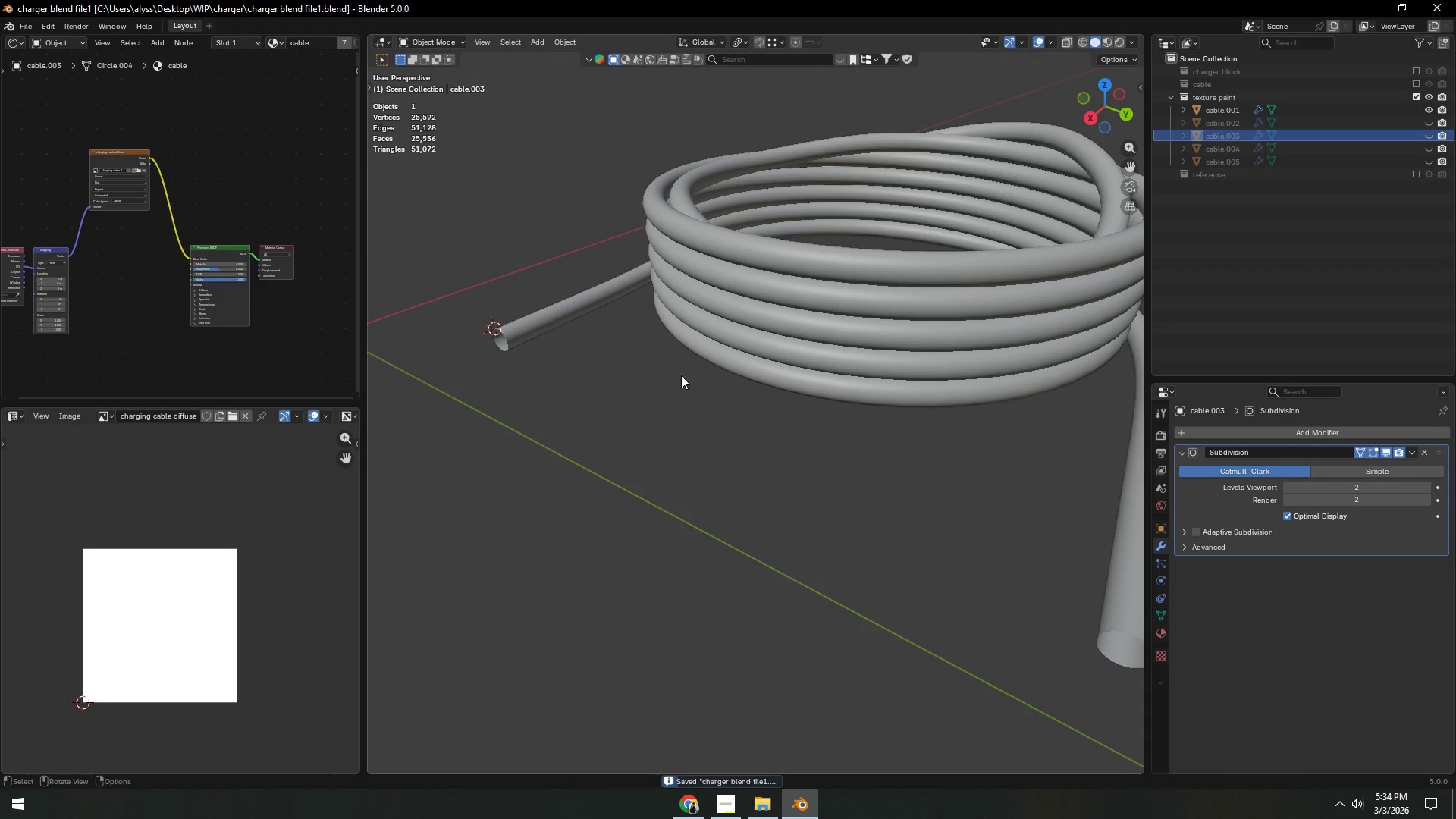 
scroll: coordinate [688, 375], scroll_direction: down, amount: 2.0
 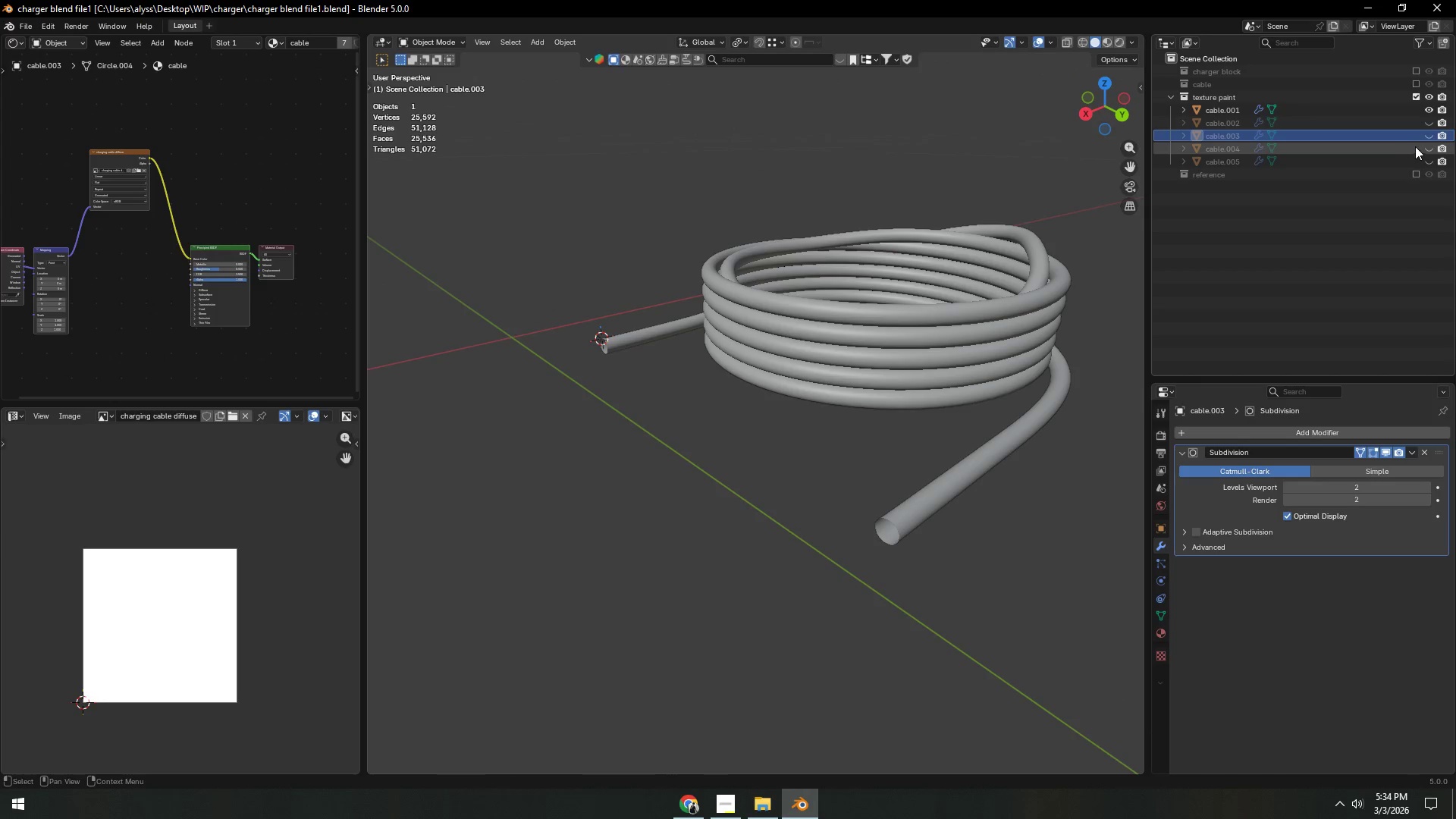 
left_click([1431, 146])
 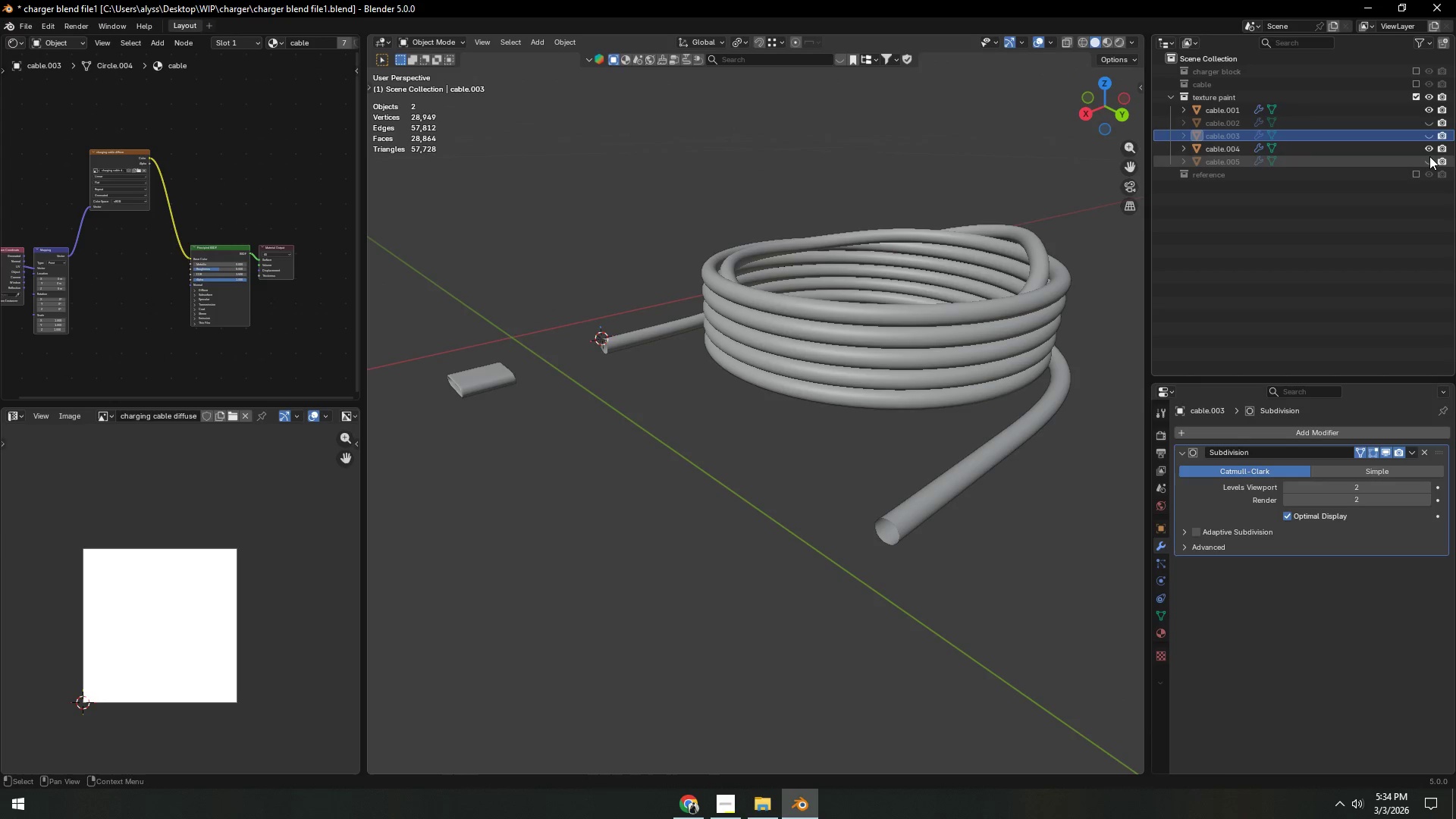 
left_click([1429, 156])
 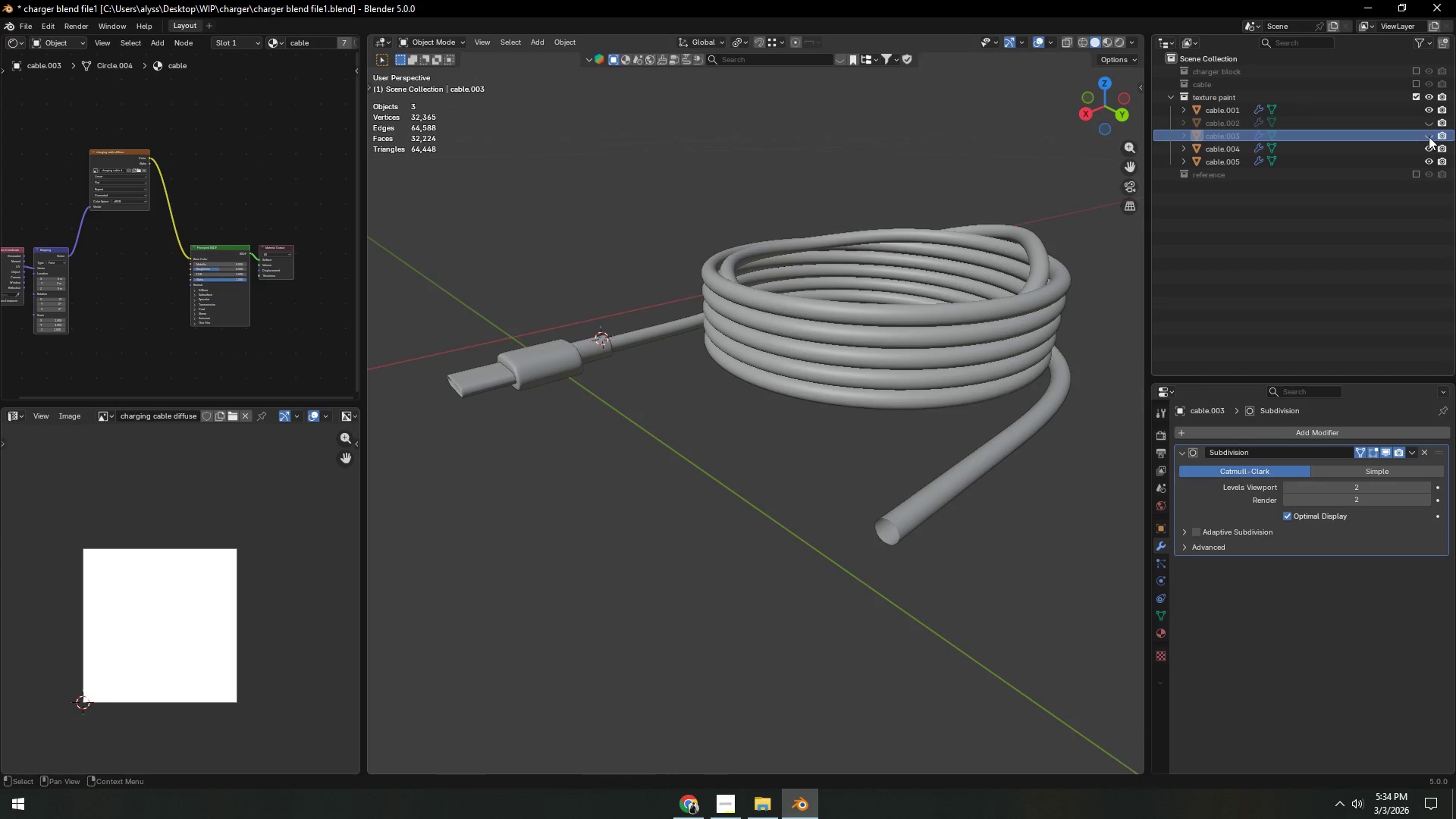 
double_click([1429, 121])
 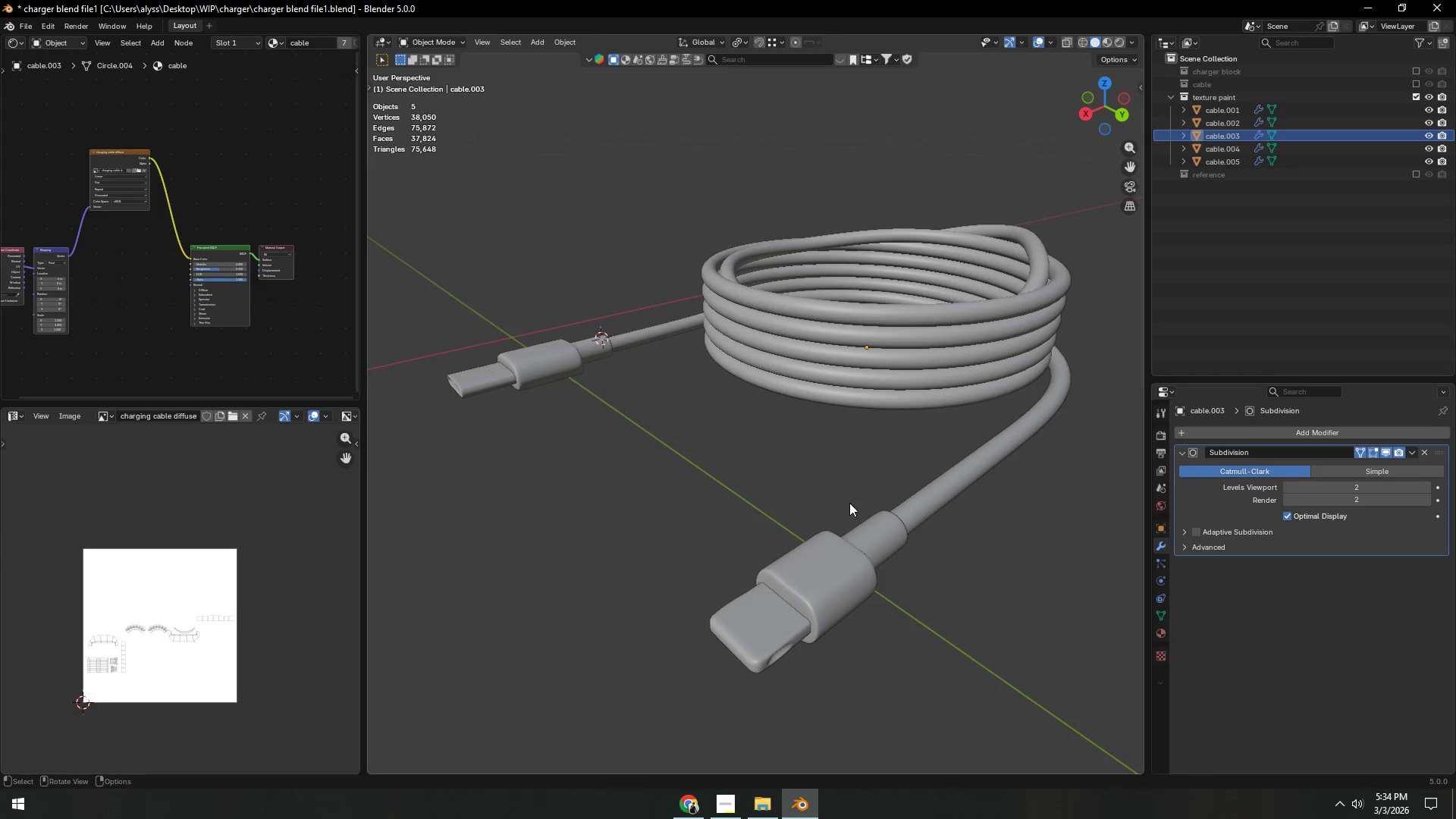 
hold_key(key=ShiftLeft, duration=0.34)
 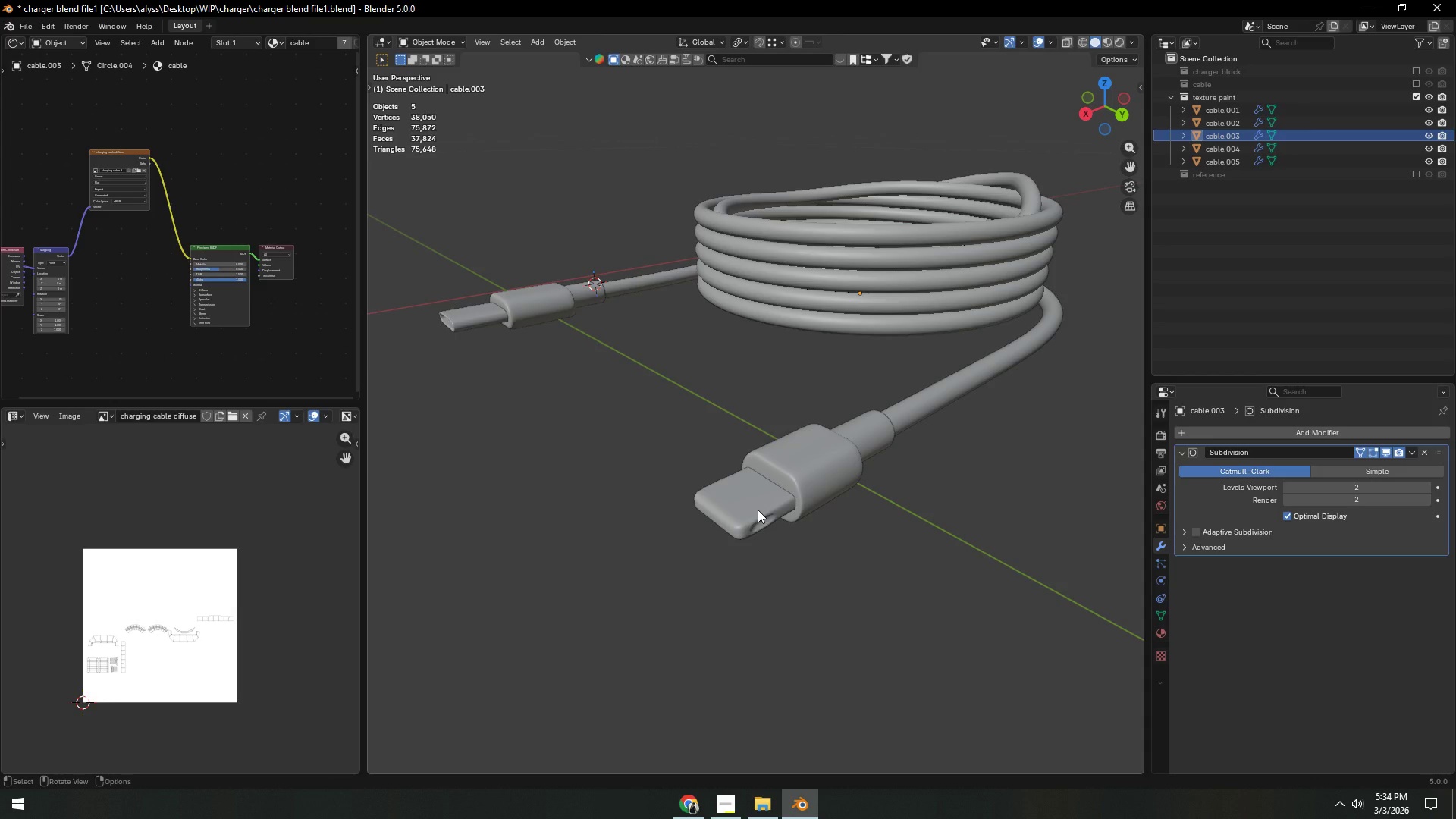 
left_click([758, 510])
 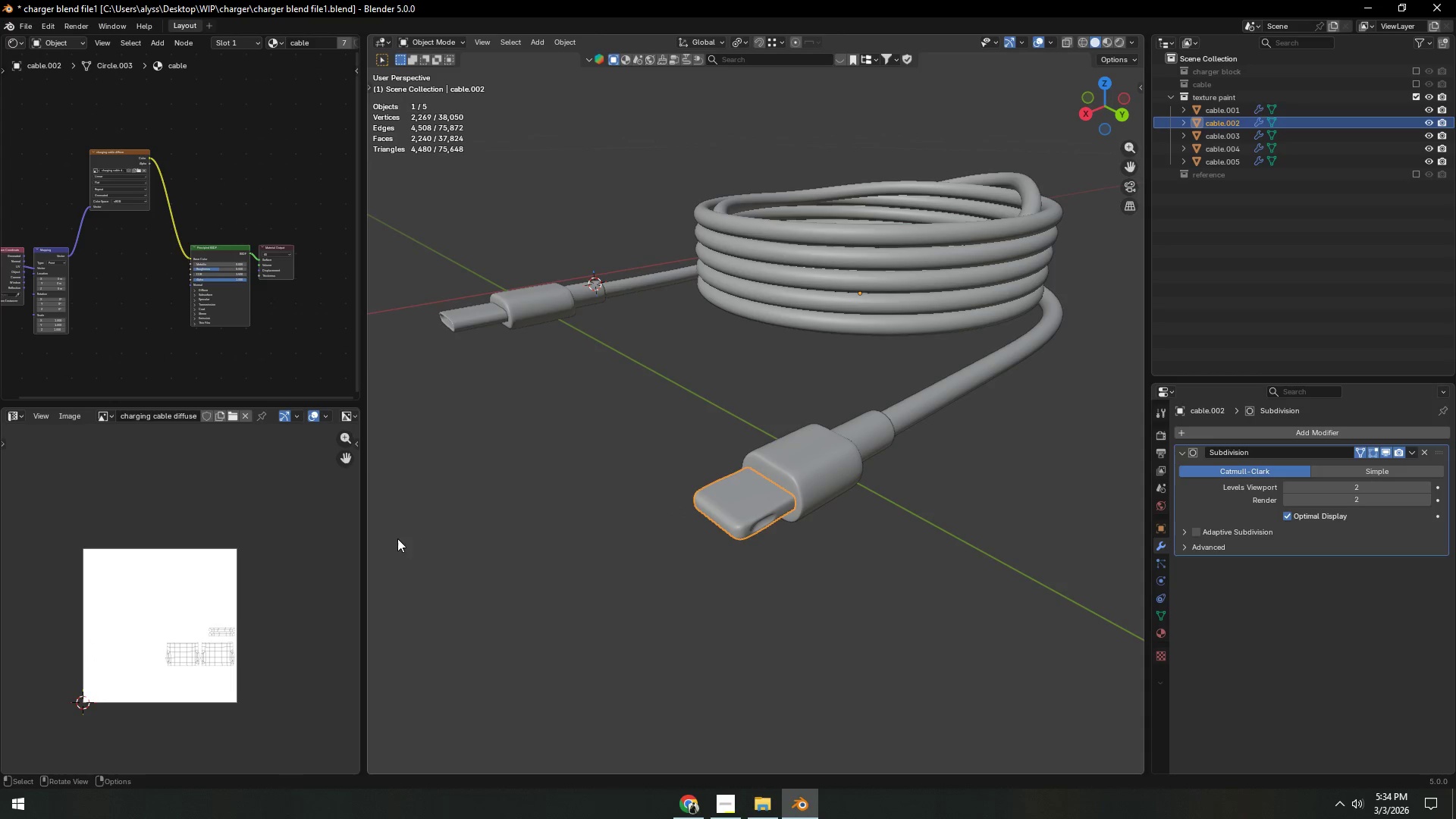 
left_click_drag(start_coordinate=[365, 539], to_coordinate=[391, 539])
 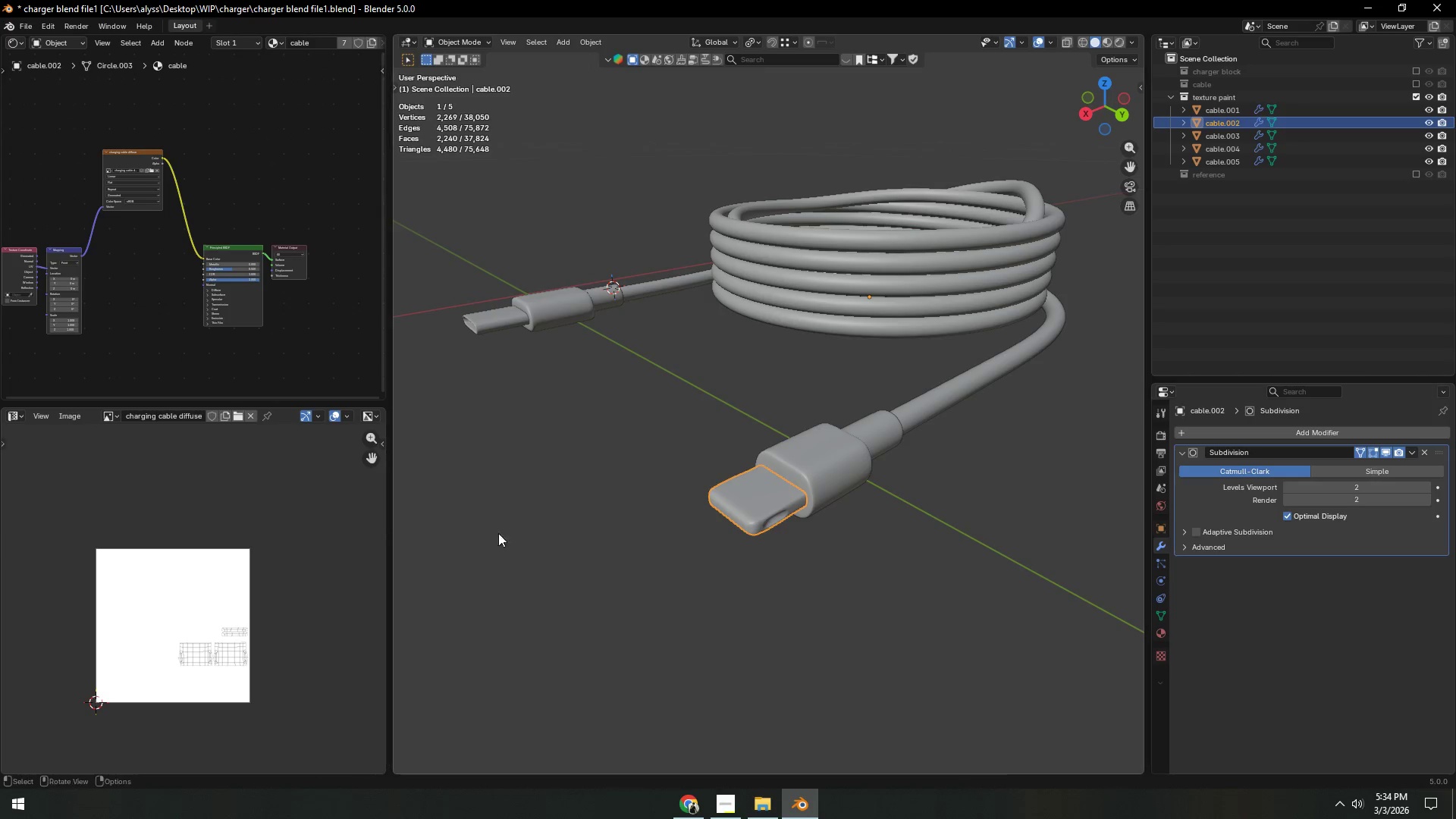 
hold_key(key=ShiftLeft, duration=0.34)
 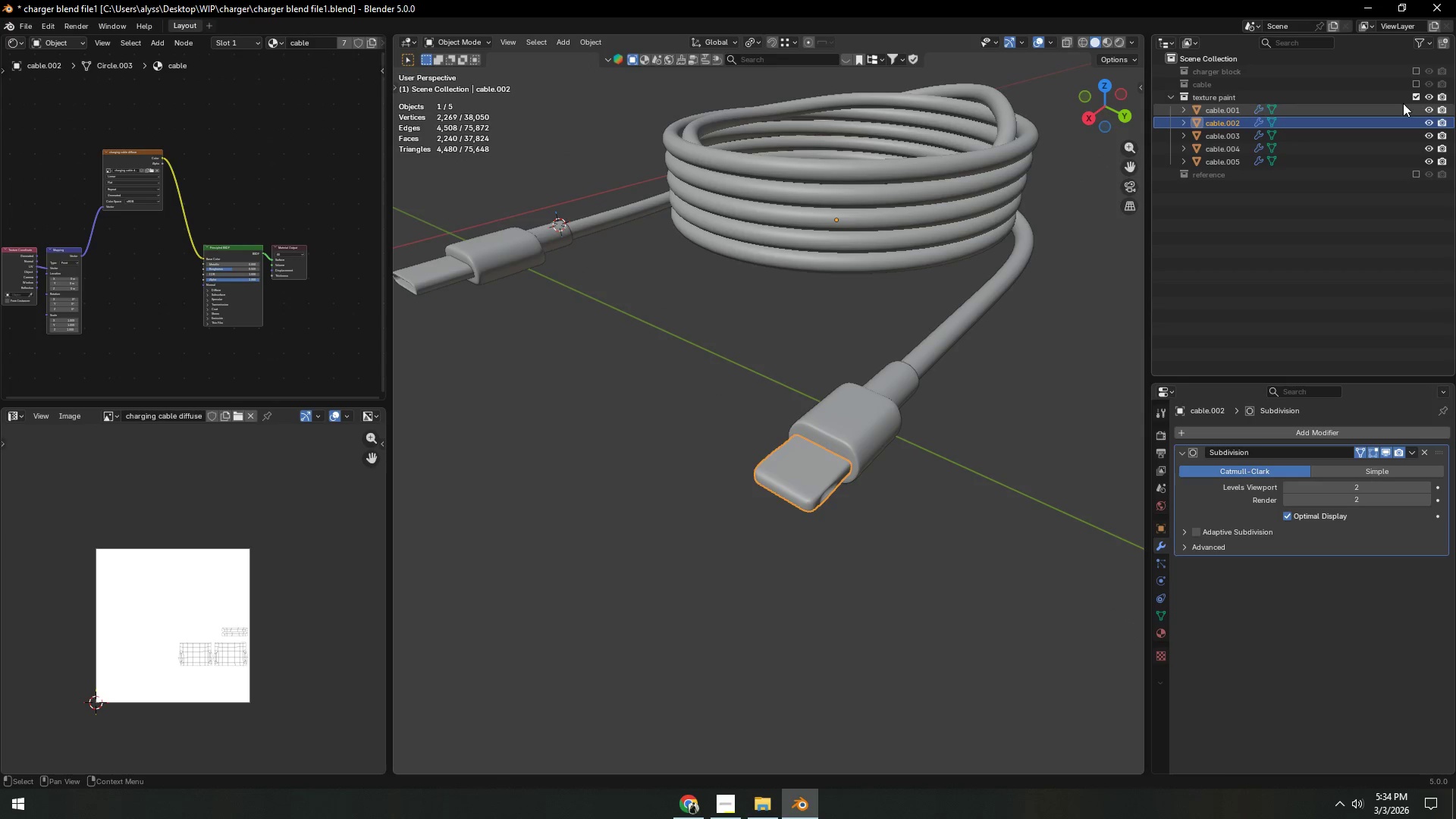 
left_click([1429, 109])
 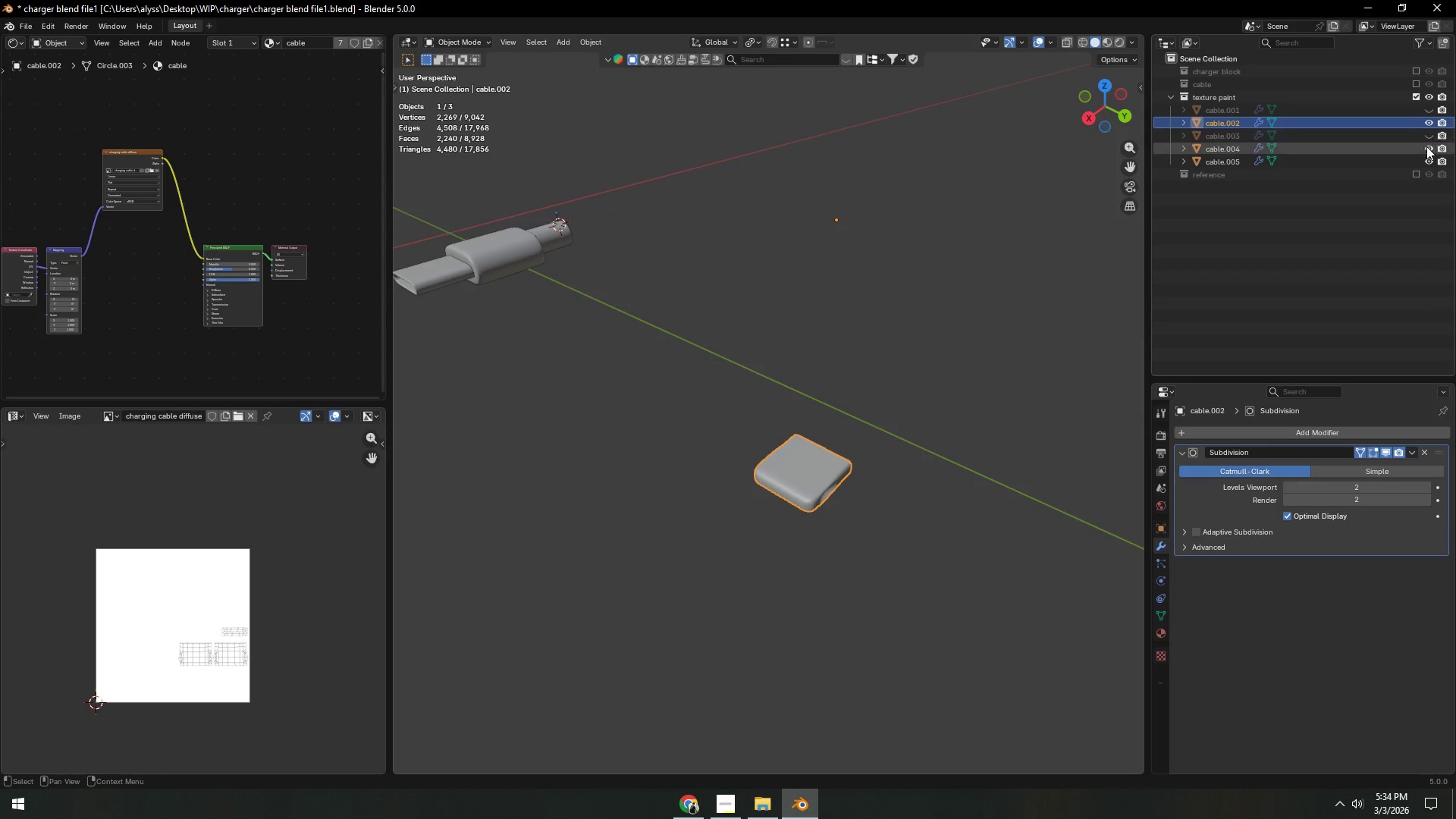 
double_click([1426, 149])
 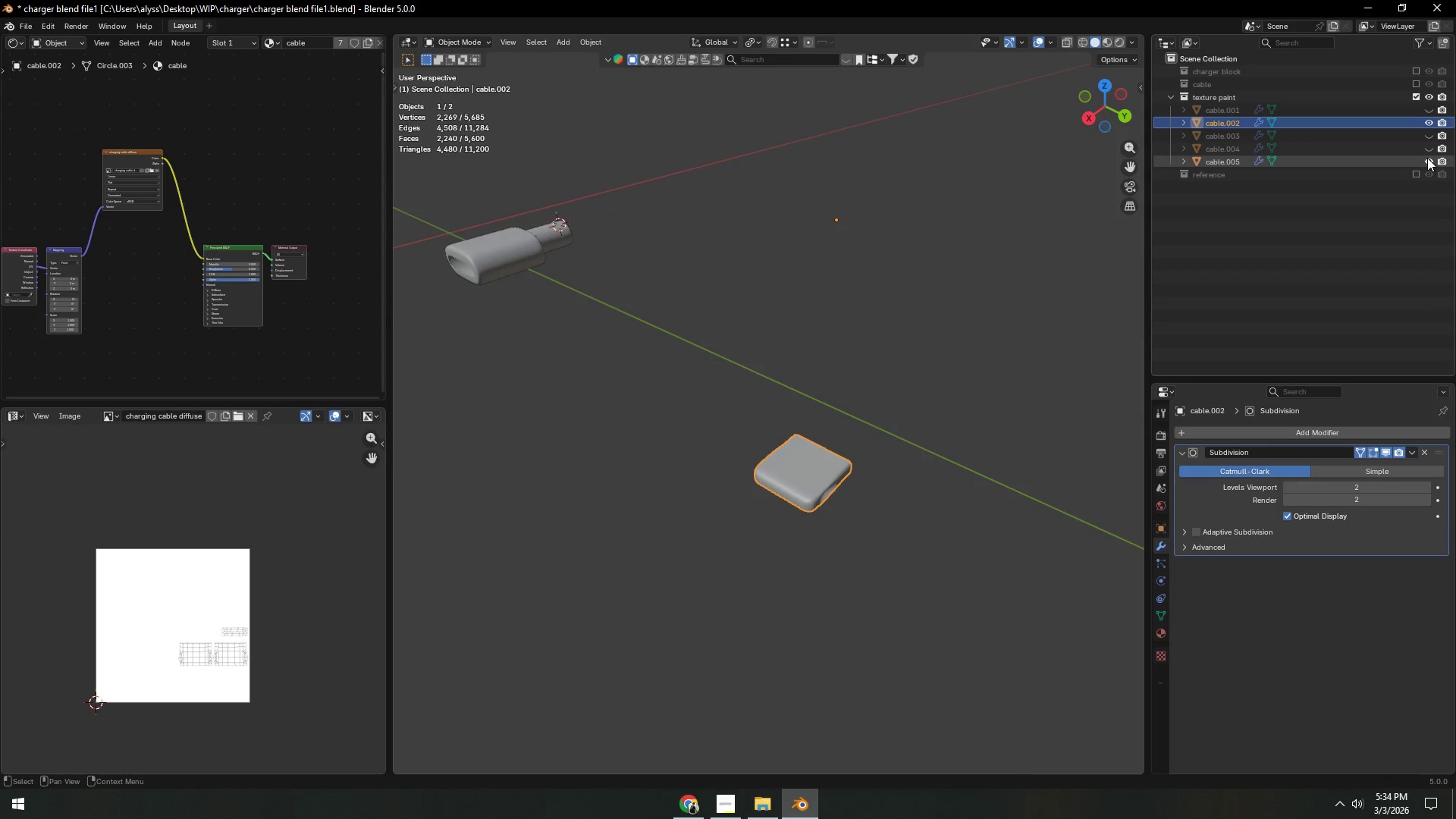 
left_click([1427, 158])
 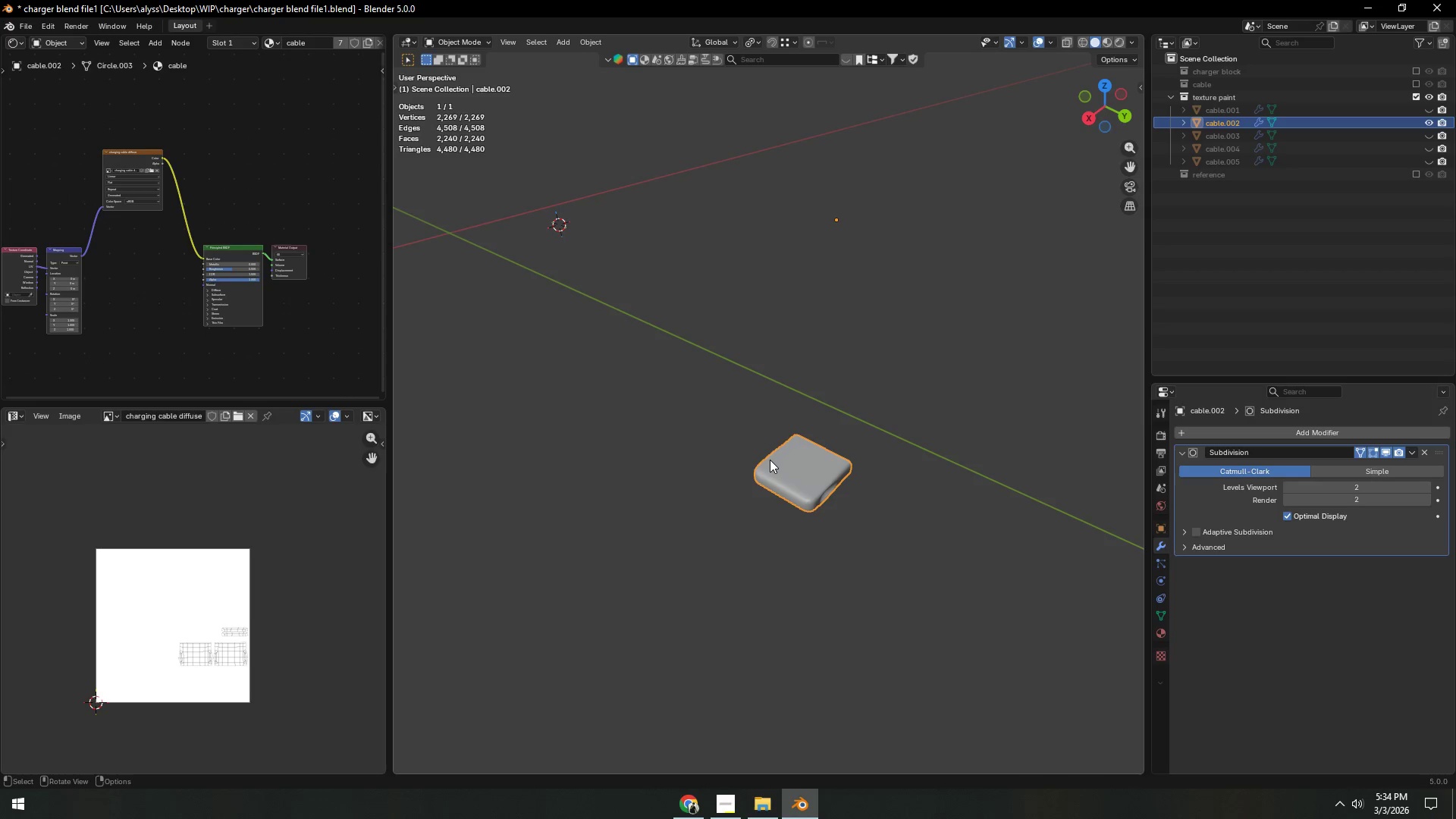 
key(Backquote)
 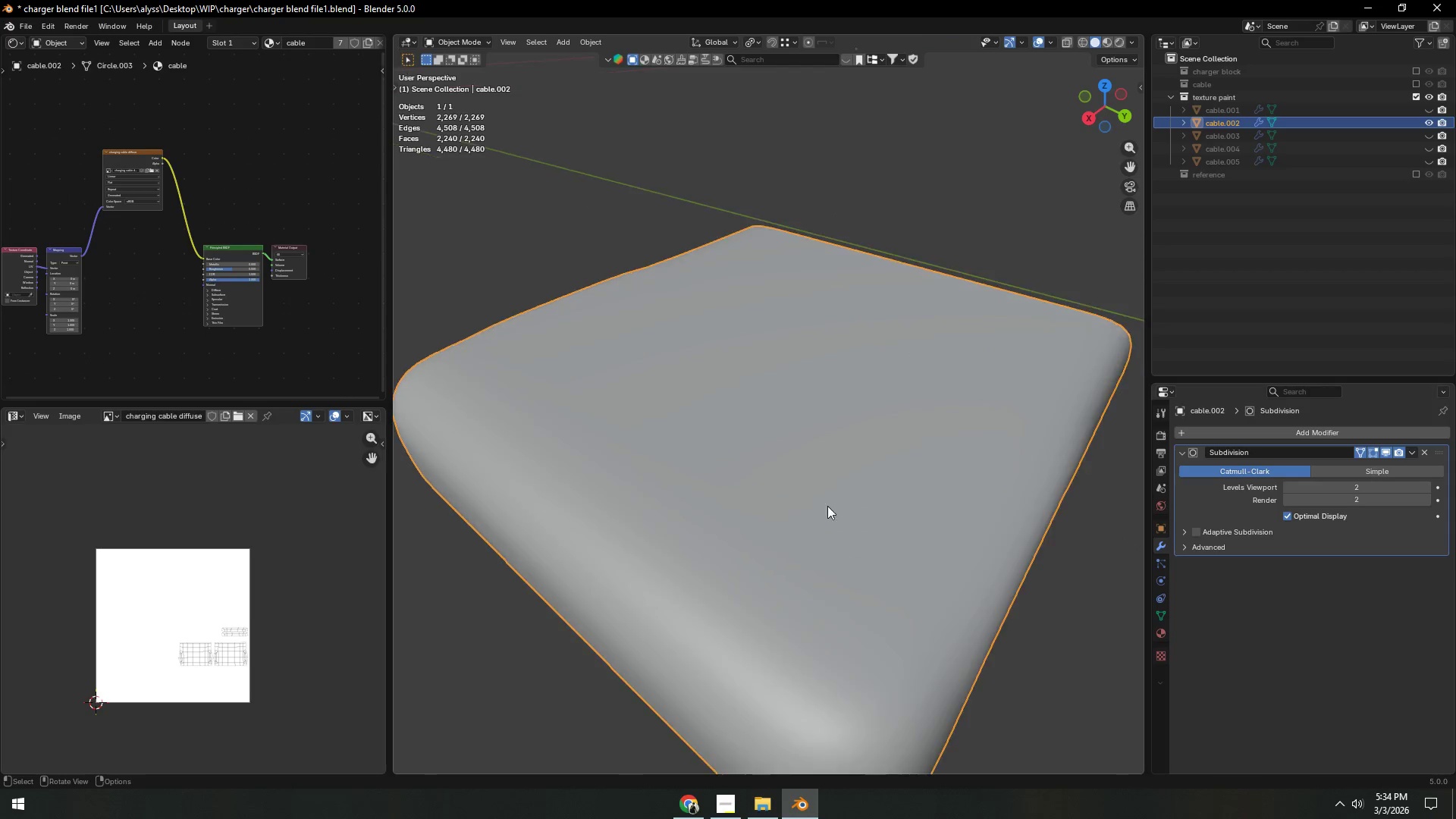 
scroll: coordinate [840, 505], scroll_direction: down, amount: 3.0
 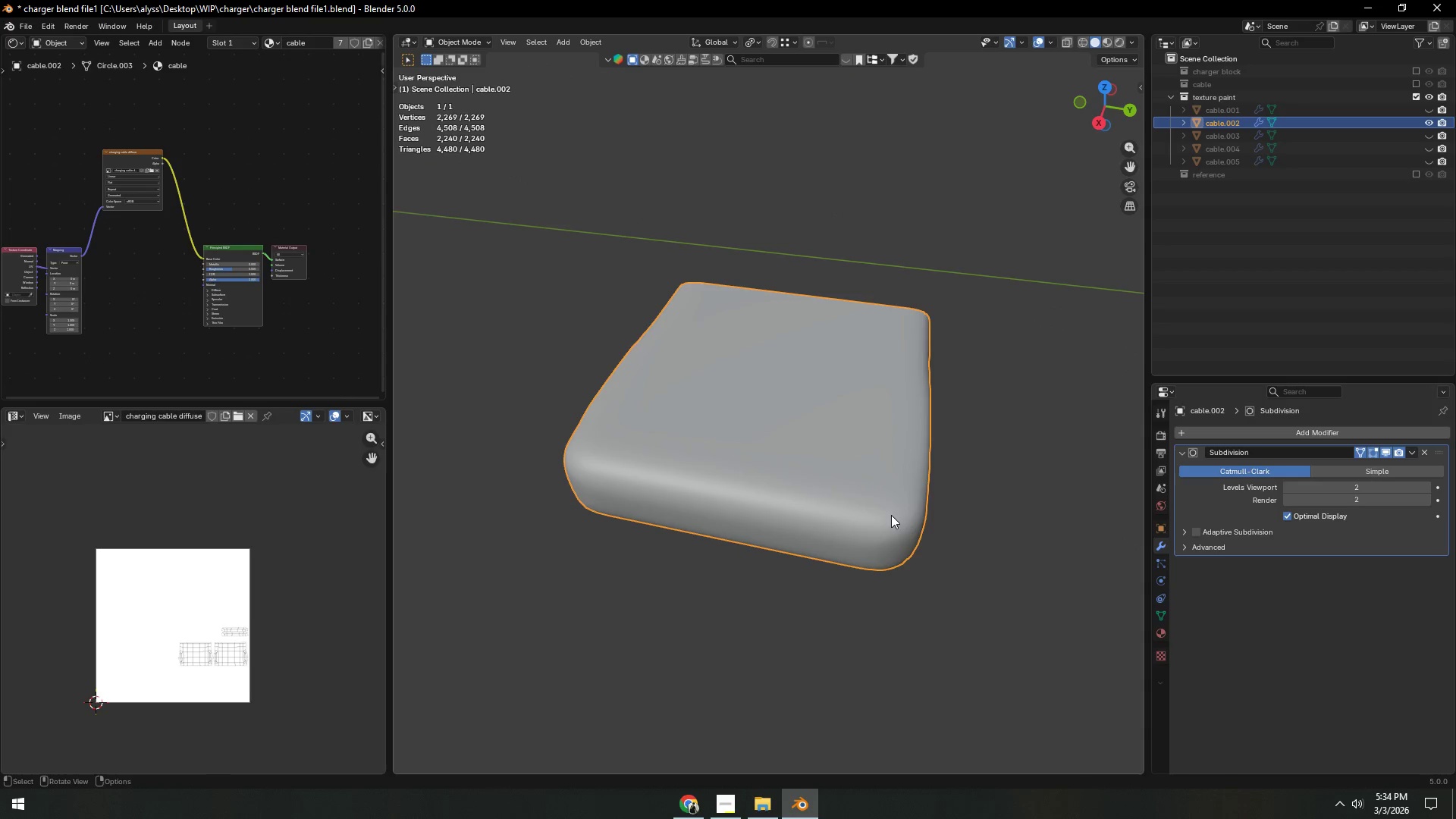 
key(Backquote)
 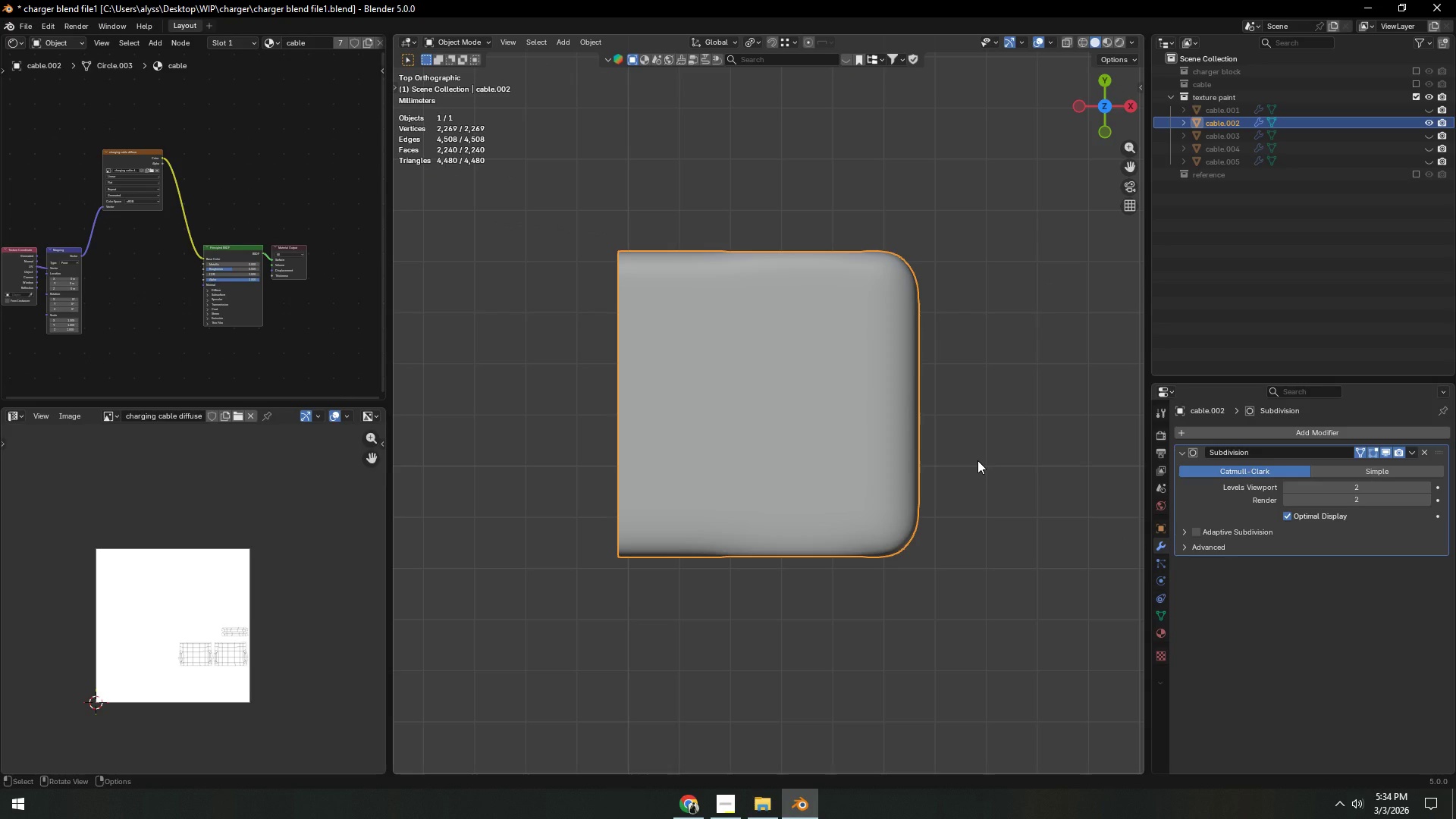 
left_click([977, 460])
 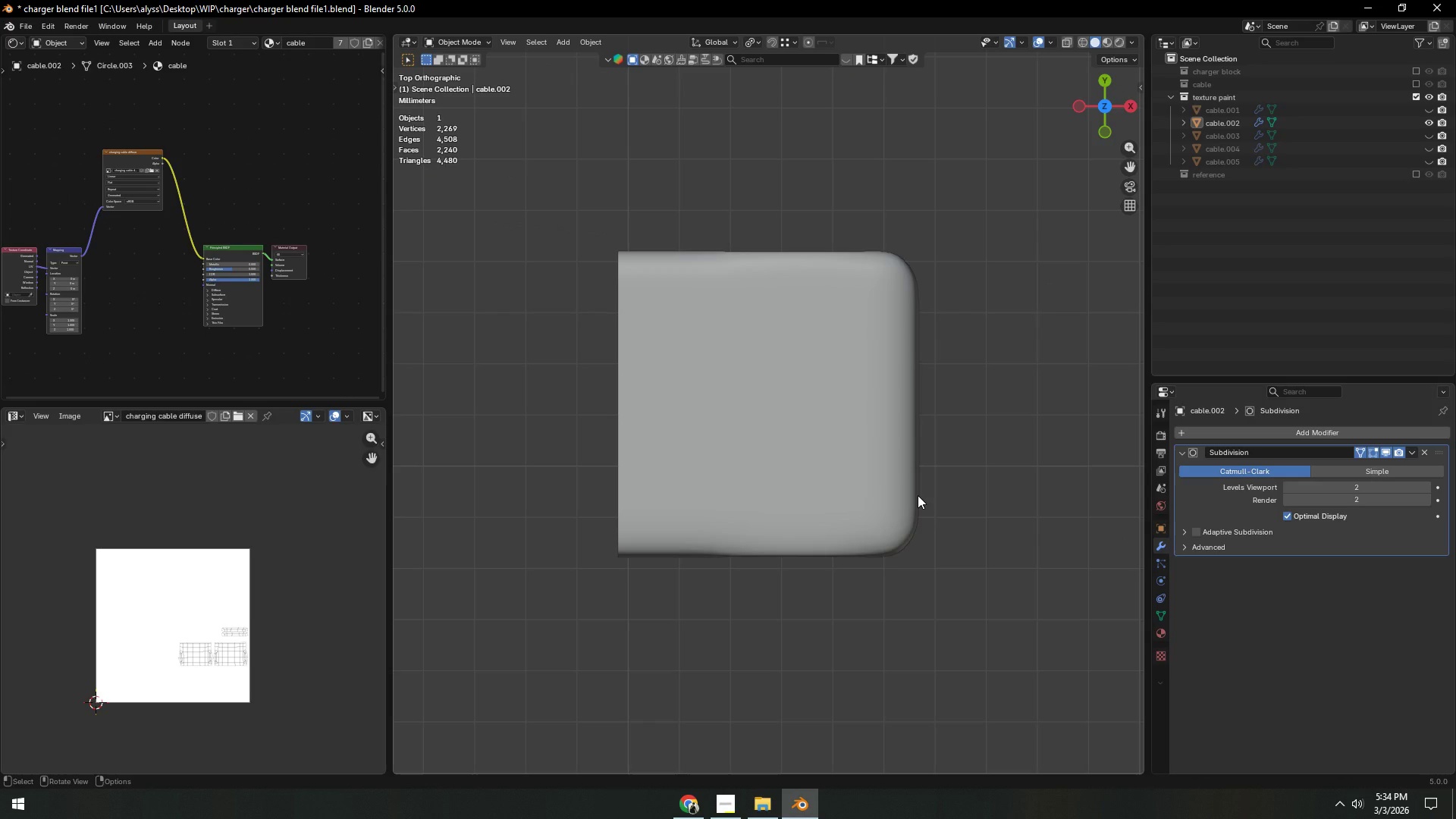 
wait(6.56)
 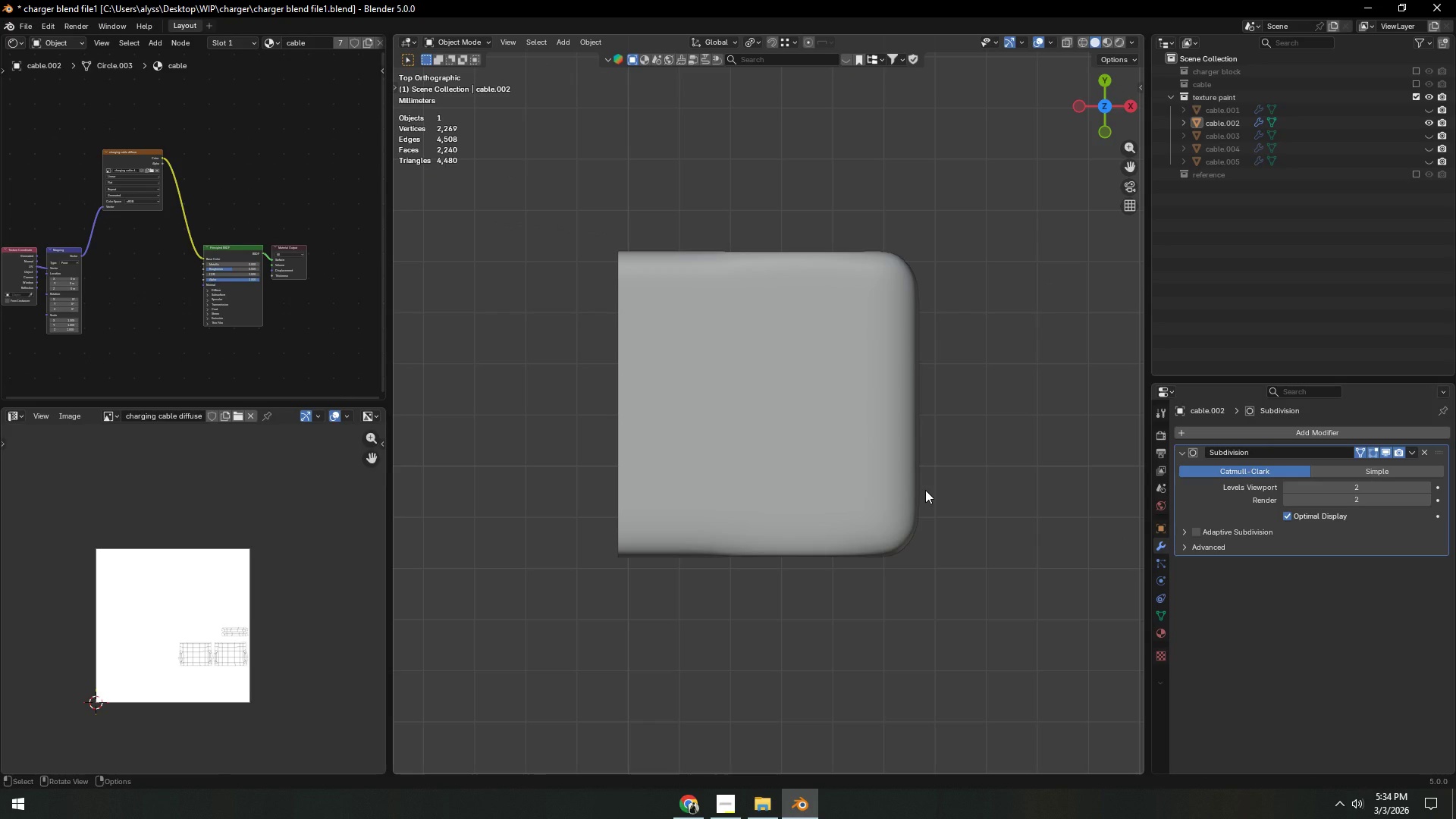 
left_click([690, 811])
 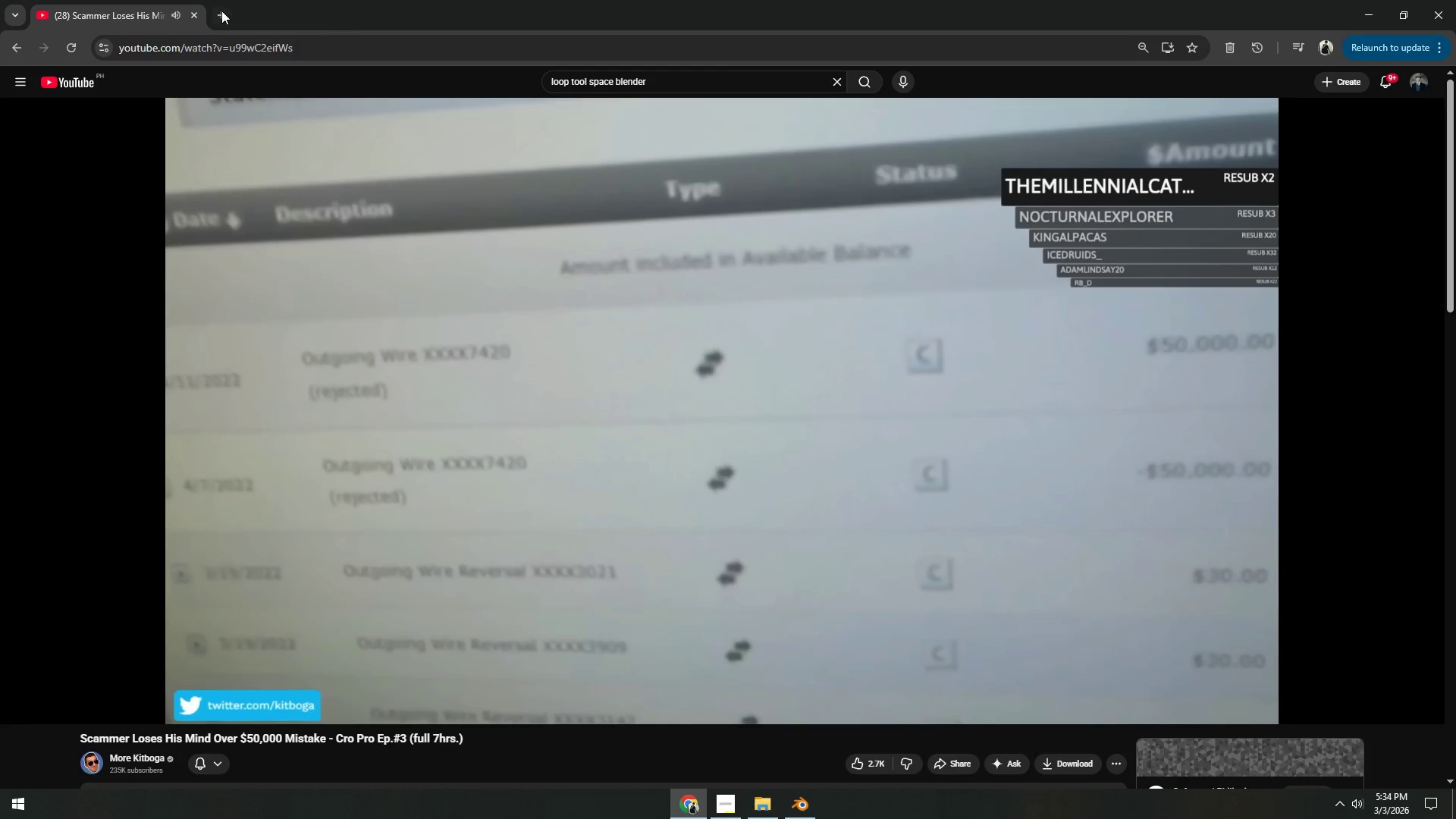 
double_click([261, 43])
 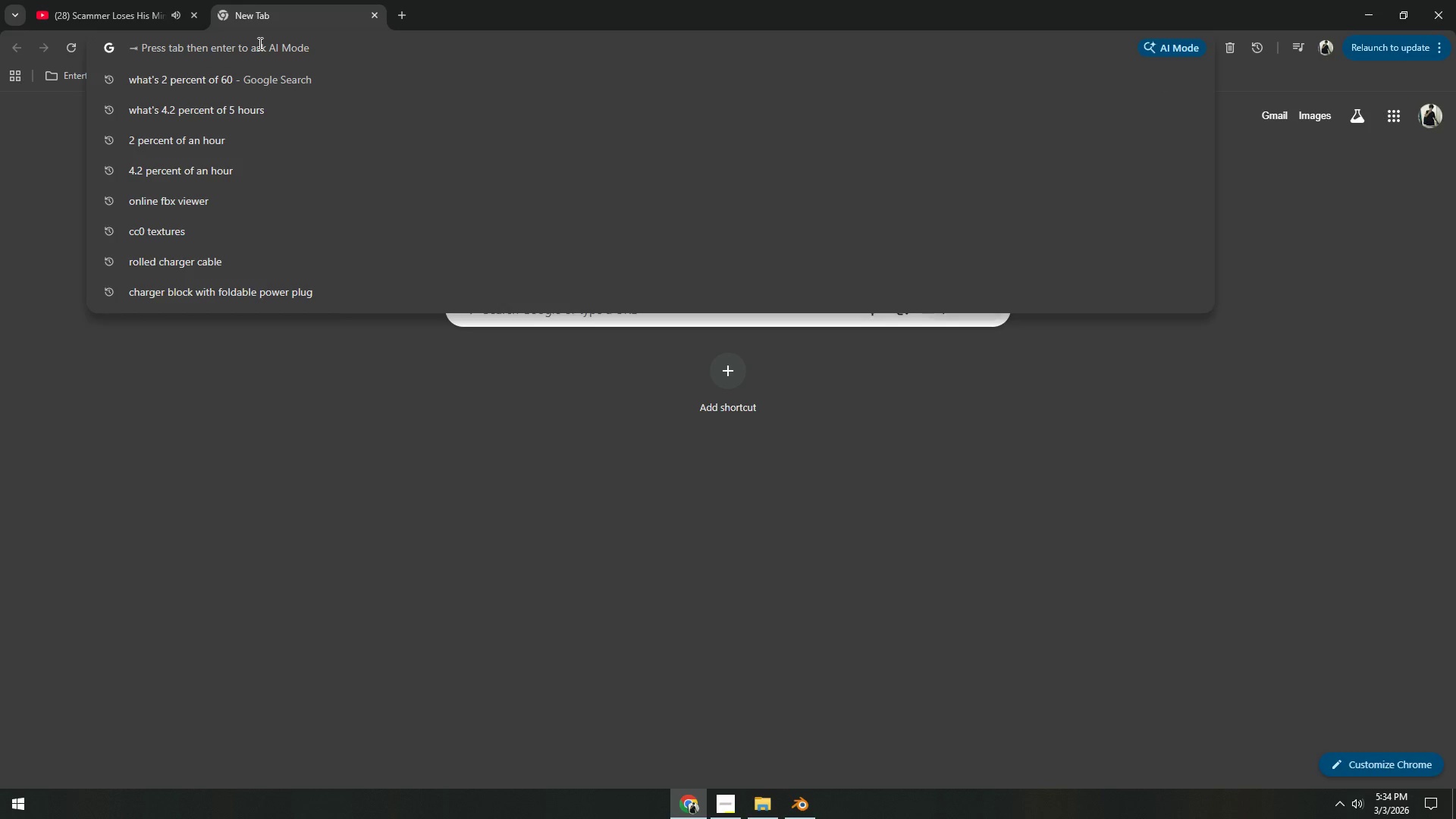 
type(lightning cable close up shot)
 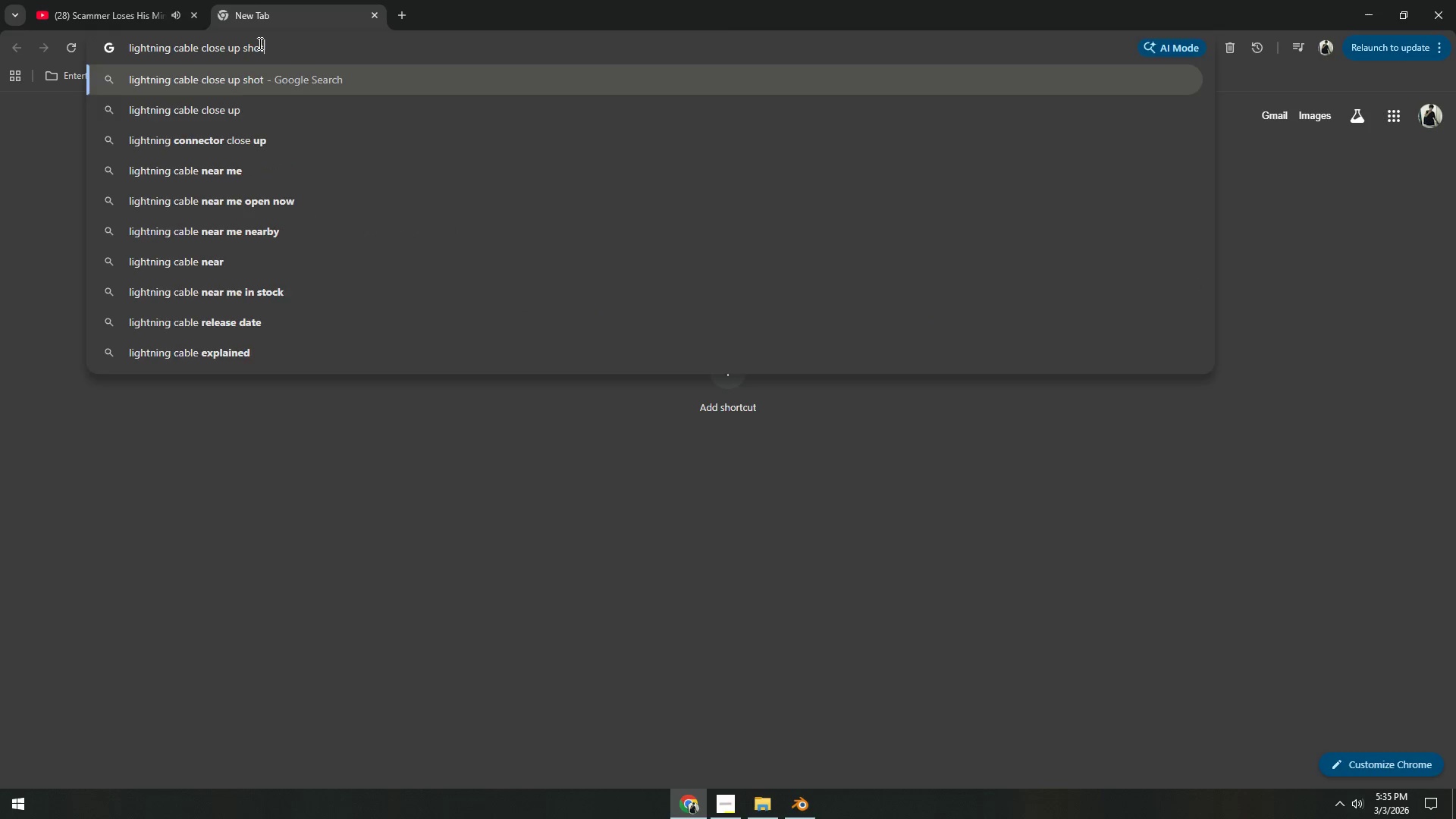 
key(Enter)
 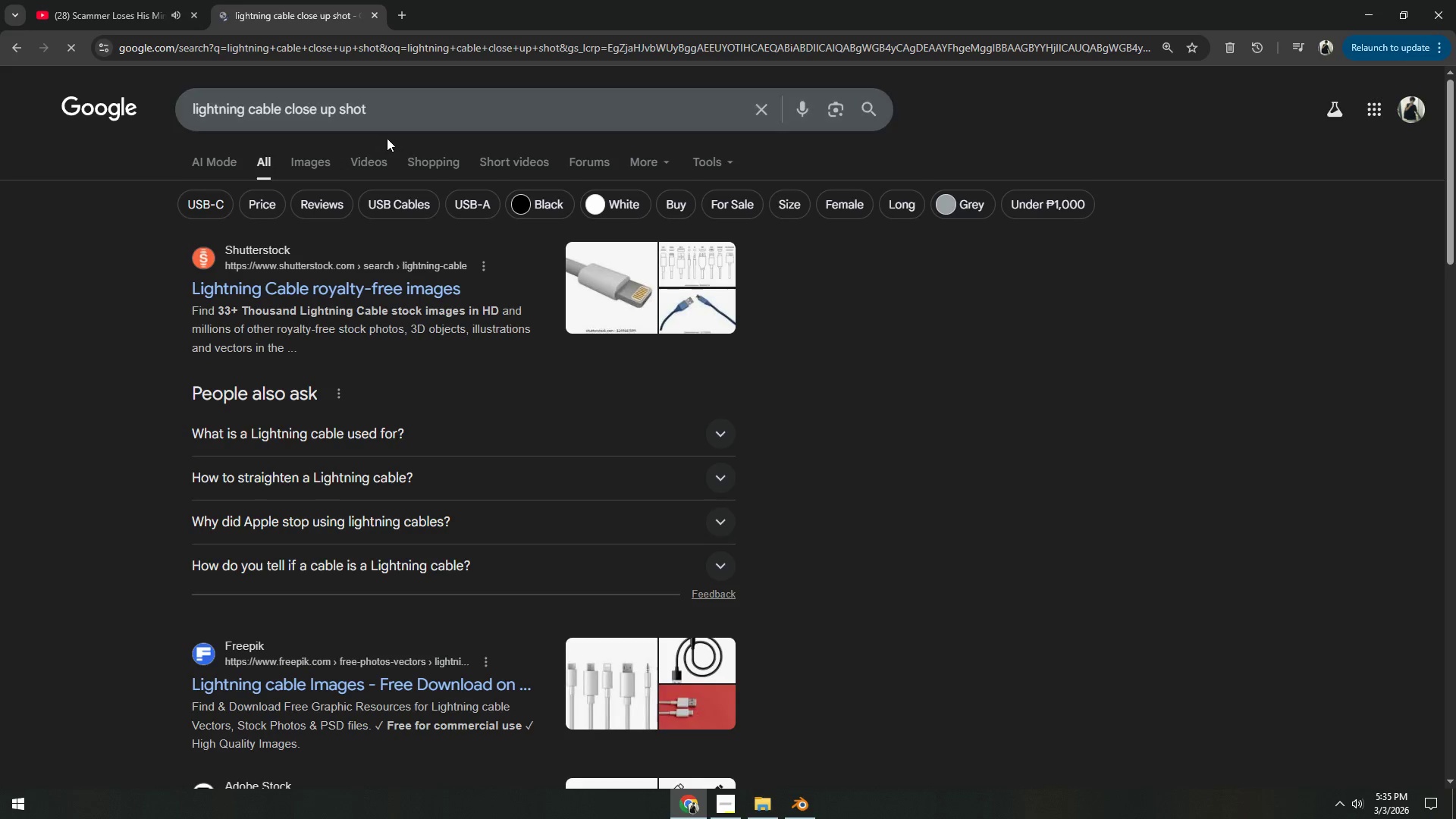 
left_click([312, 158])
 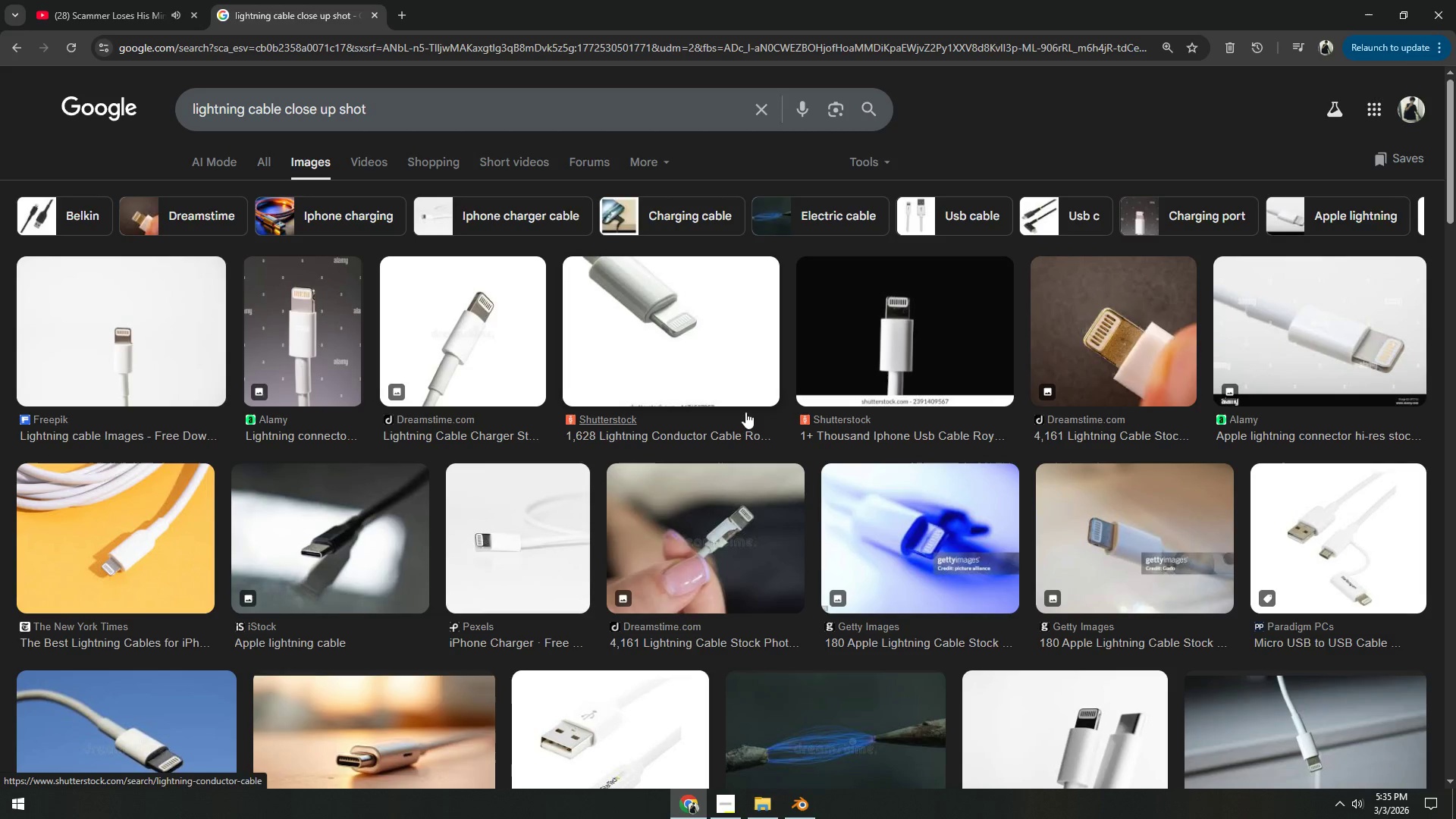 
wait(5.28)
 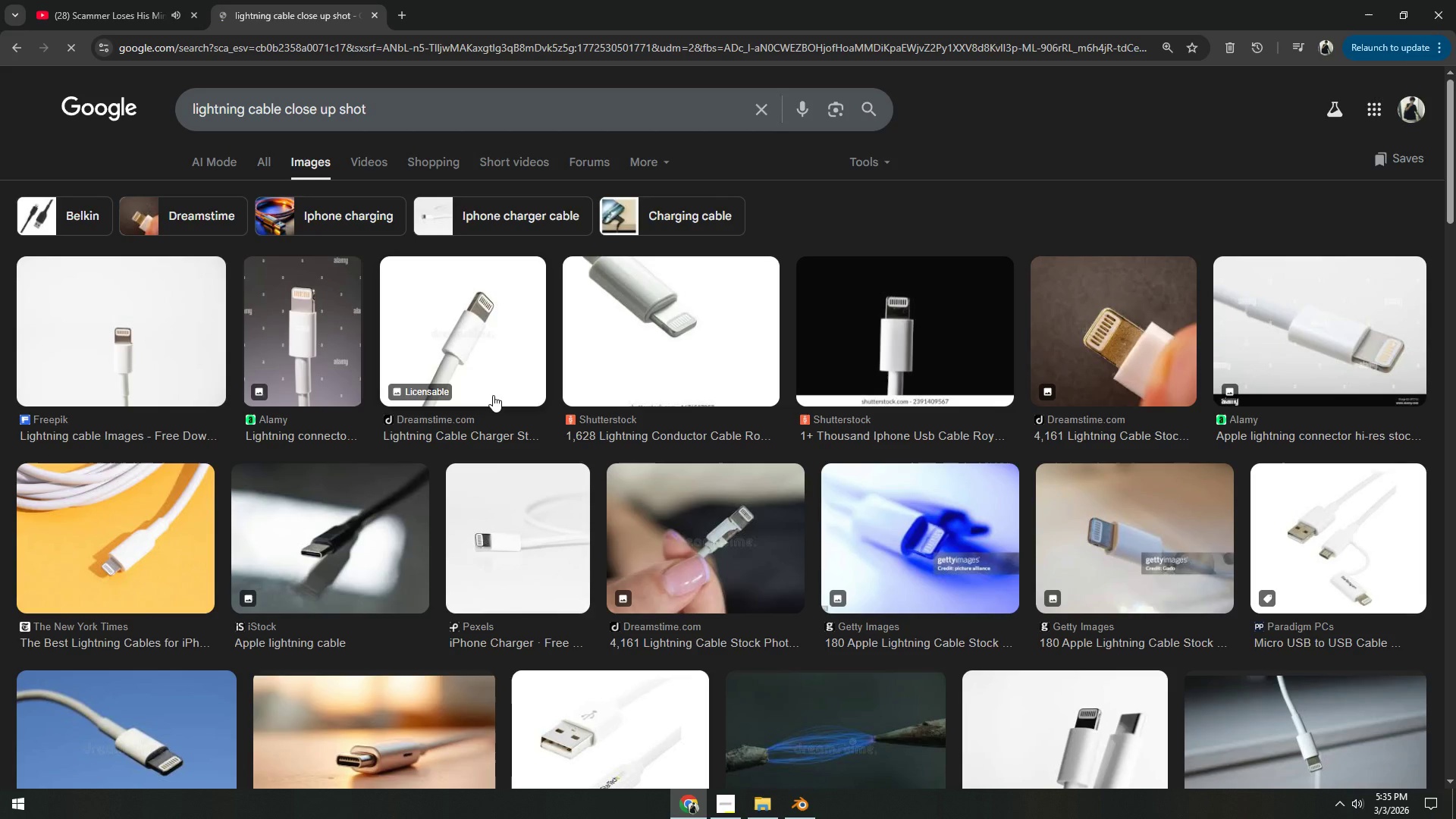 
left_click([1142, 358])
 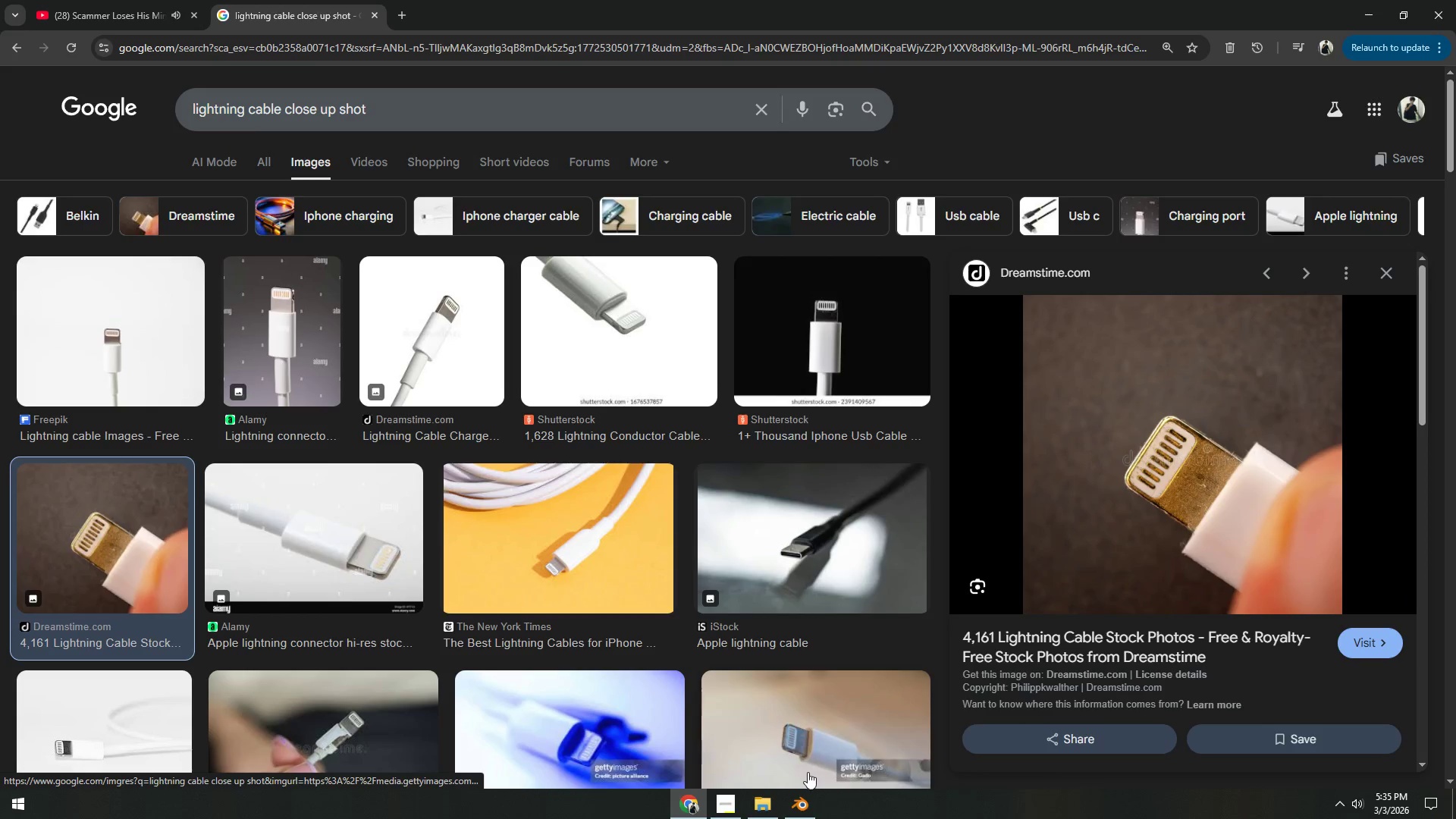 
wait(6.16)
 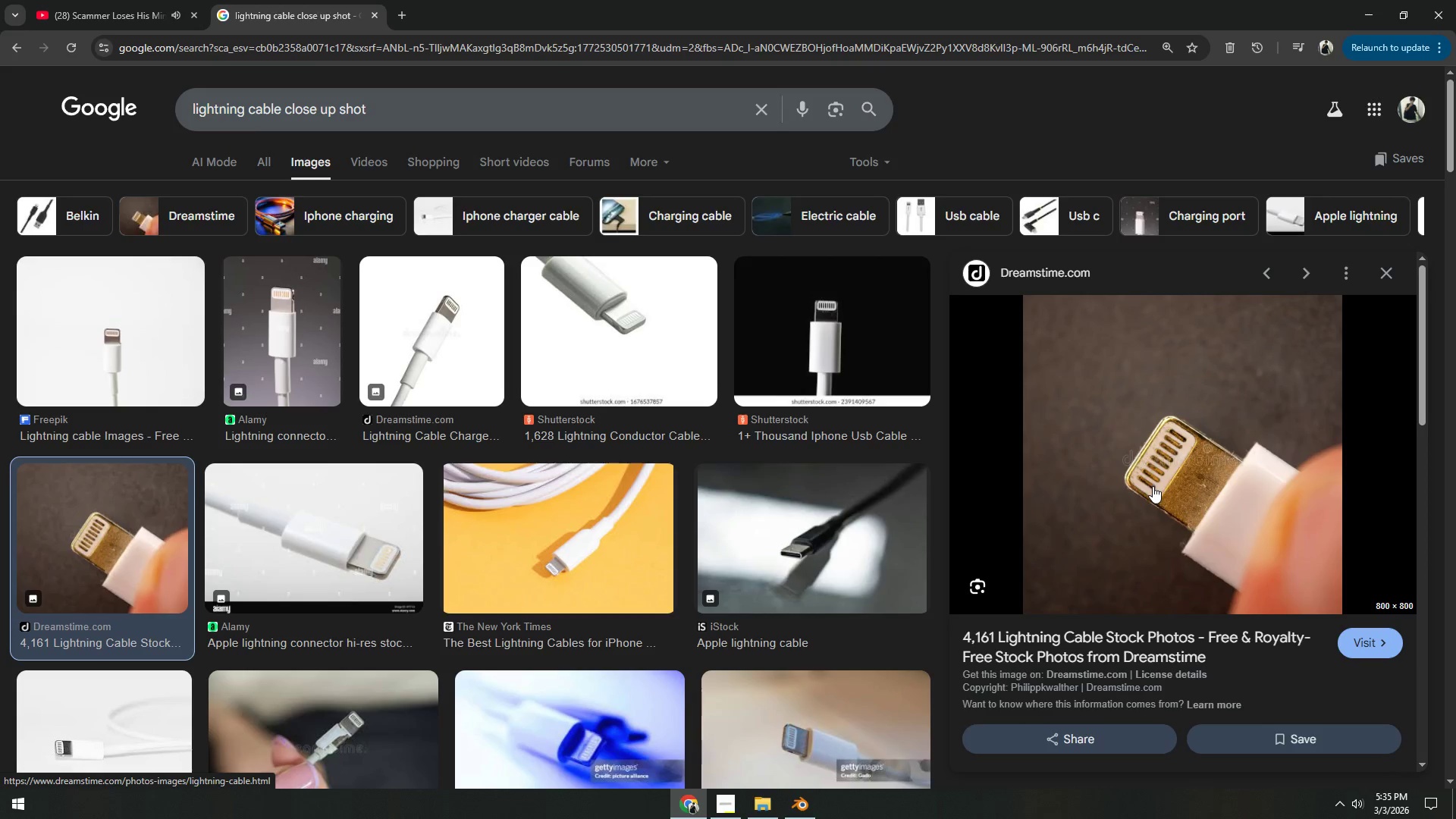 
left_click([687, 807])
 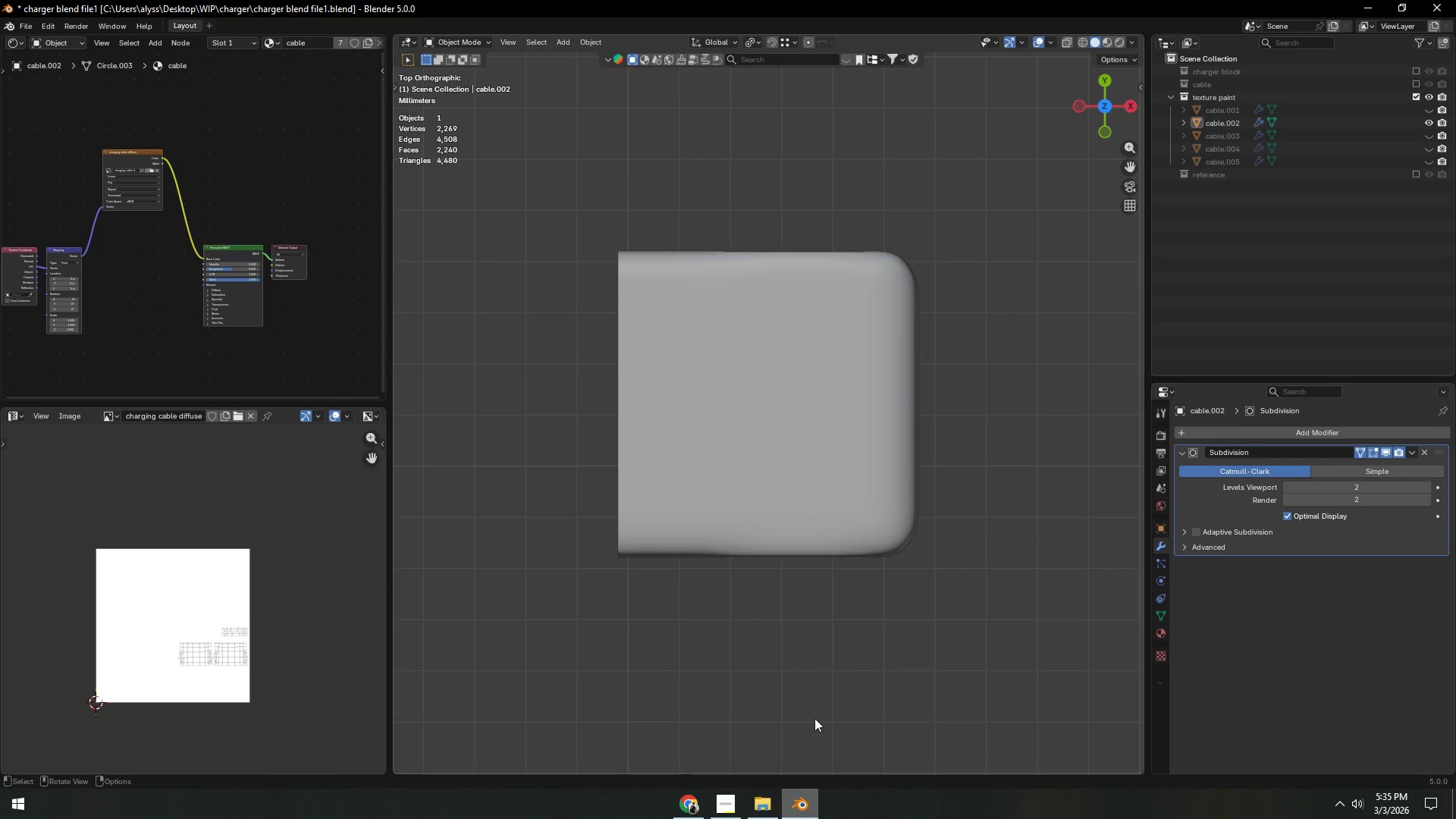 
left_click([799, 457])
 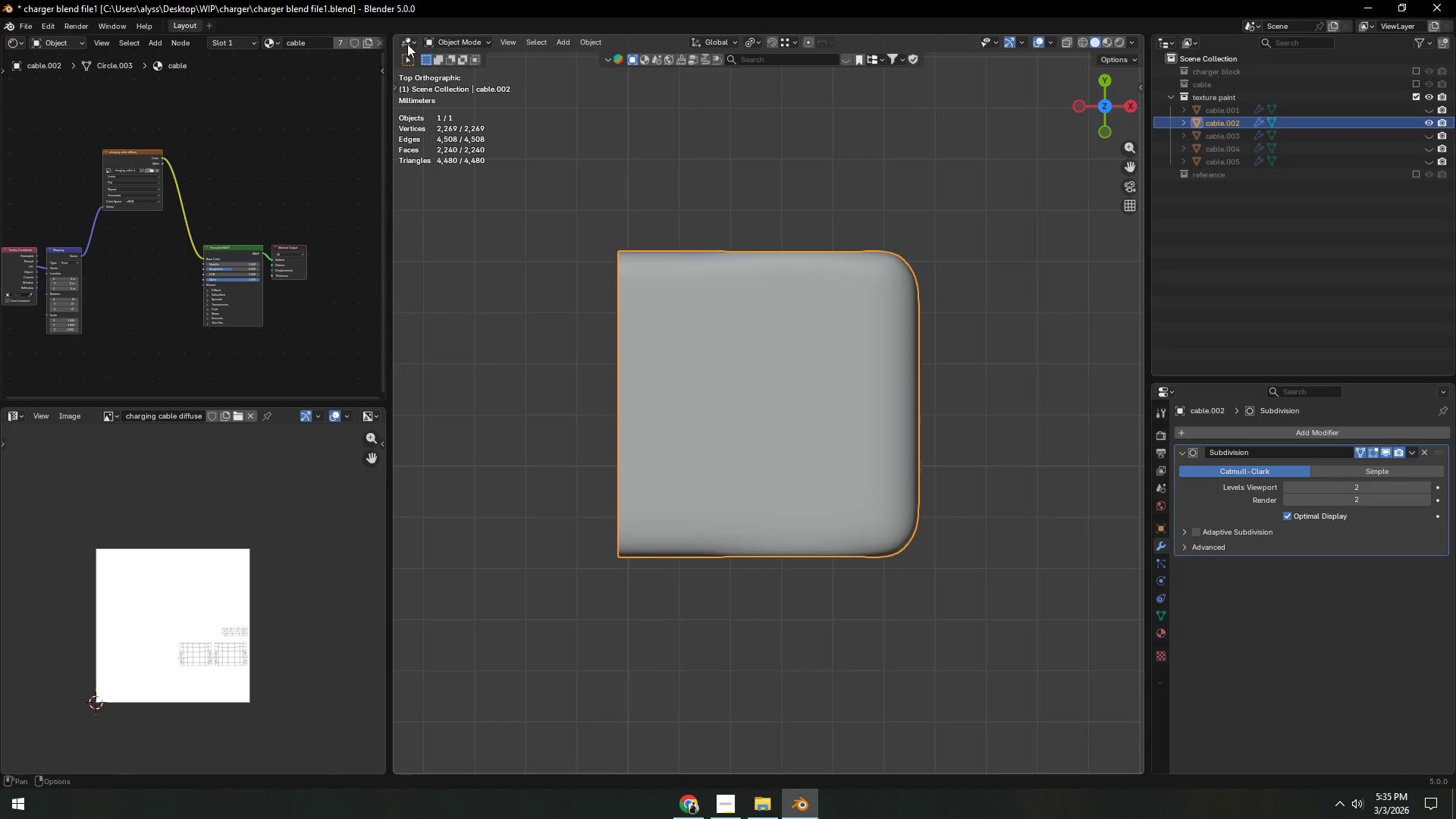 
left_click([407, 44])
 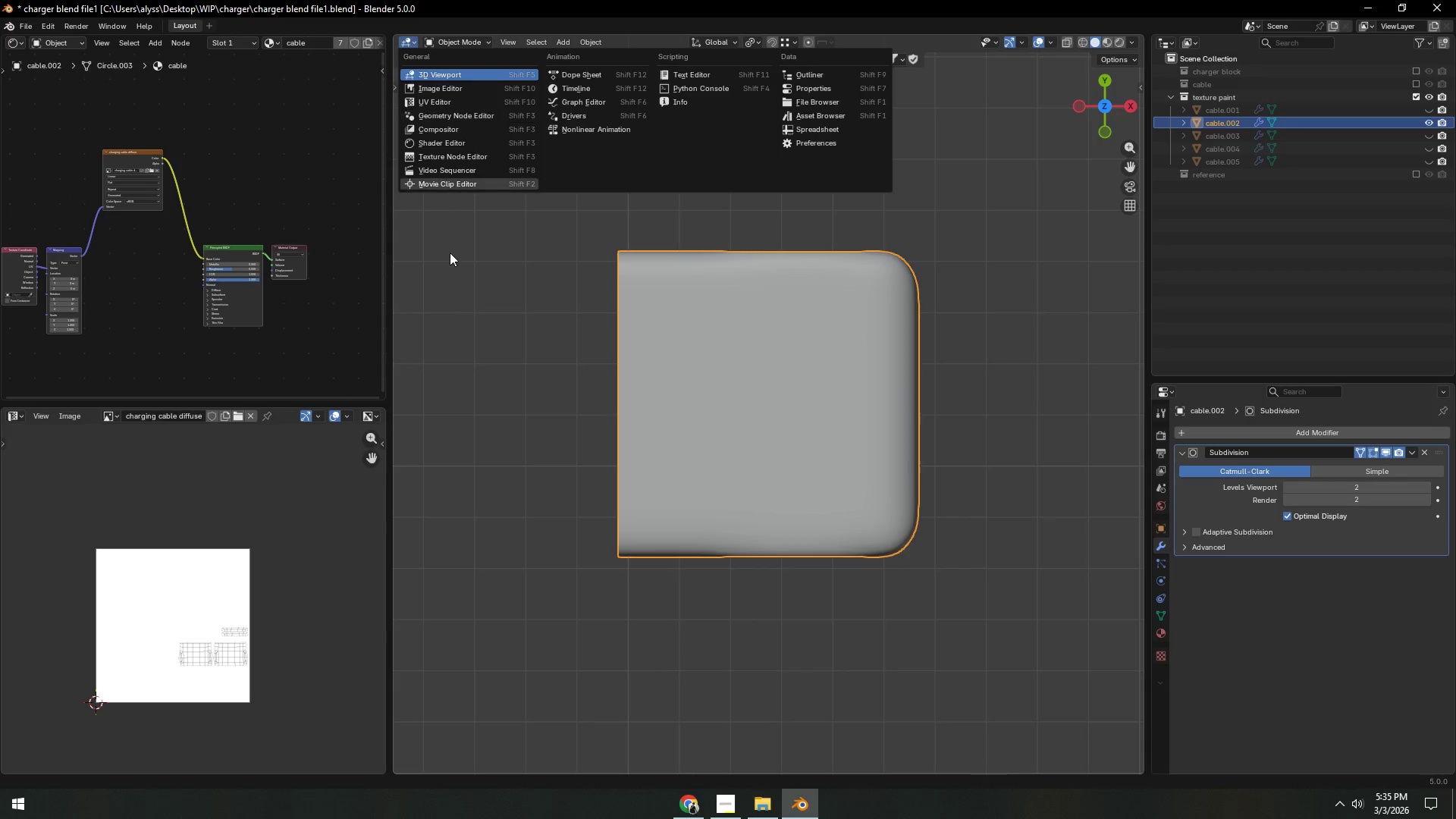 
left_click([469, 42])
 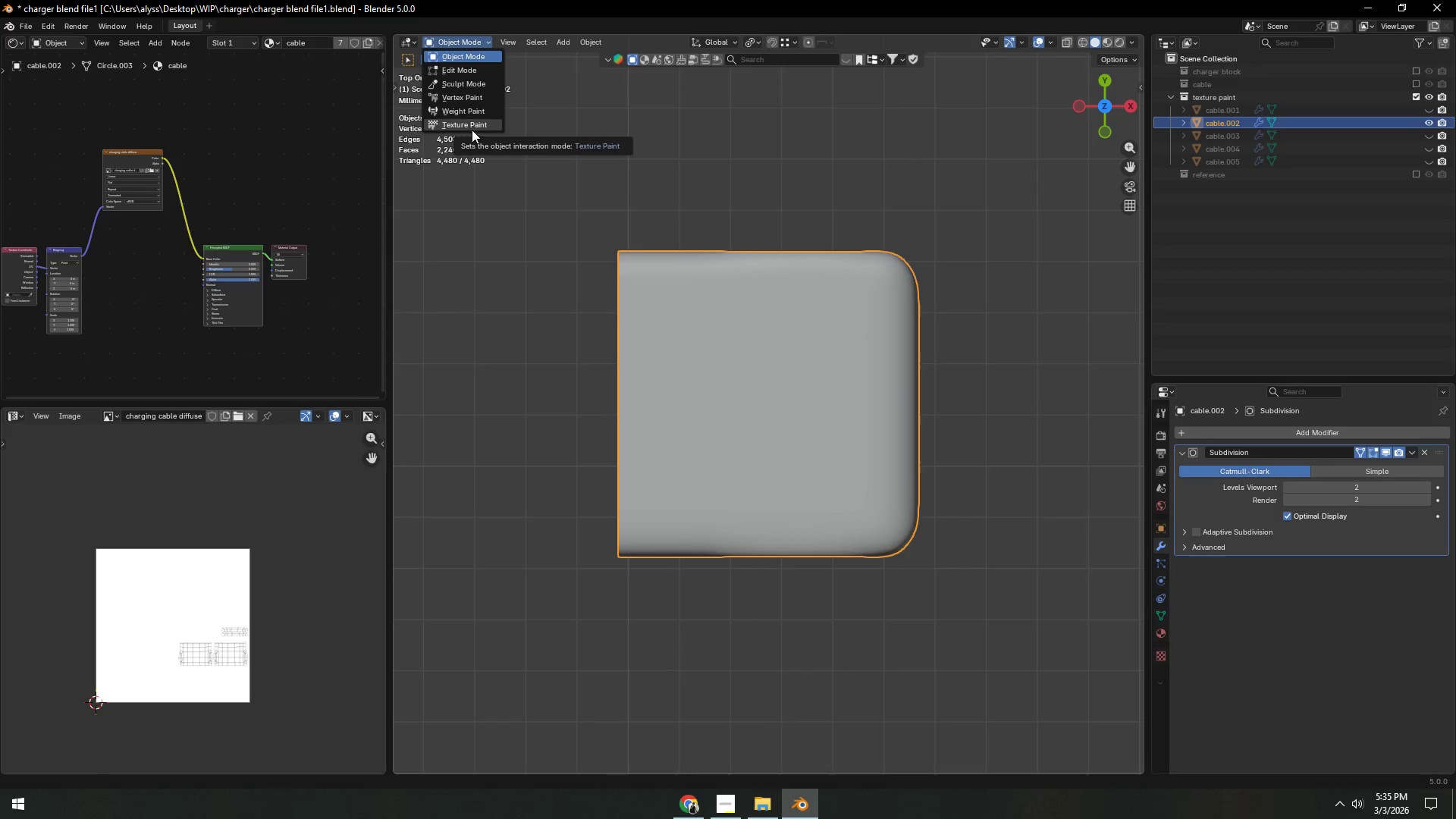 
left_click([472, 130])
 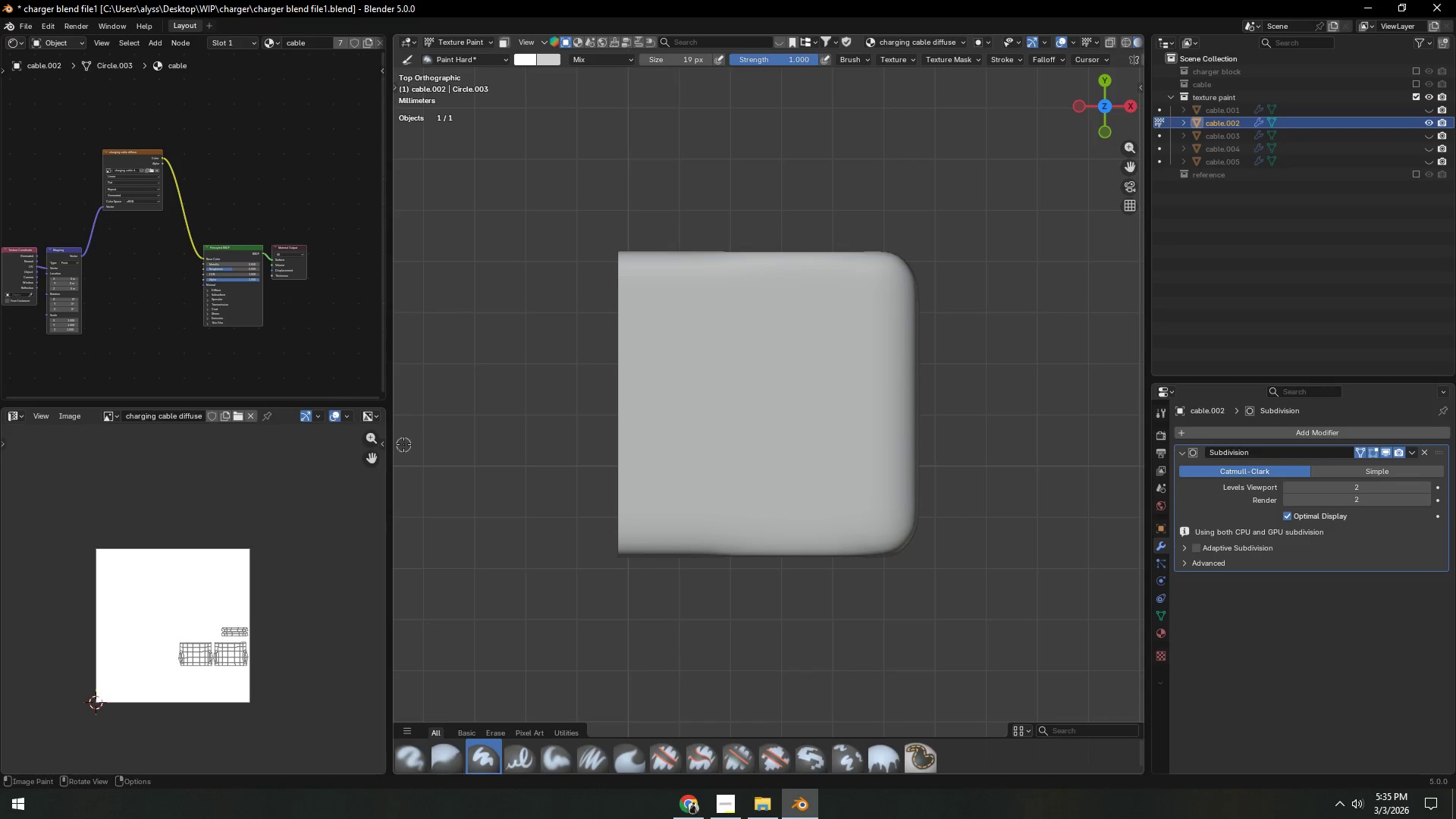 
left_click_drag(start_coordinate=[391, 447], to_coordinate=[518, 435])
 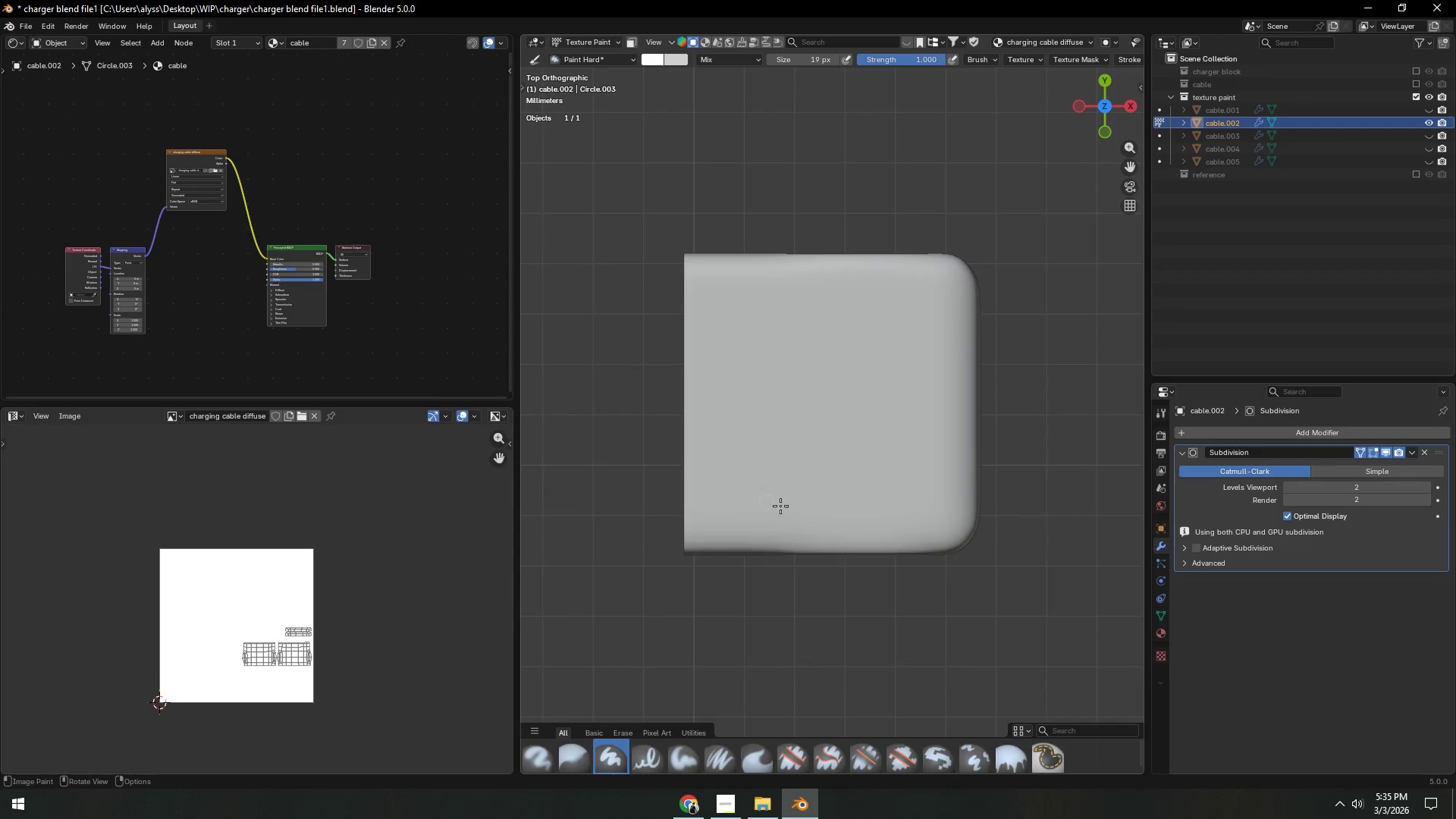 
scroll: coordinate [905, 526], scroll_direction: down, amount: 3.0
 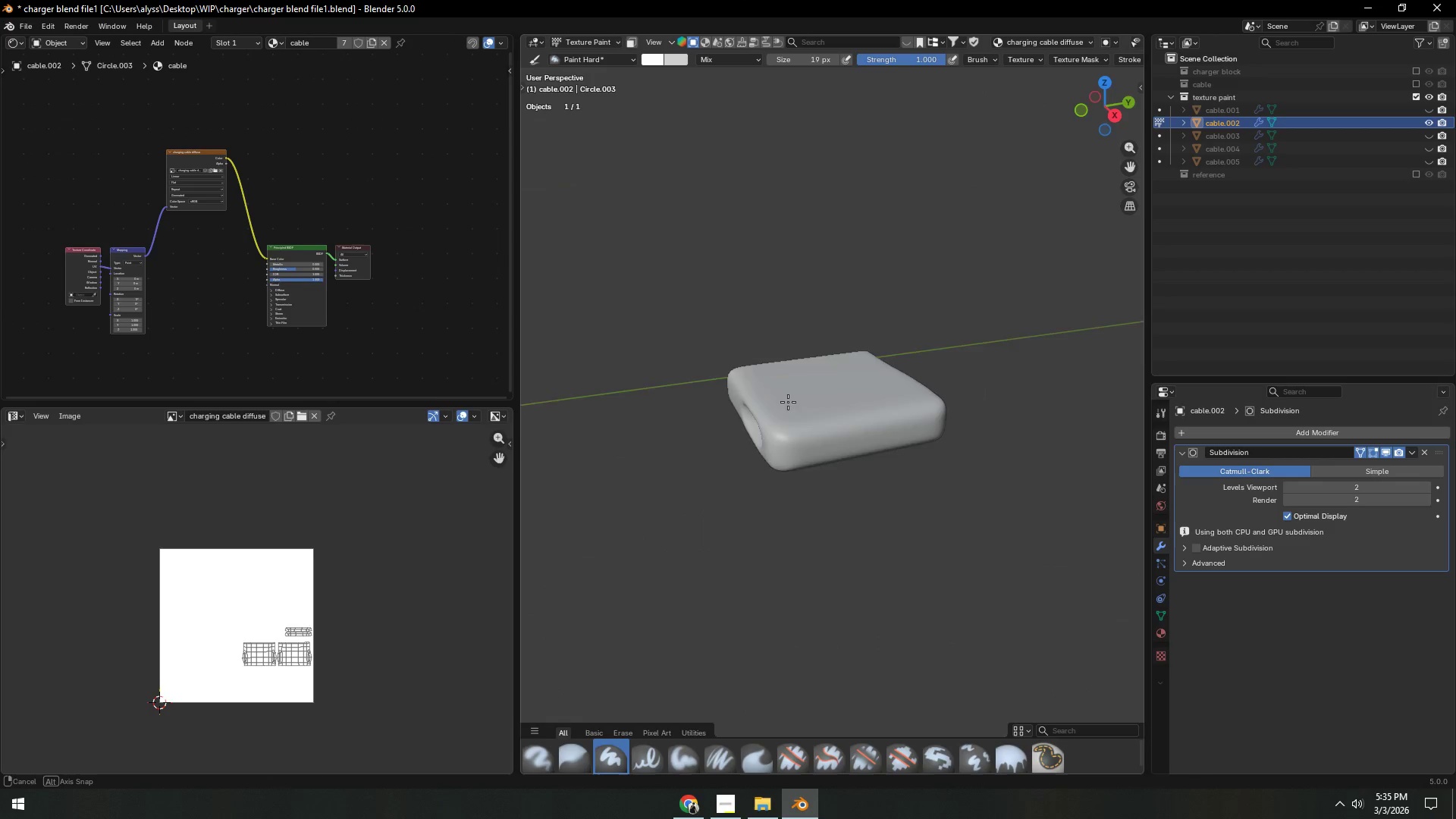 
scroll: coordinate [777, 414], scroll_direction: up, amount: 2.0
 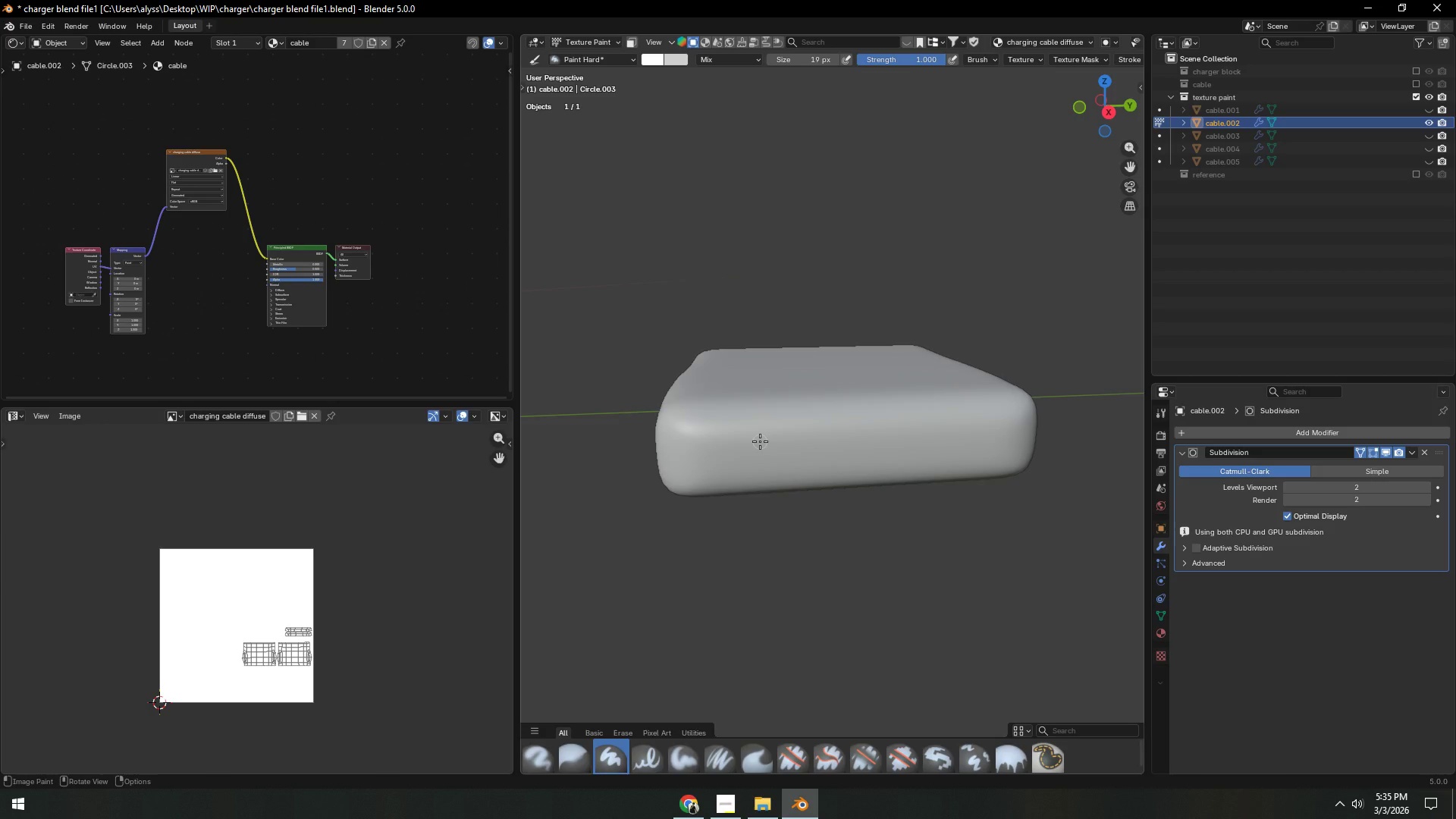 
wait(7.66)
 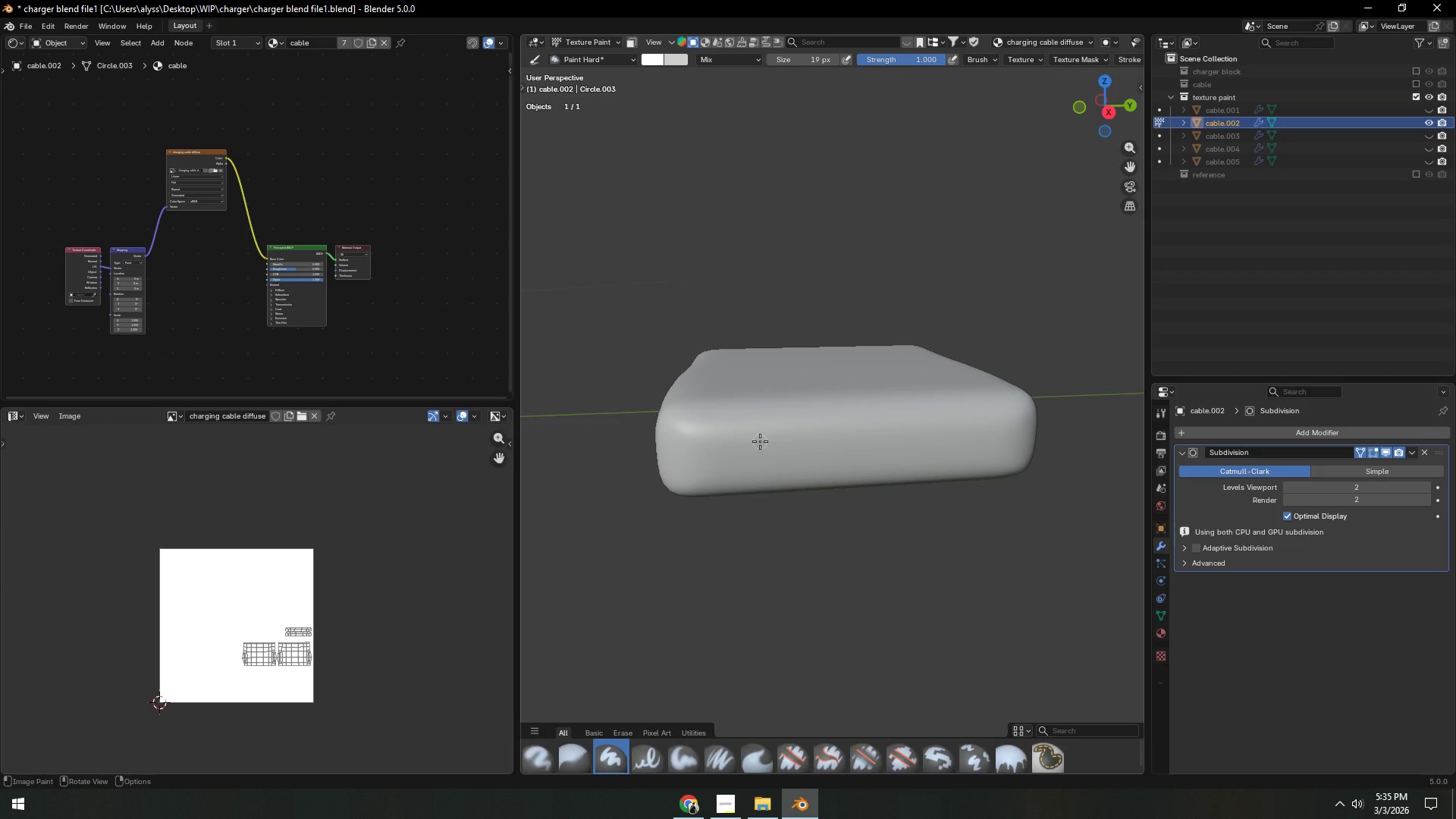 
key(Backquote)
 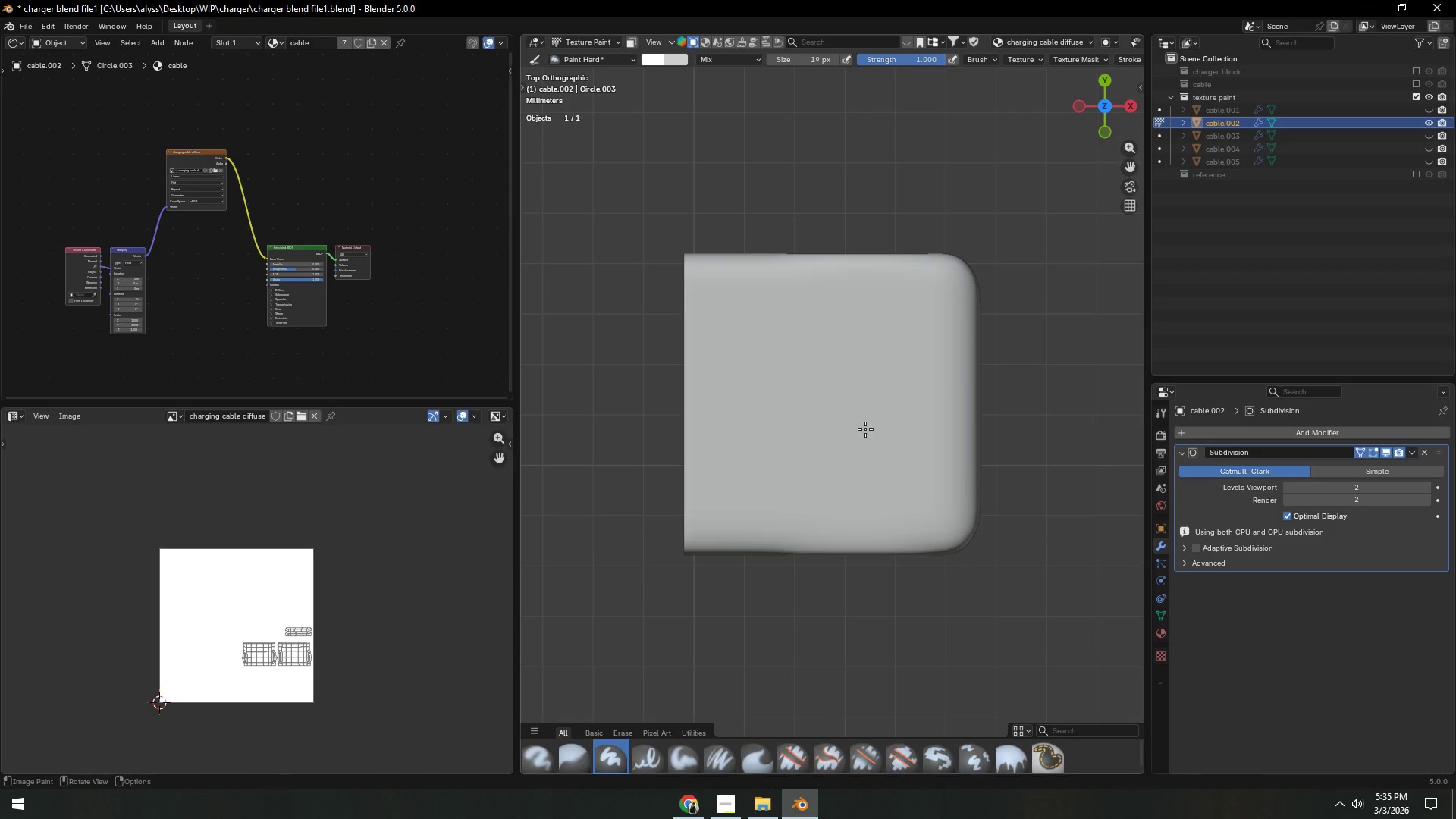 
key(Shift+ShiftLeft)
 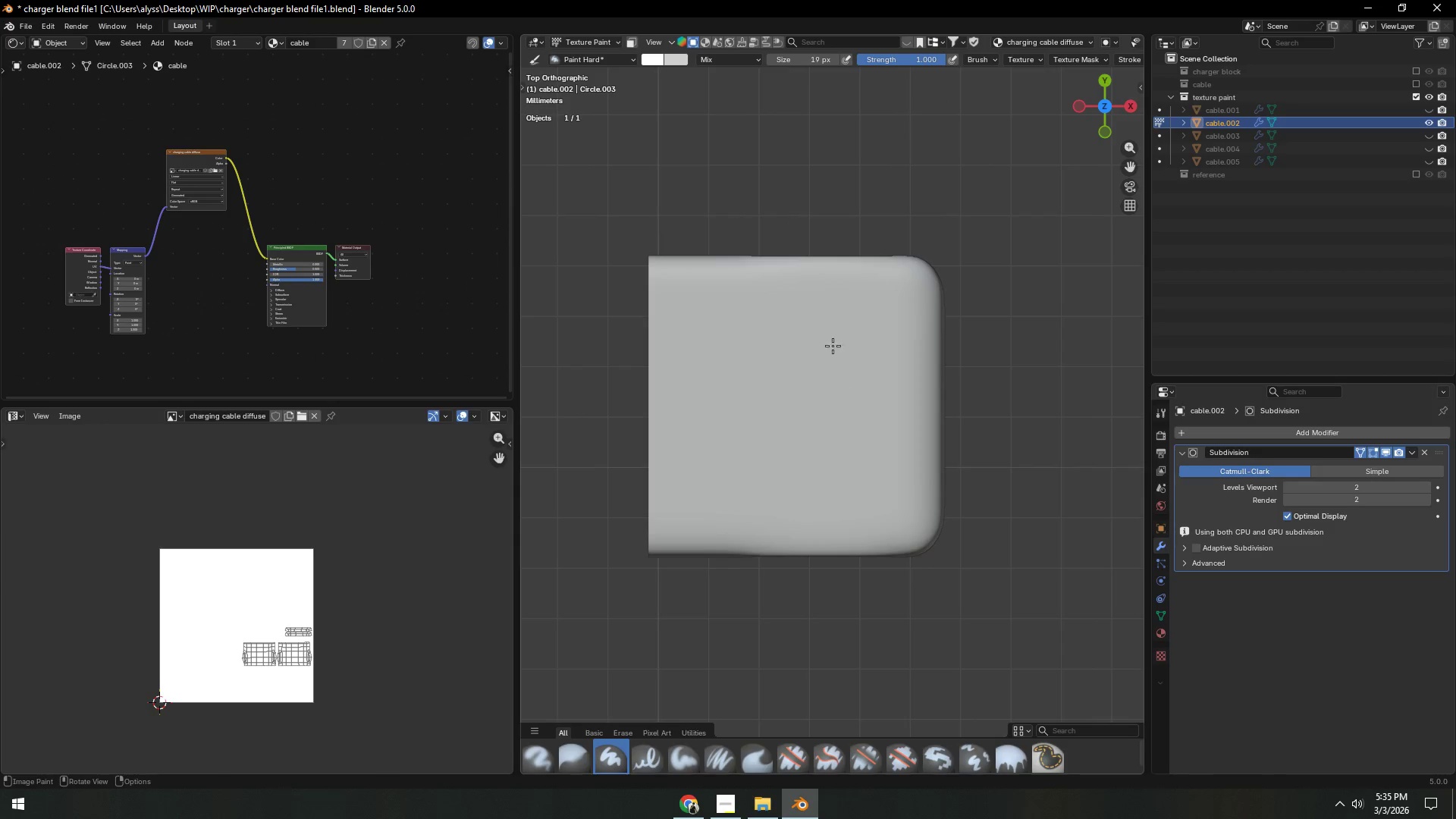 
key(F)
 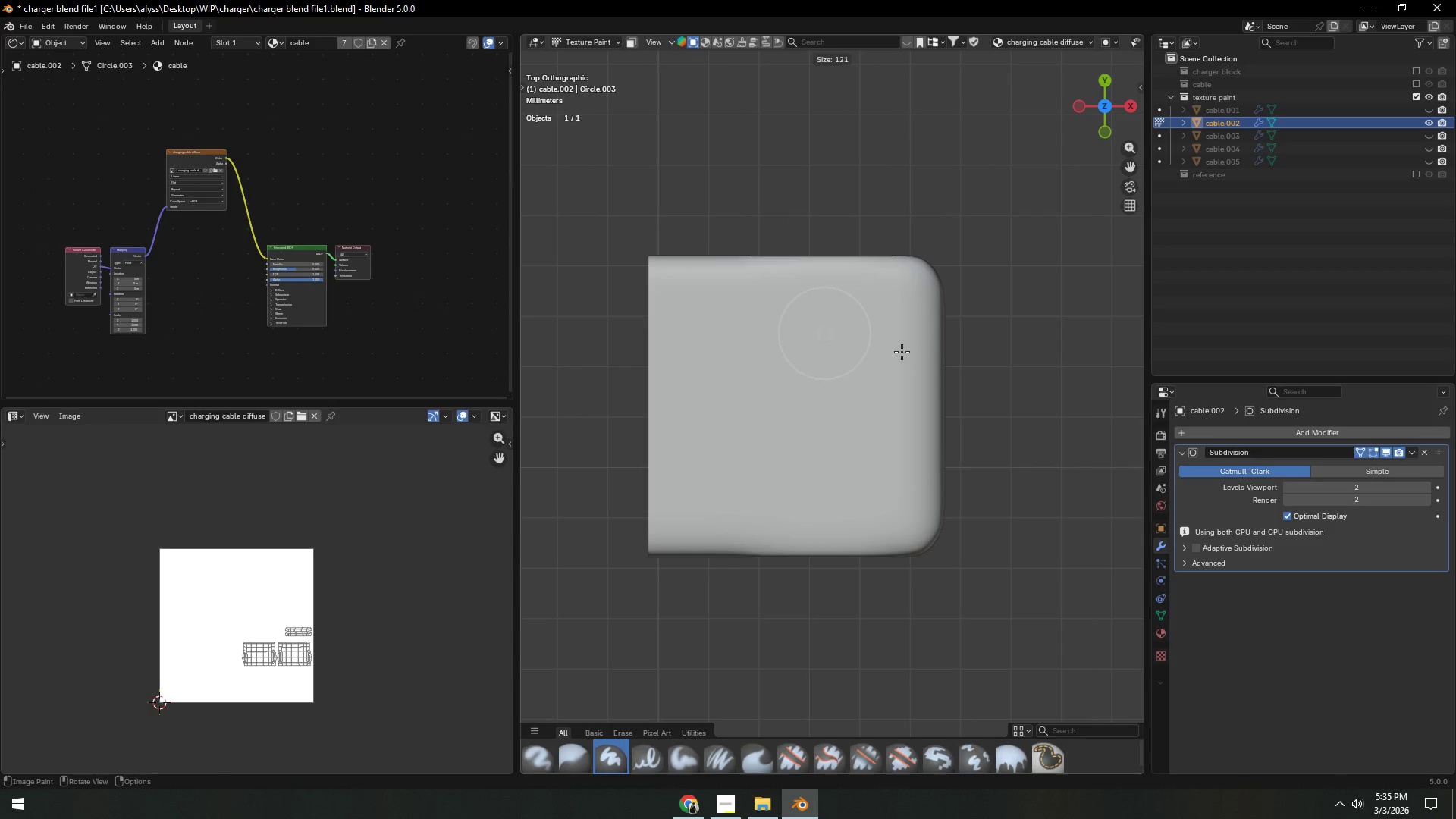 
left_click([897, 351])
 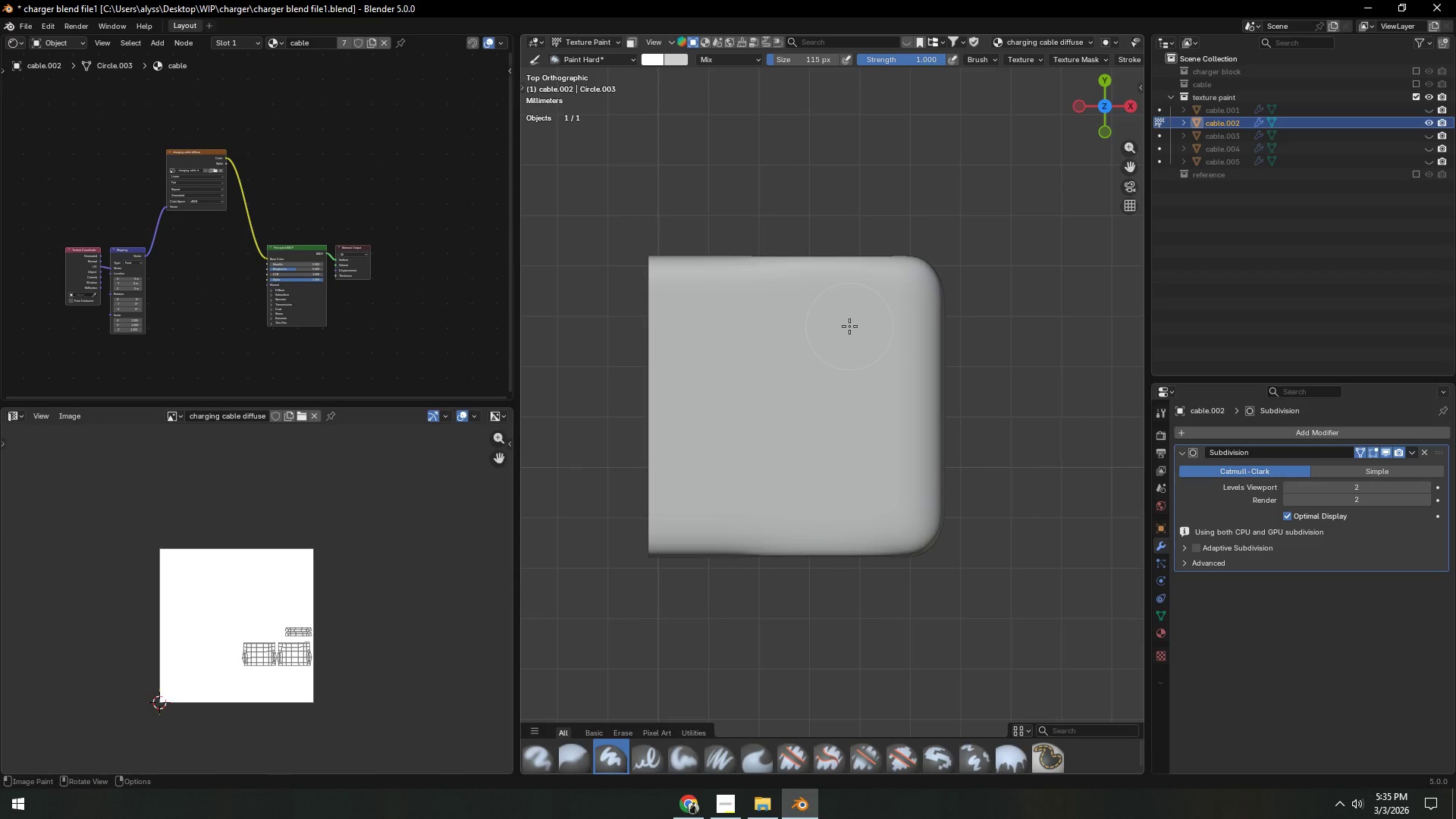 
key(F)
 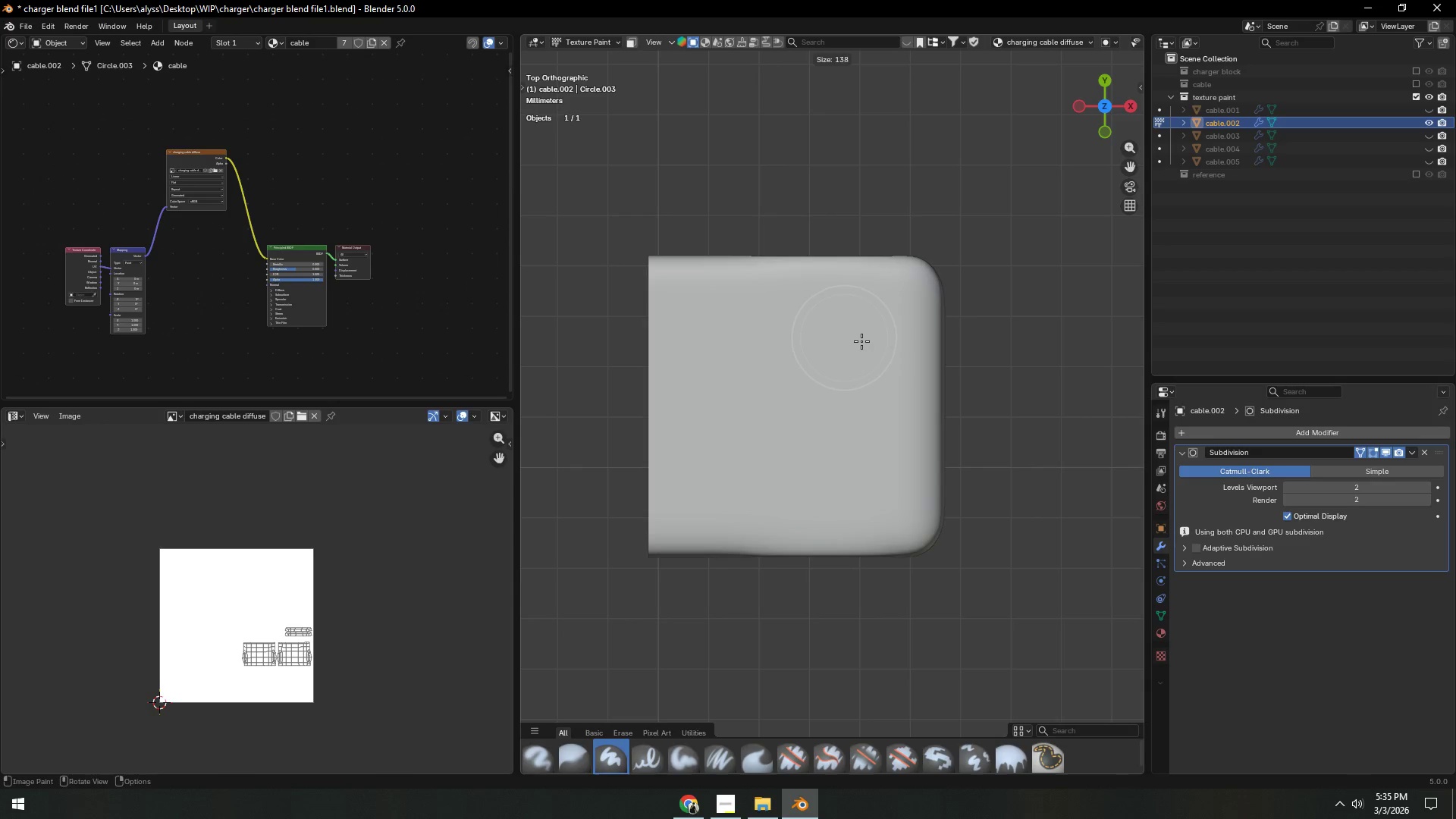 
left_click([861, 341])
 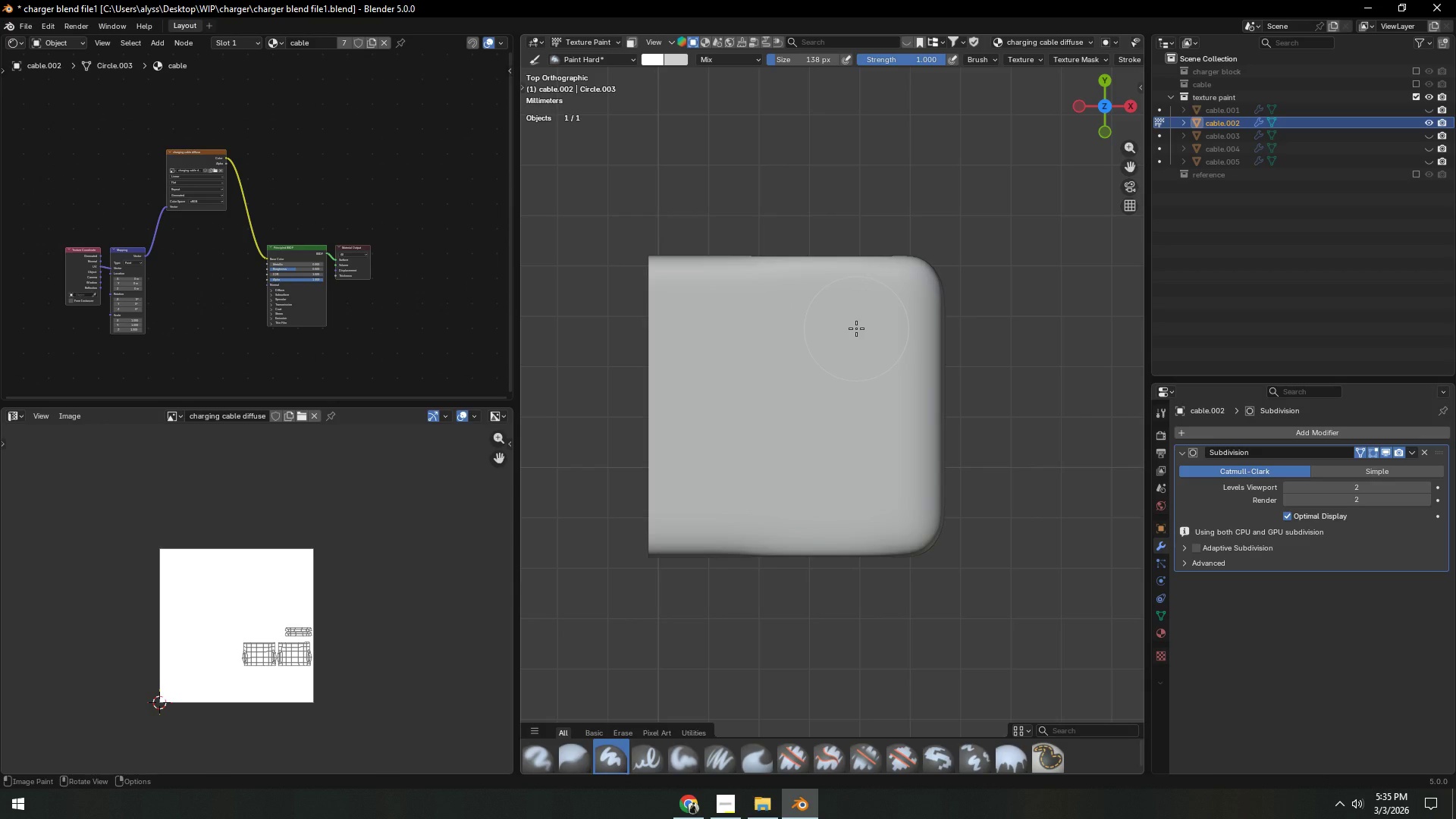 
wait(13.88)
 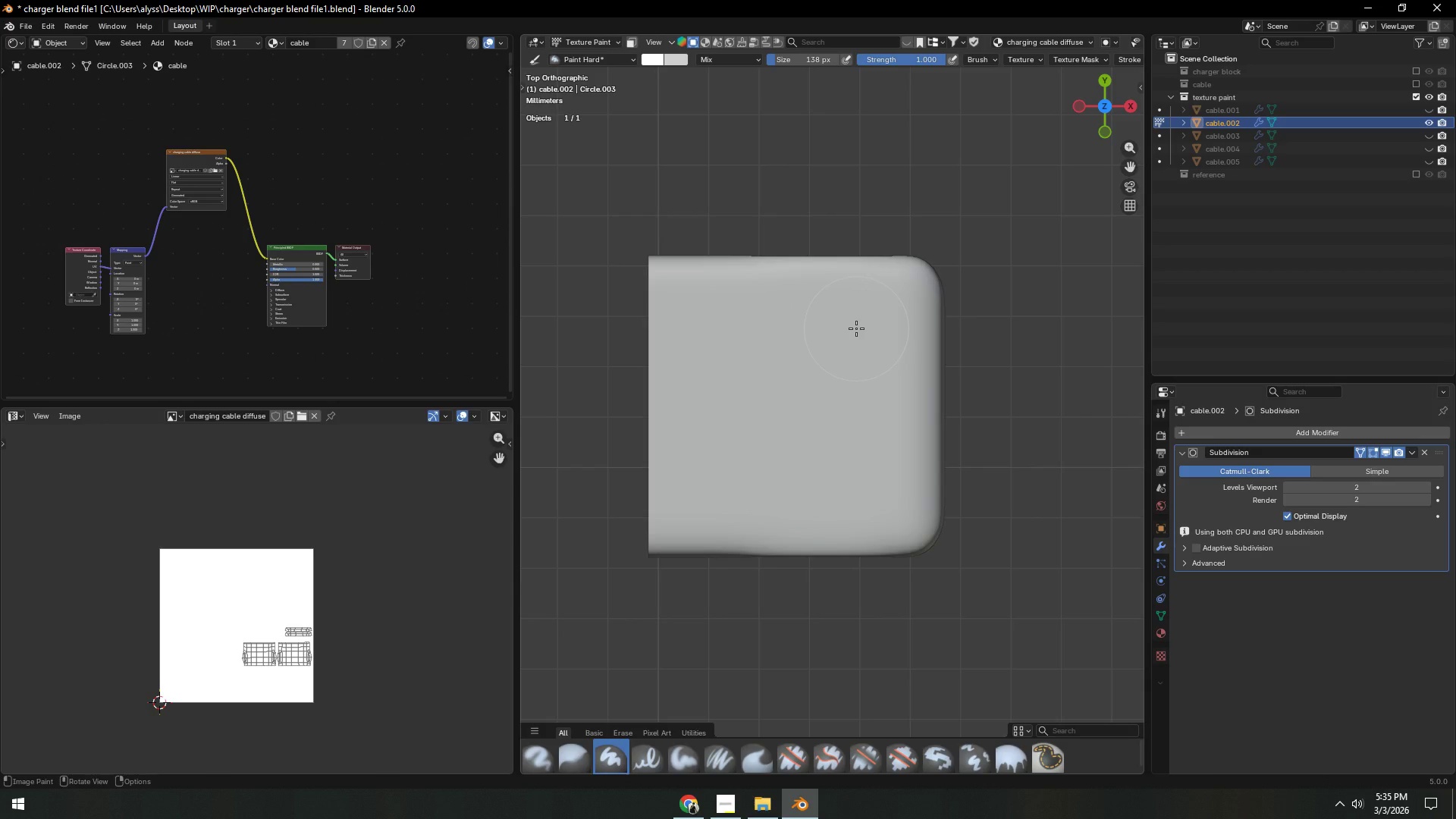 
left_click([856, 328])
 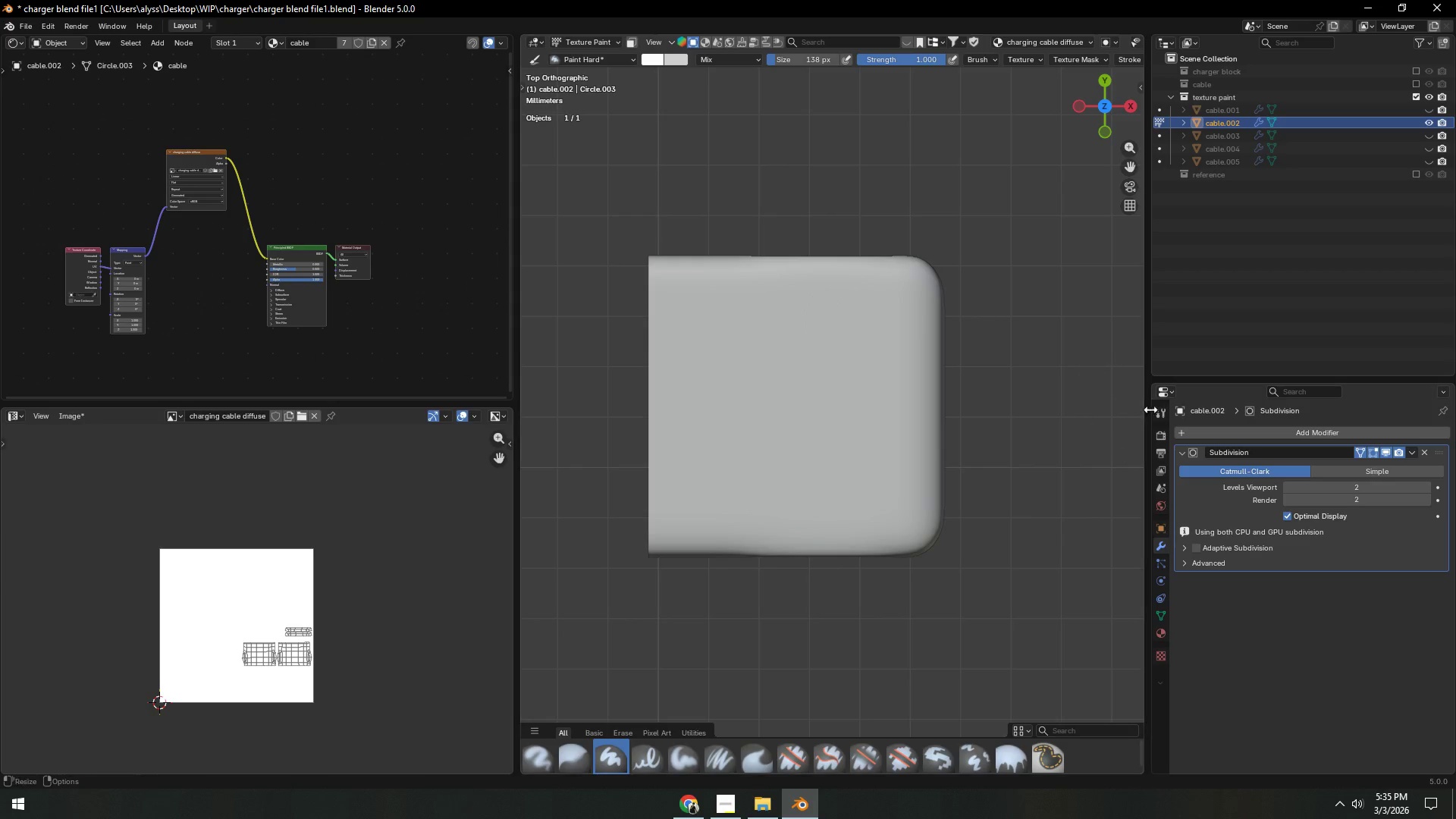 
left_click([1162, 412])
 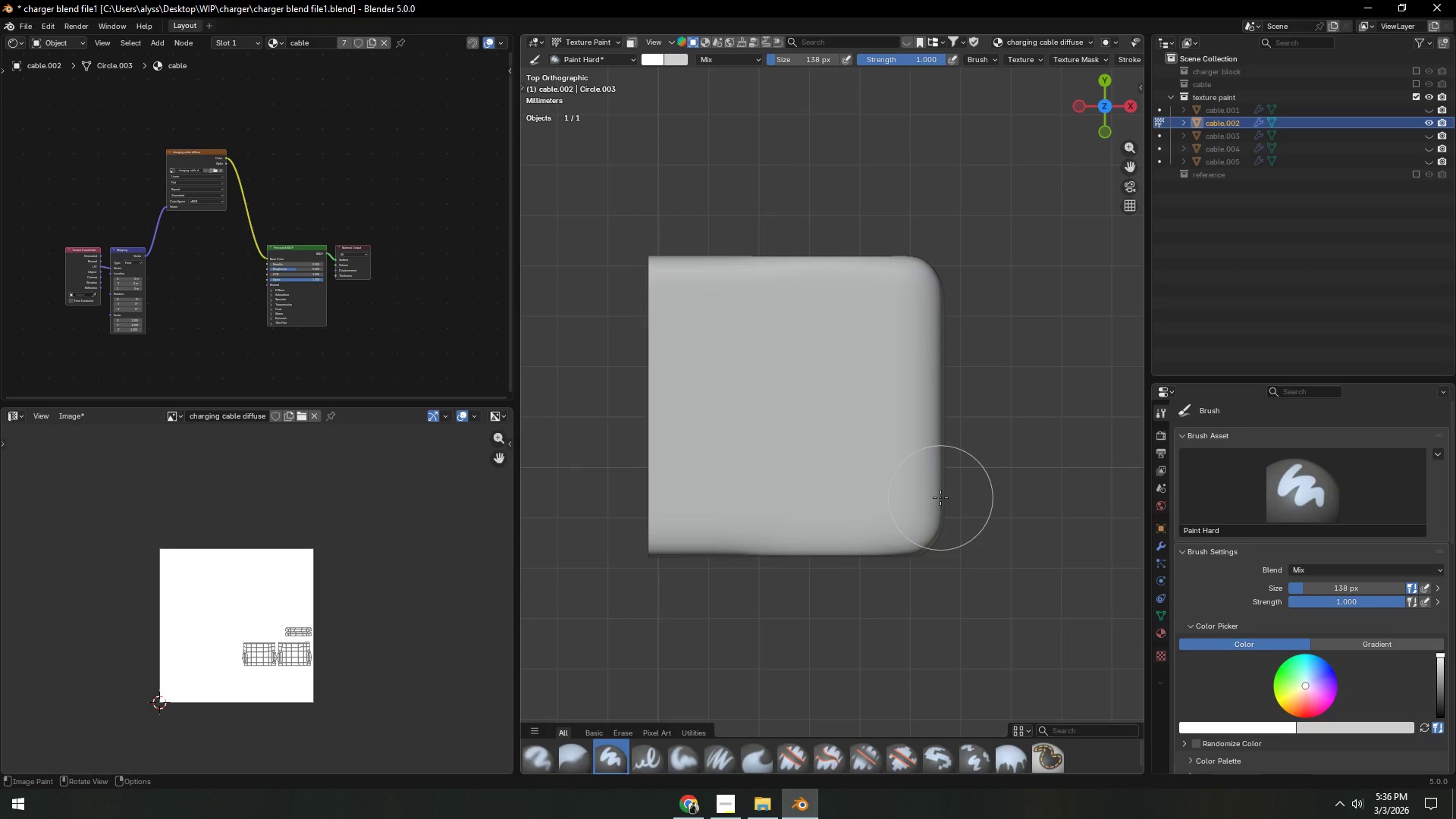 
wait(7.88)
 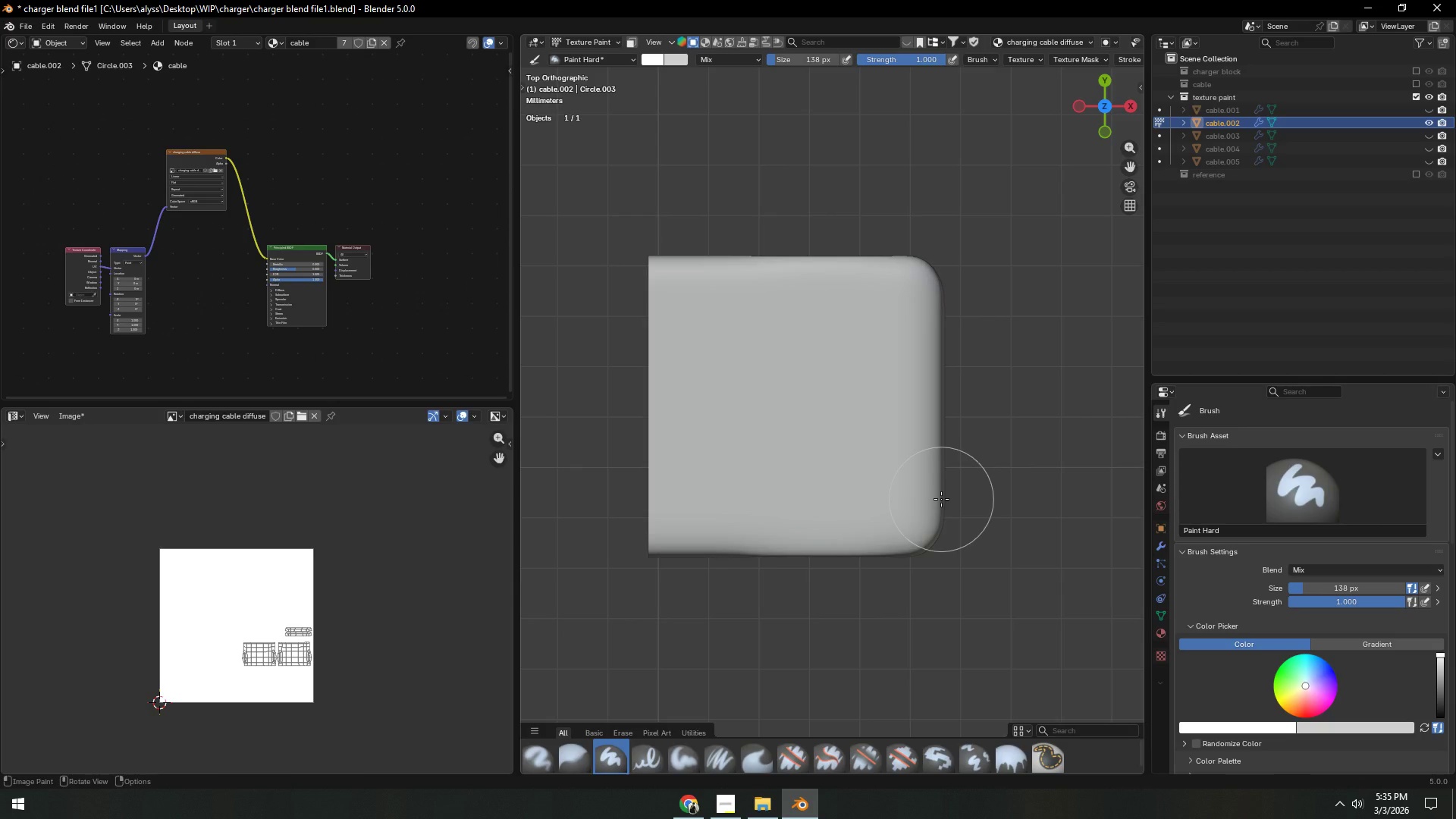 
key(Alt+AltLeft)
 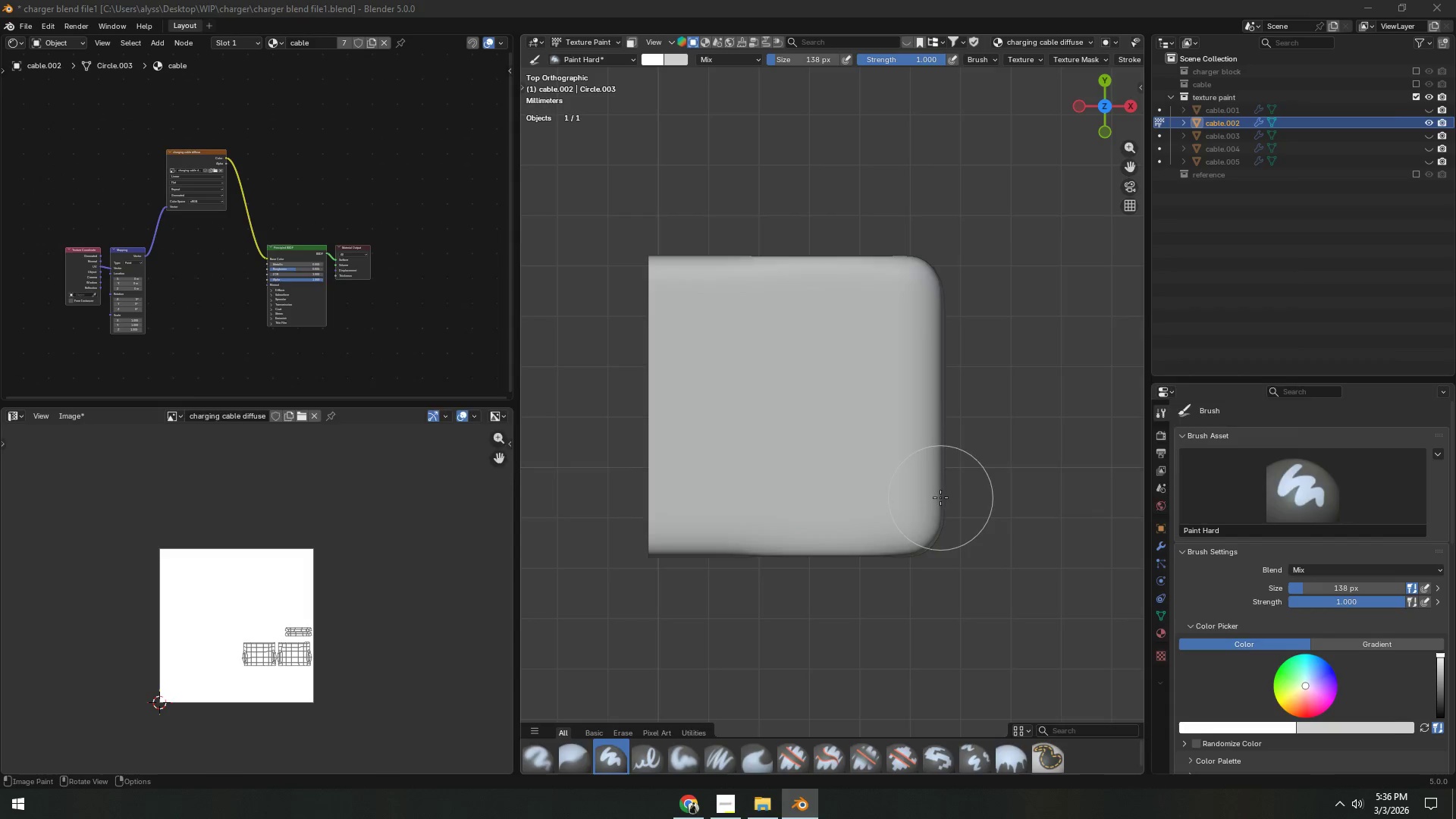 
key(Alt+Tab)
 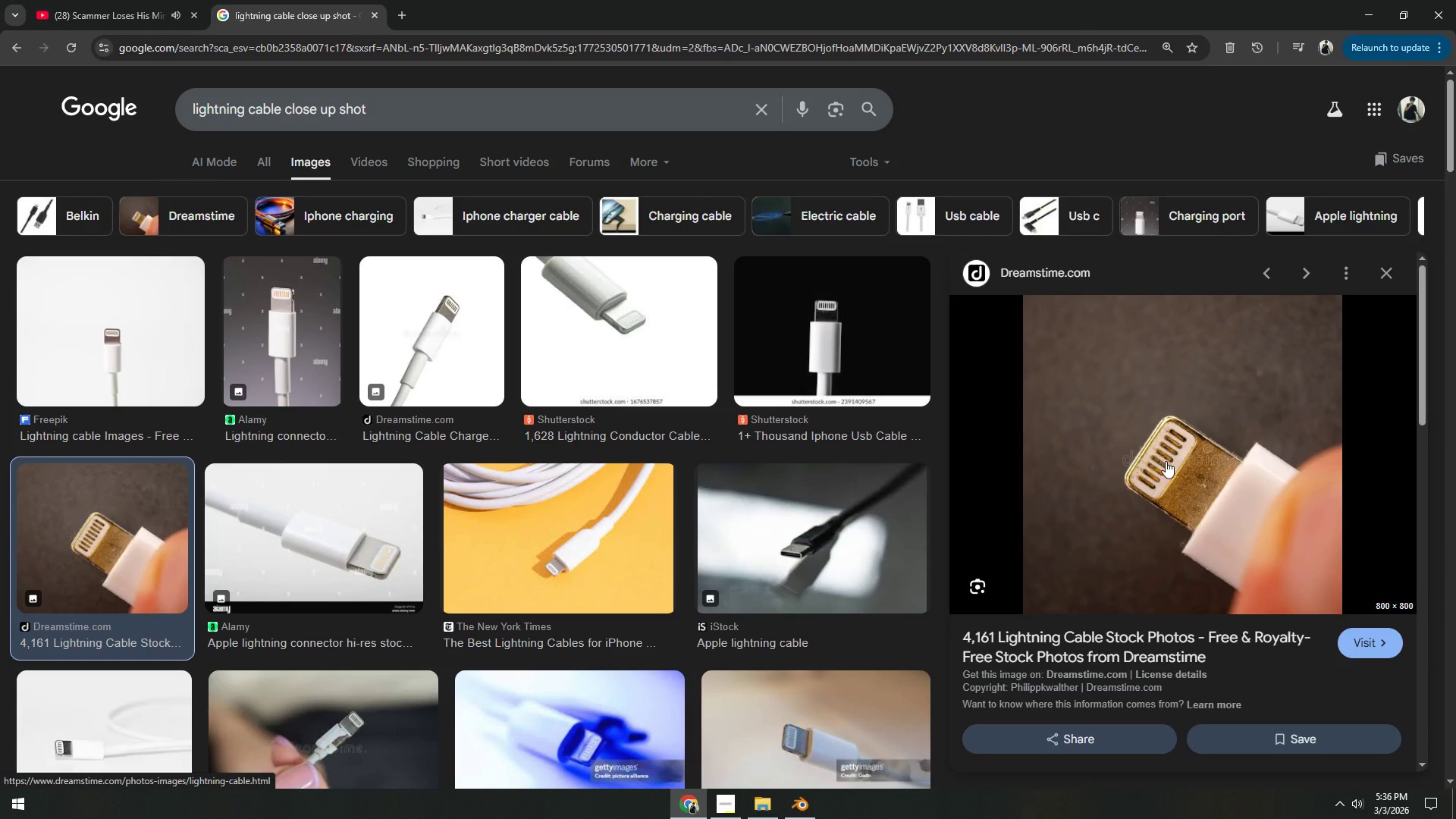 
key(Alt+AltLeft)
 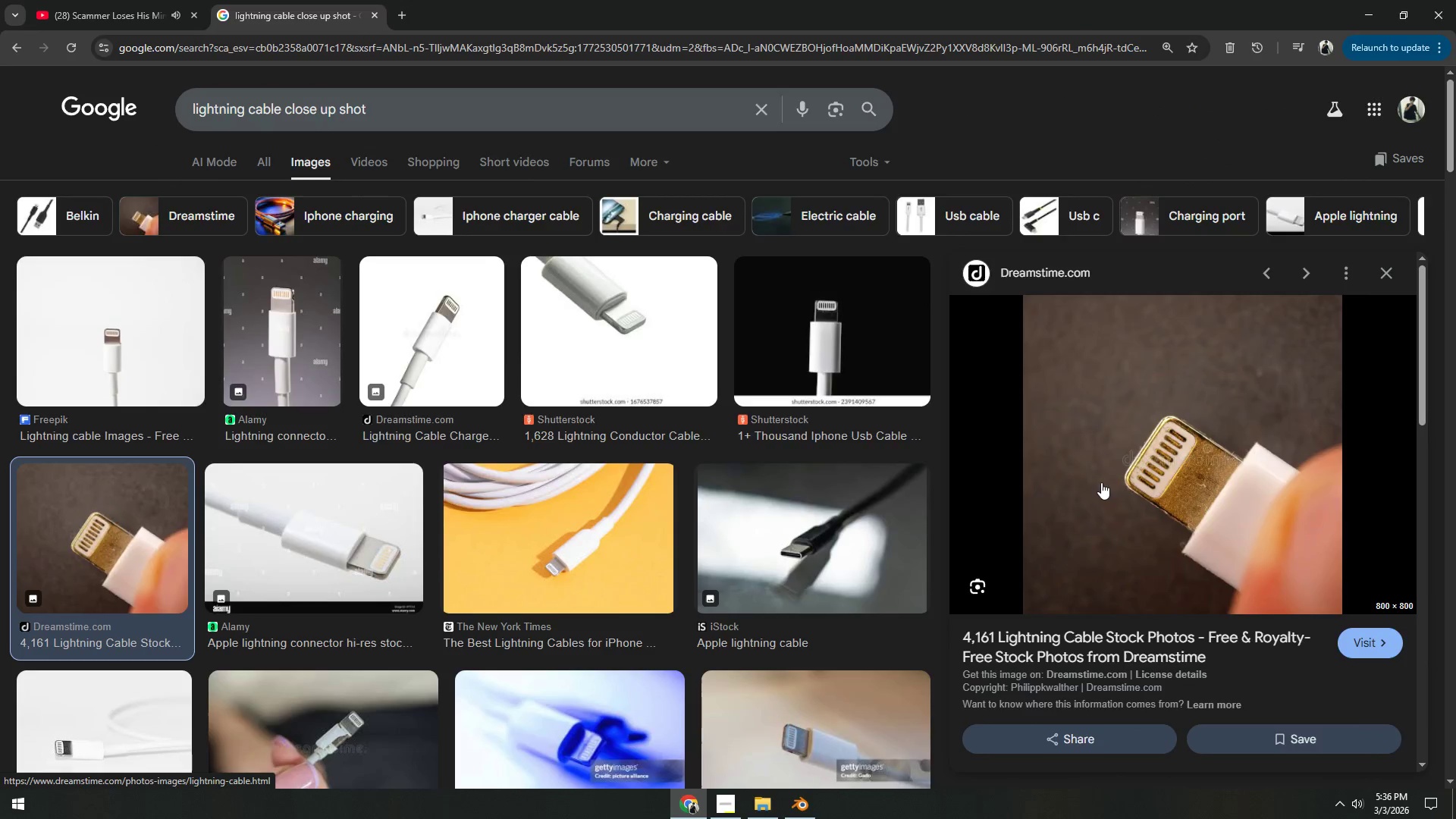 
key(Alt+Tab)
 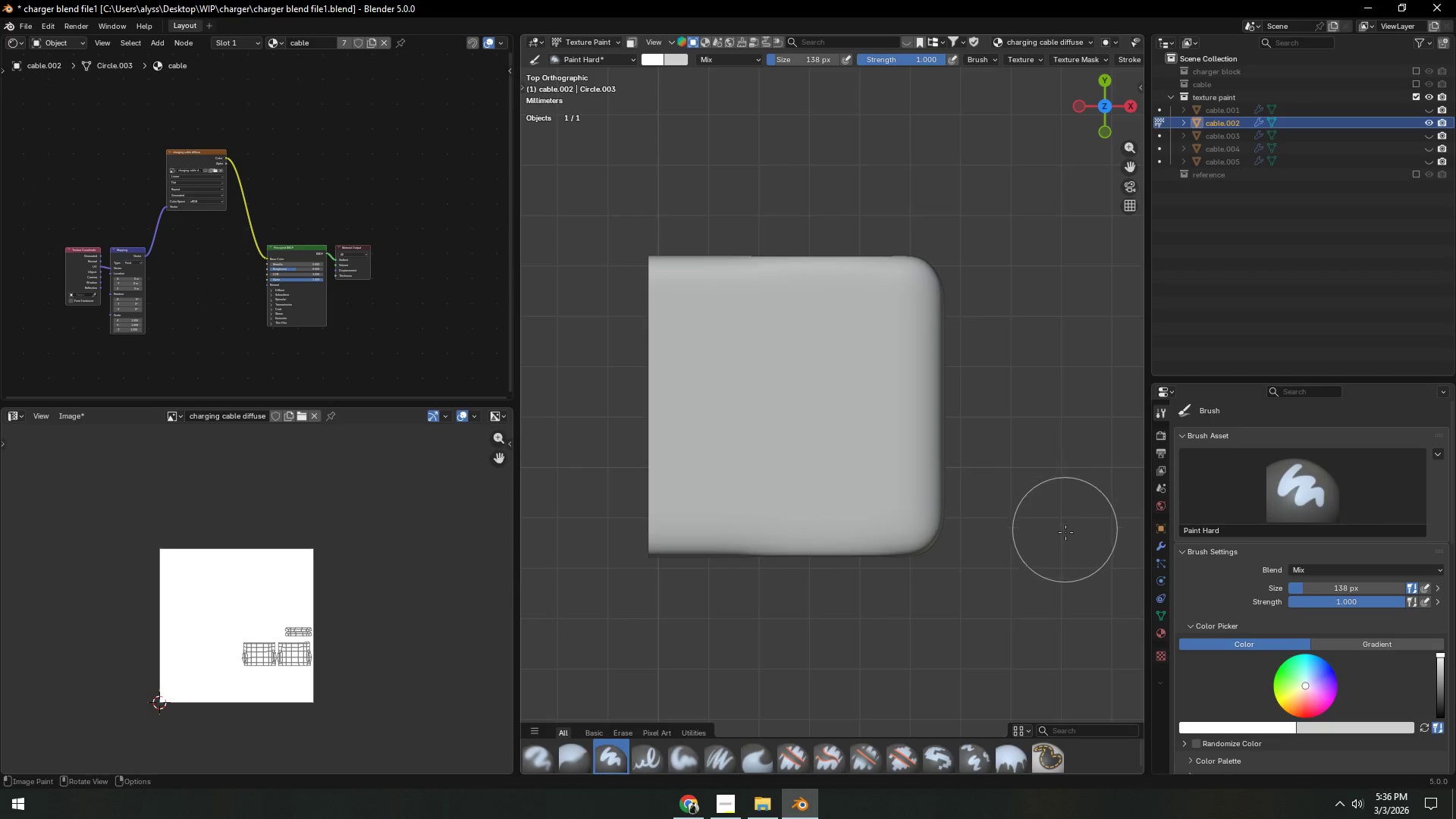 
hold_key(key=ShiftLeft, duration=0.44)
 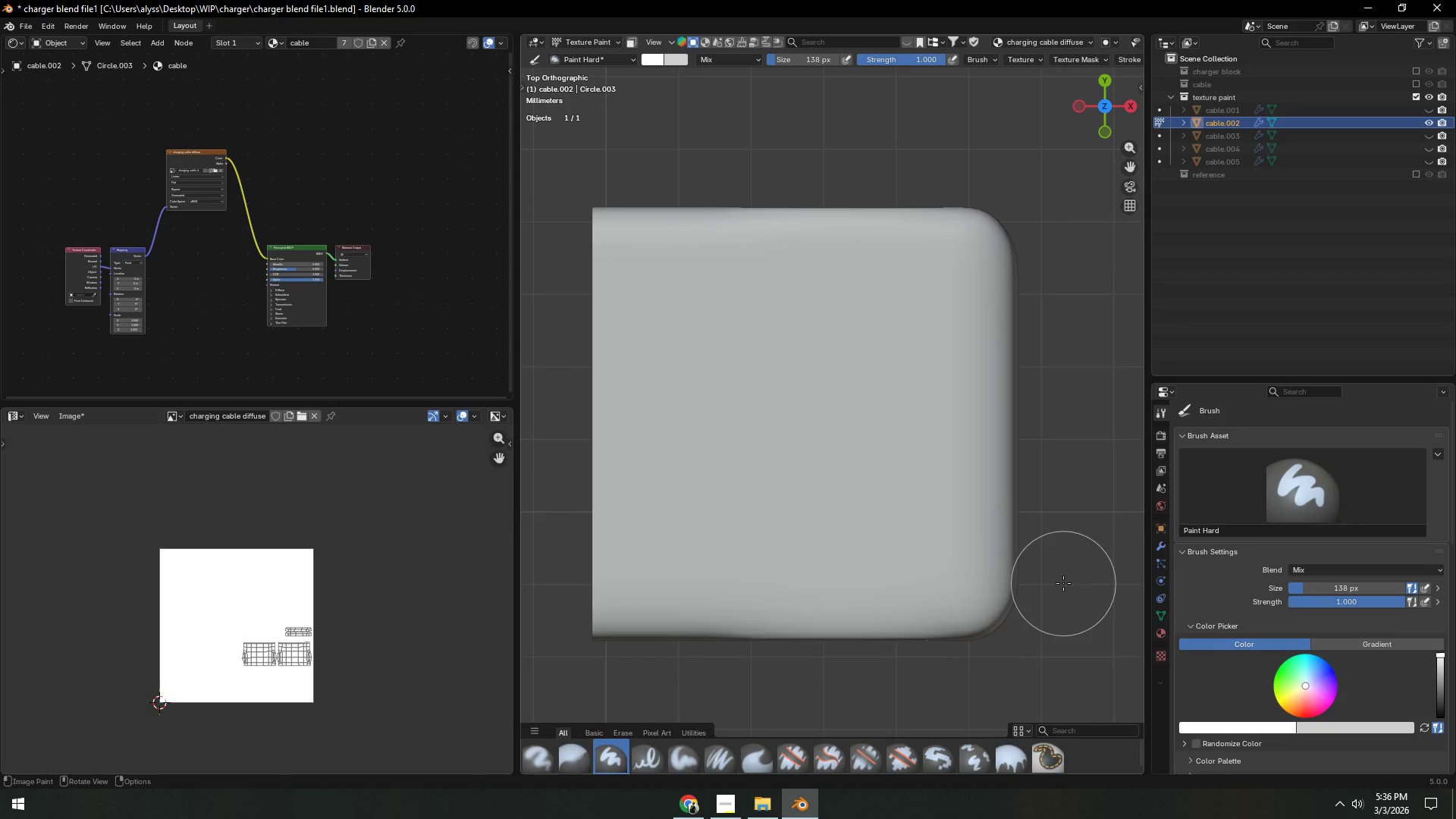 
scroll: coordinate [1063, 583], scroll_direction: up, amount: 3.0
 